 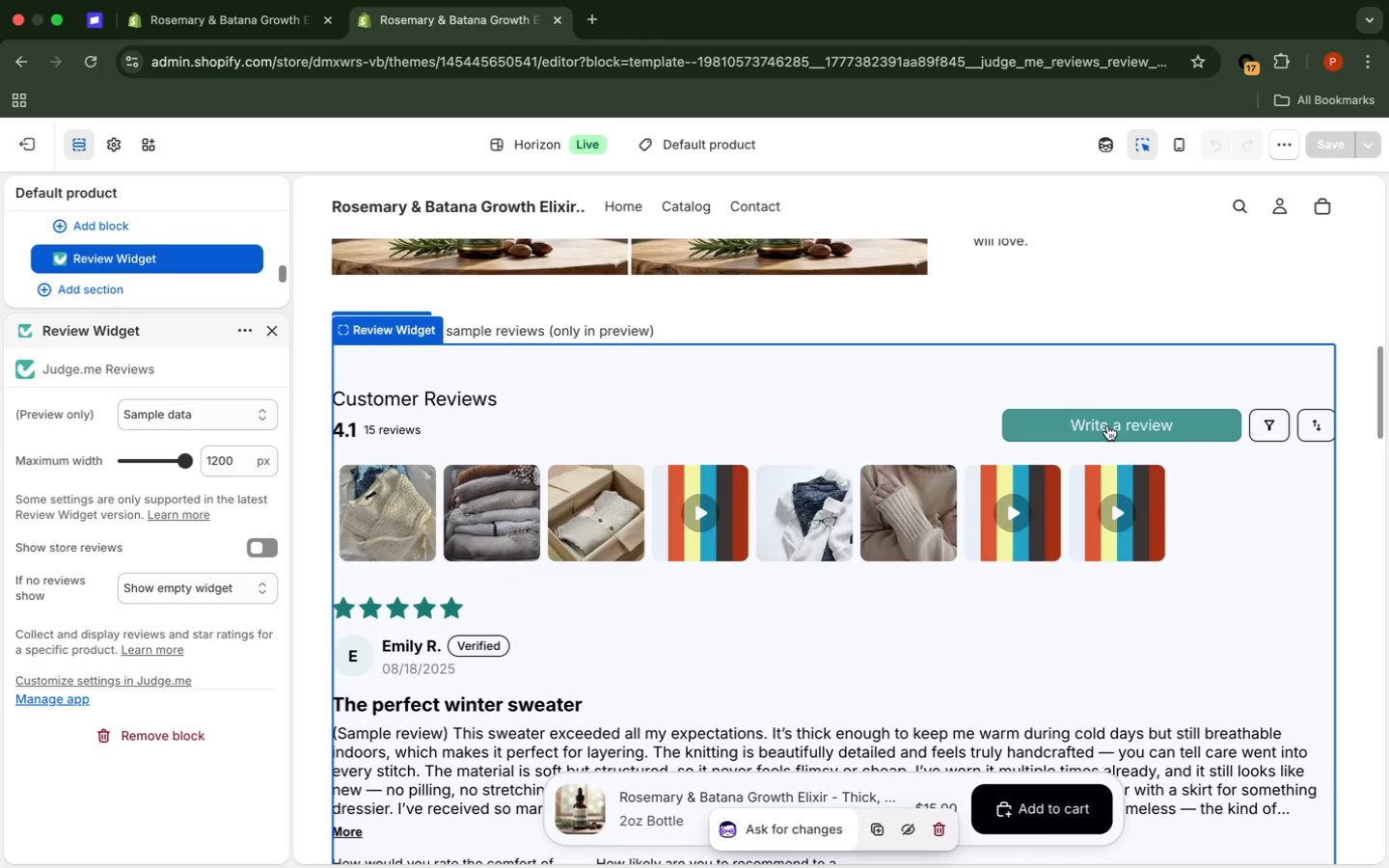 
left_click([935, 707])
 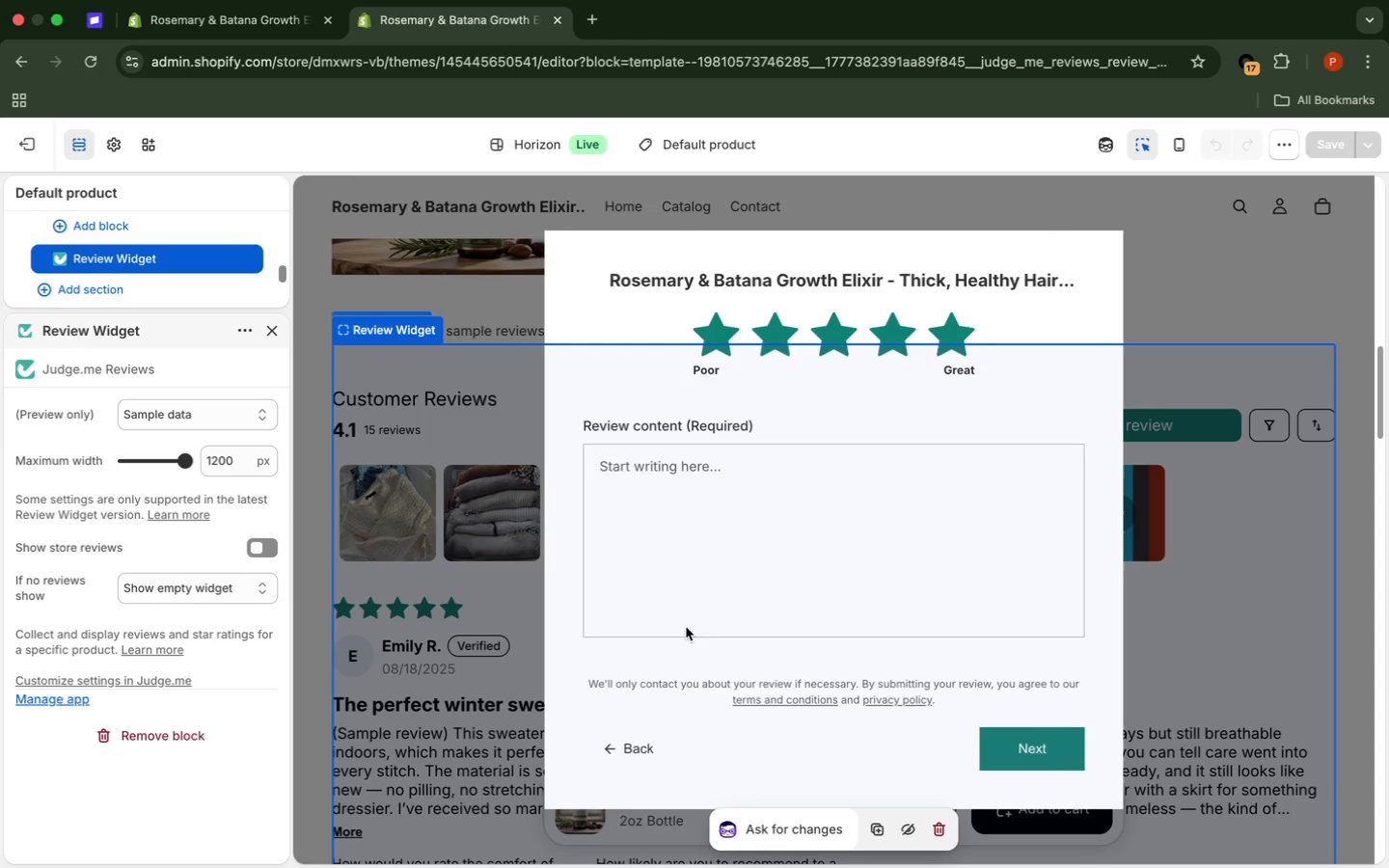 
left_click([747, 475])
 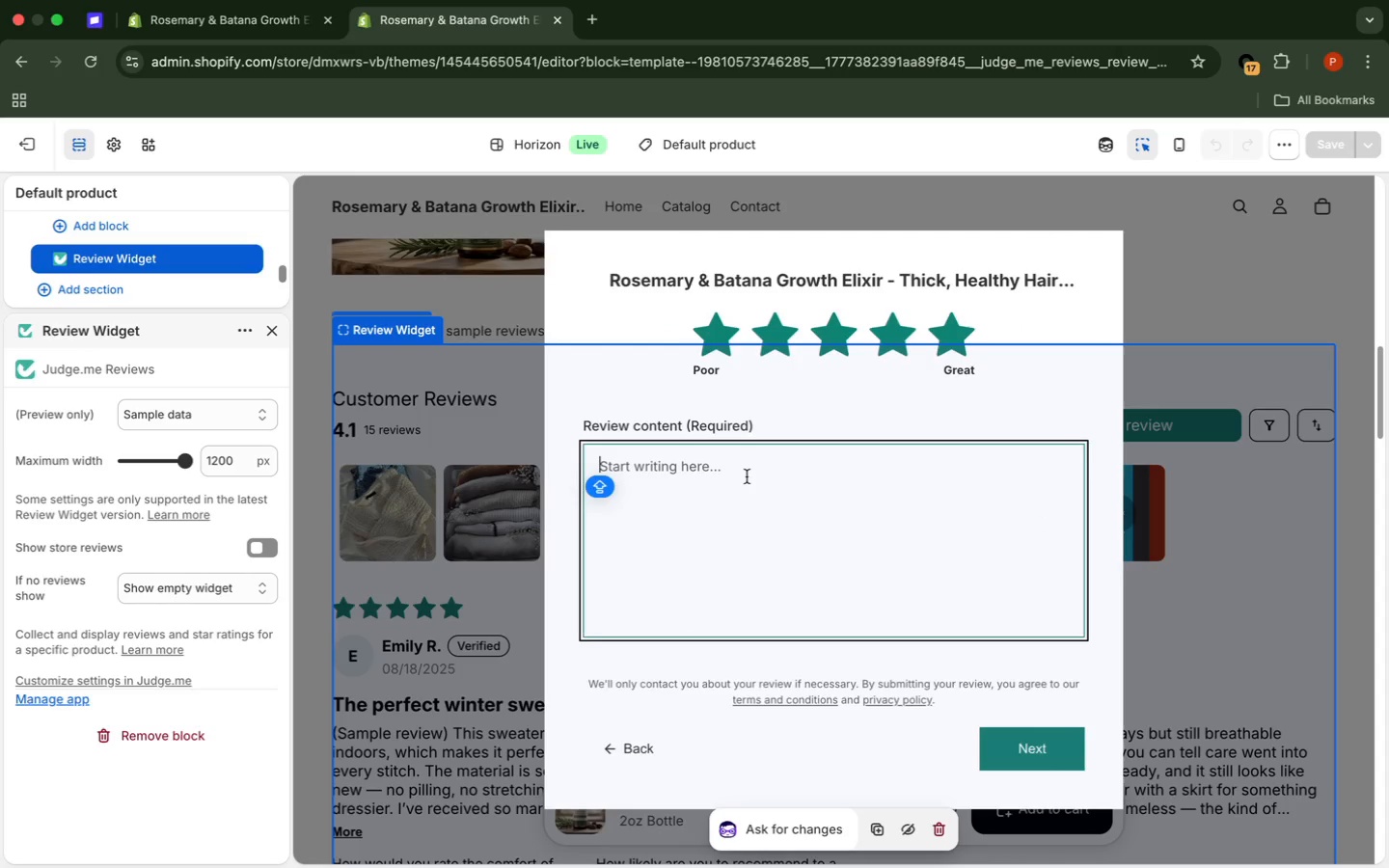 
wait(7.42)
 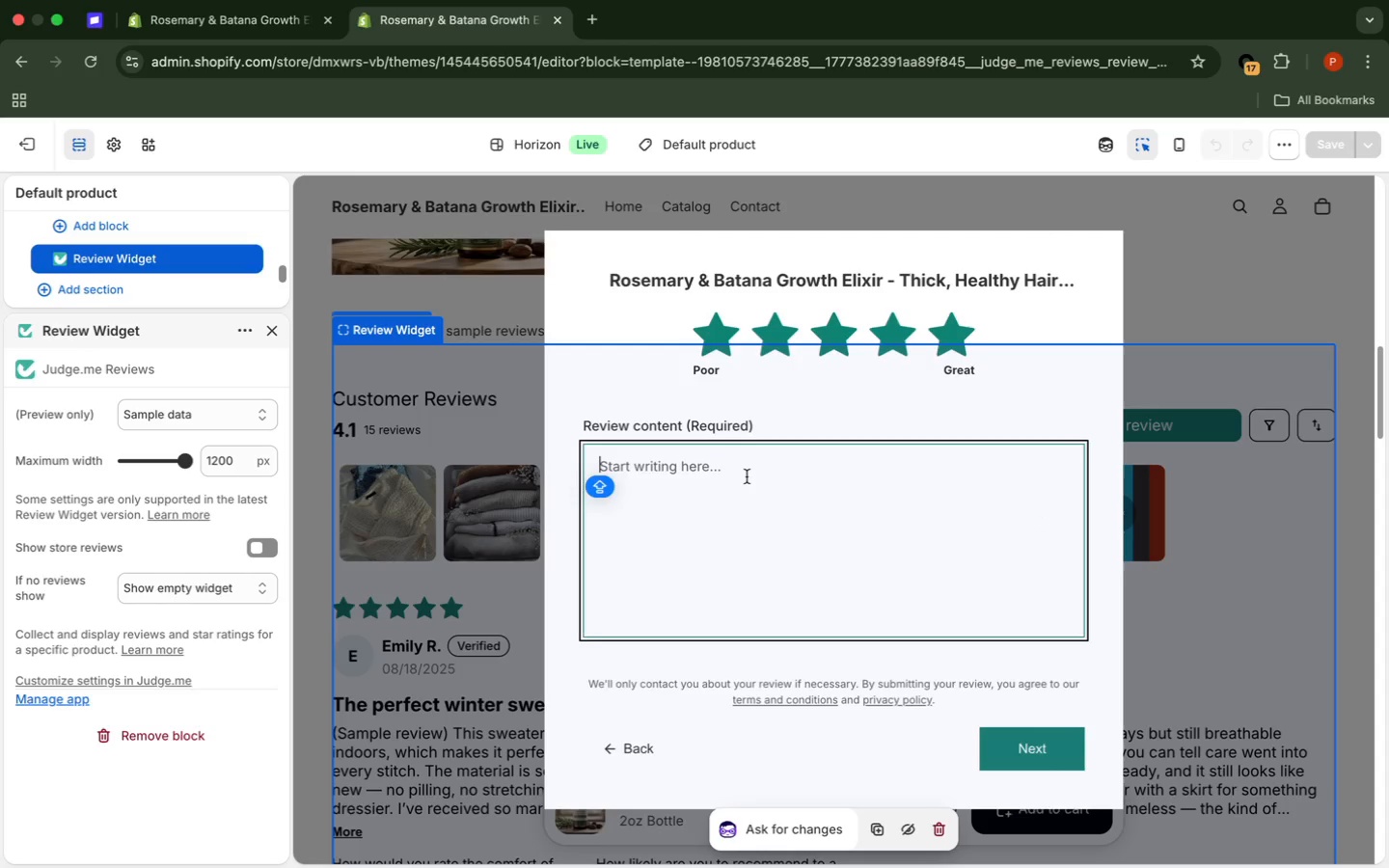 
type(I've struggled)
 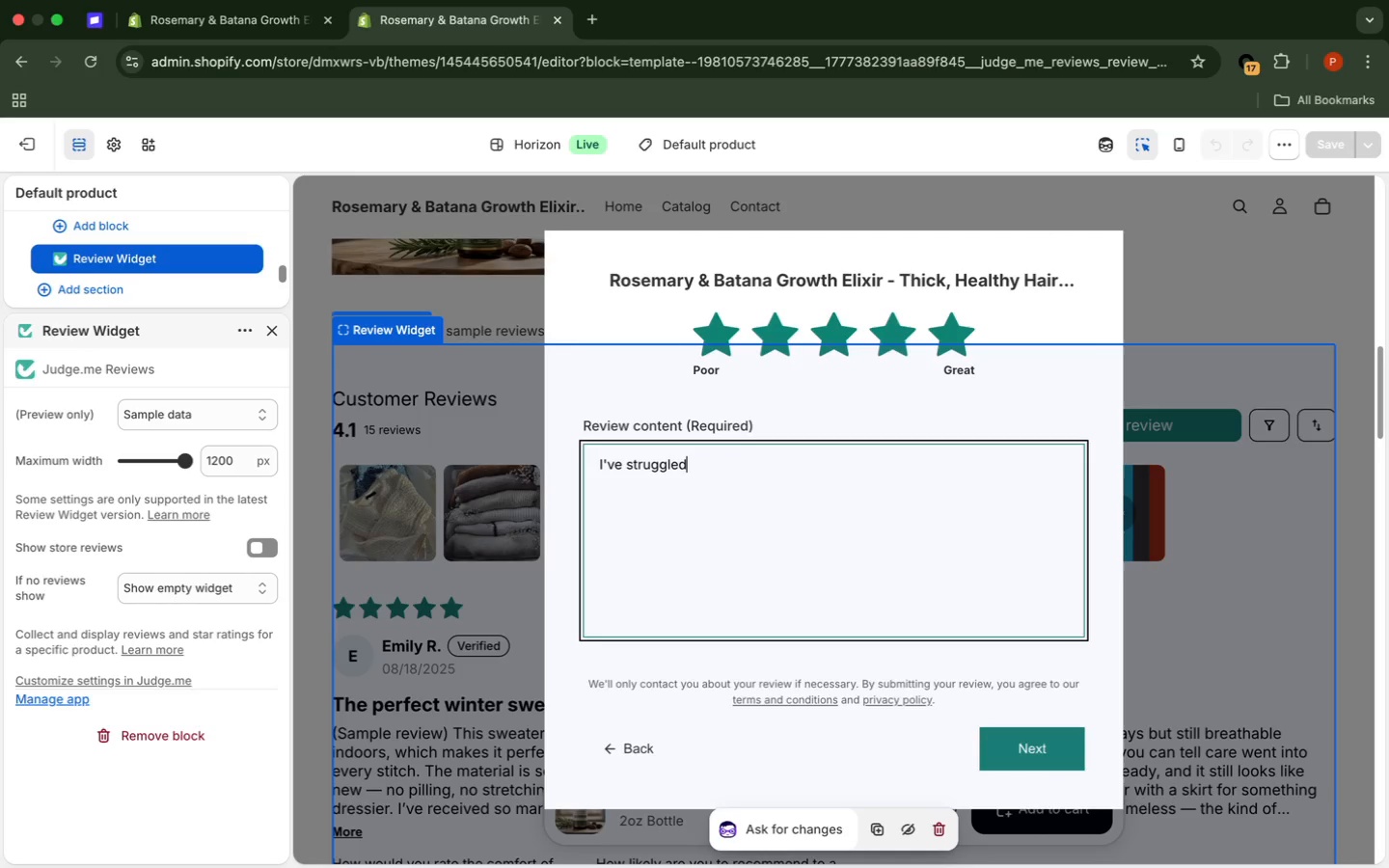 
type( with thinning edges for a while and it was)
 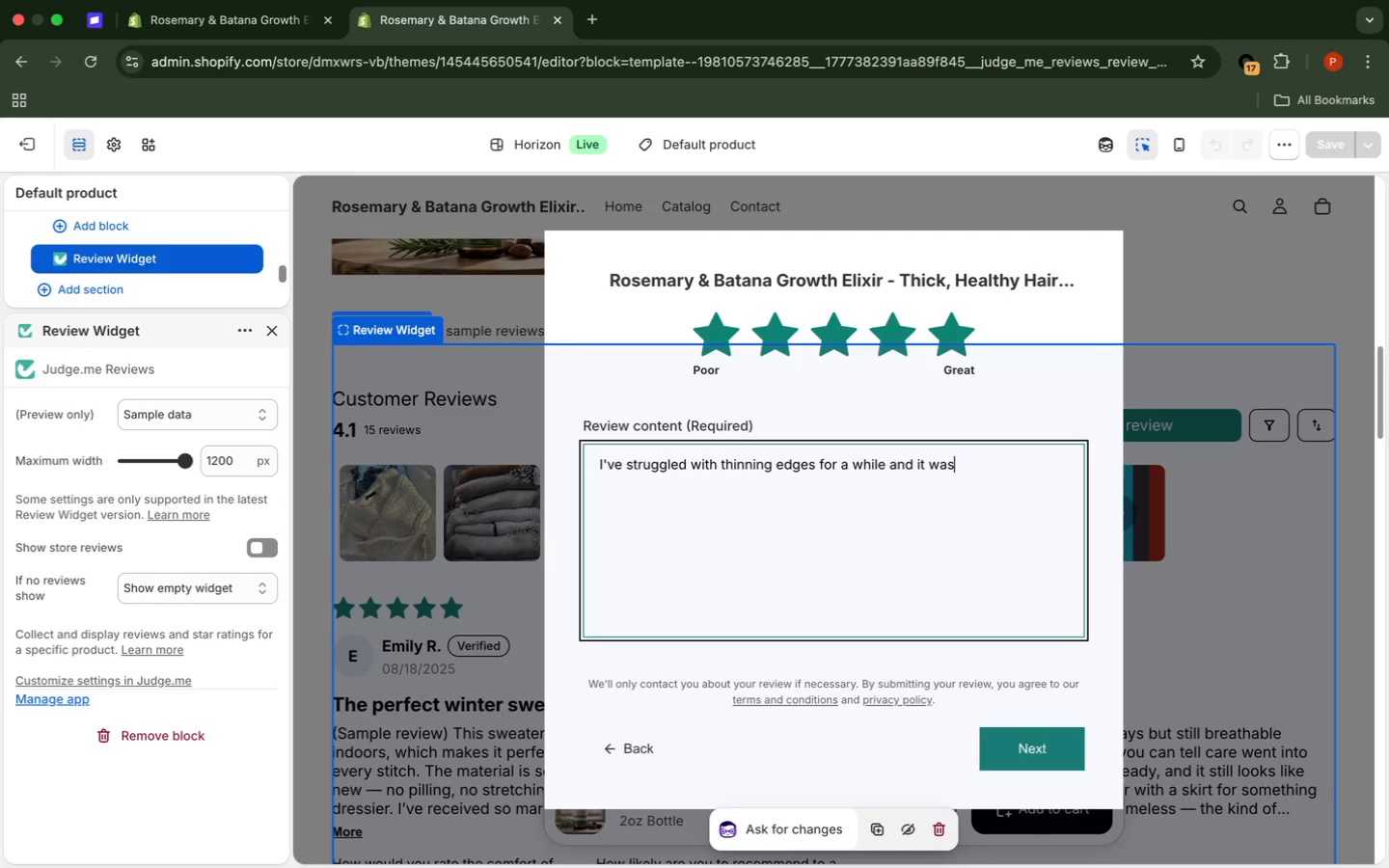 
wait(16.6)
 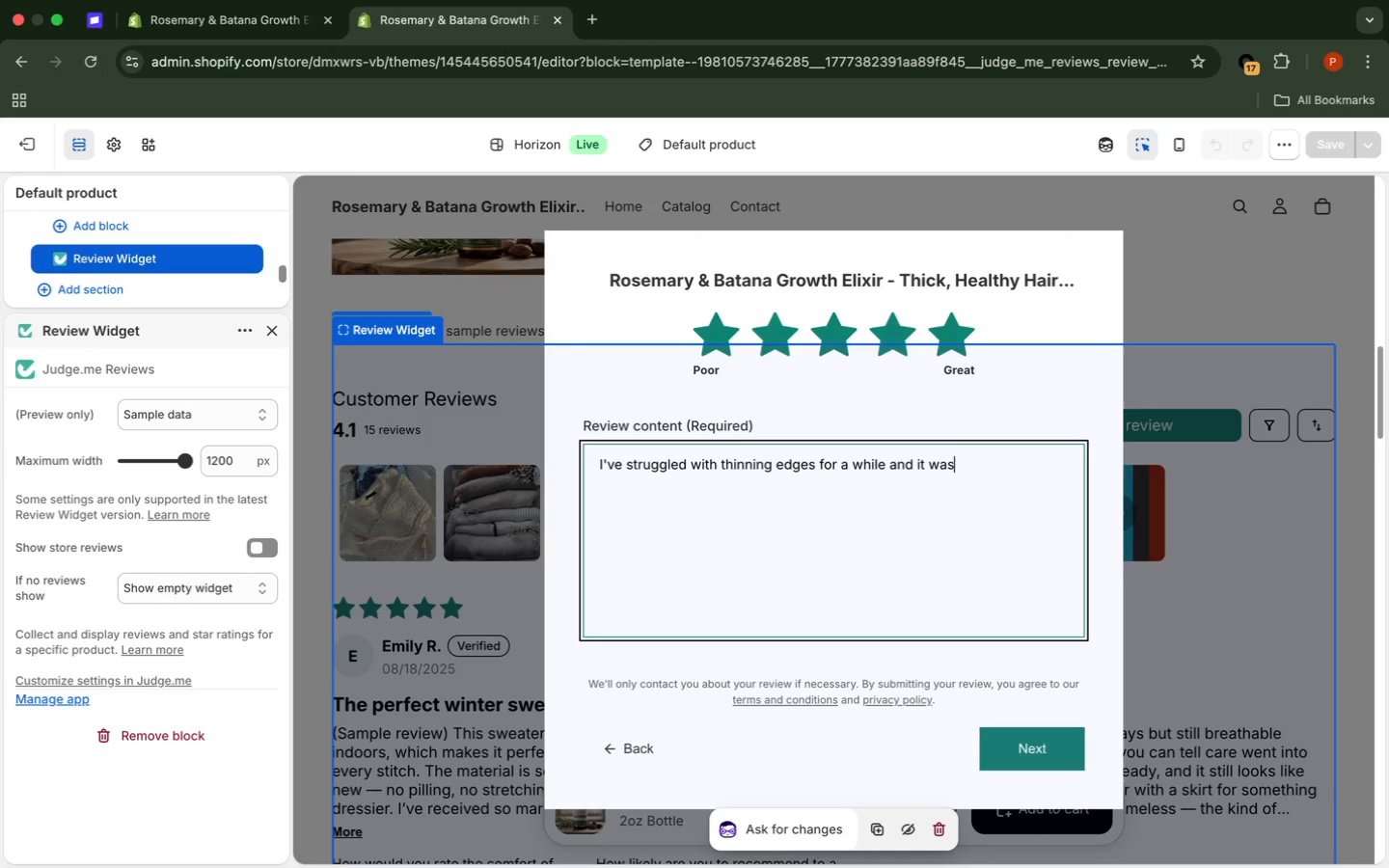 
type( really frust)
 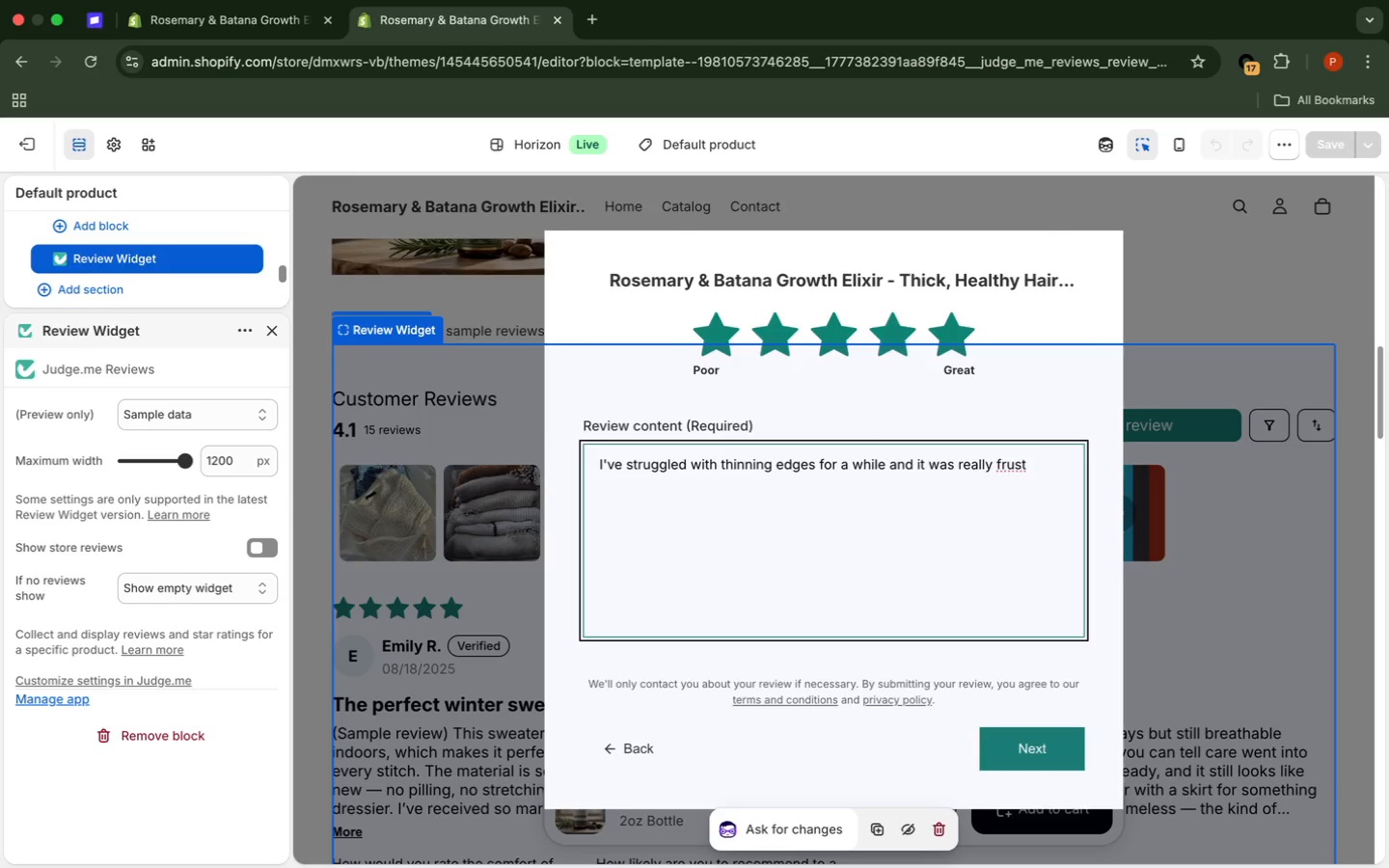 
wait(5.2)
 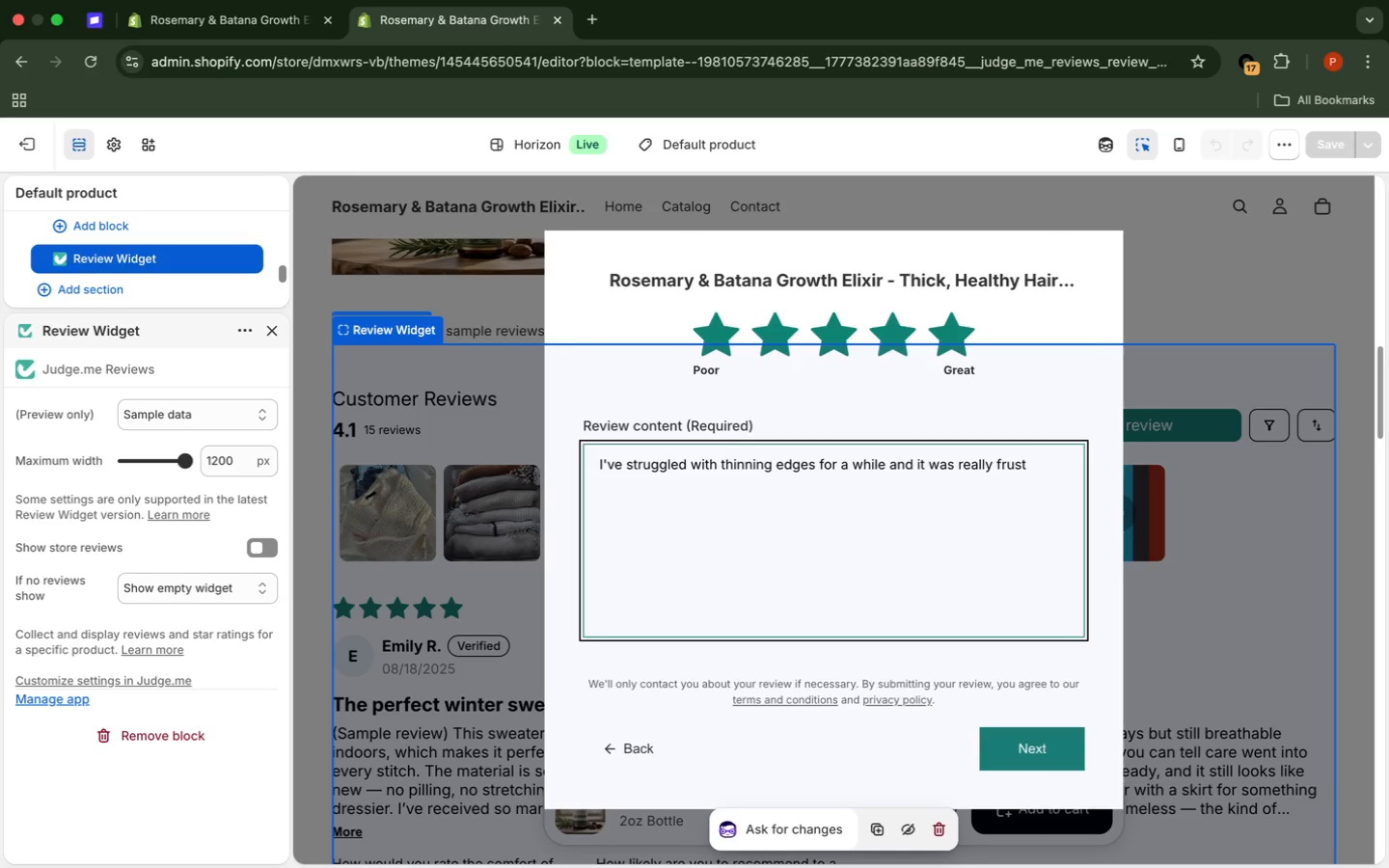 
type(rating)
 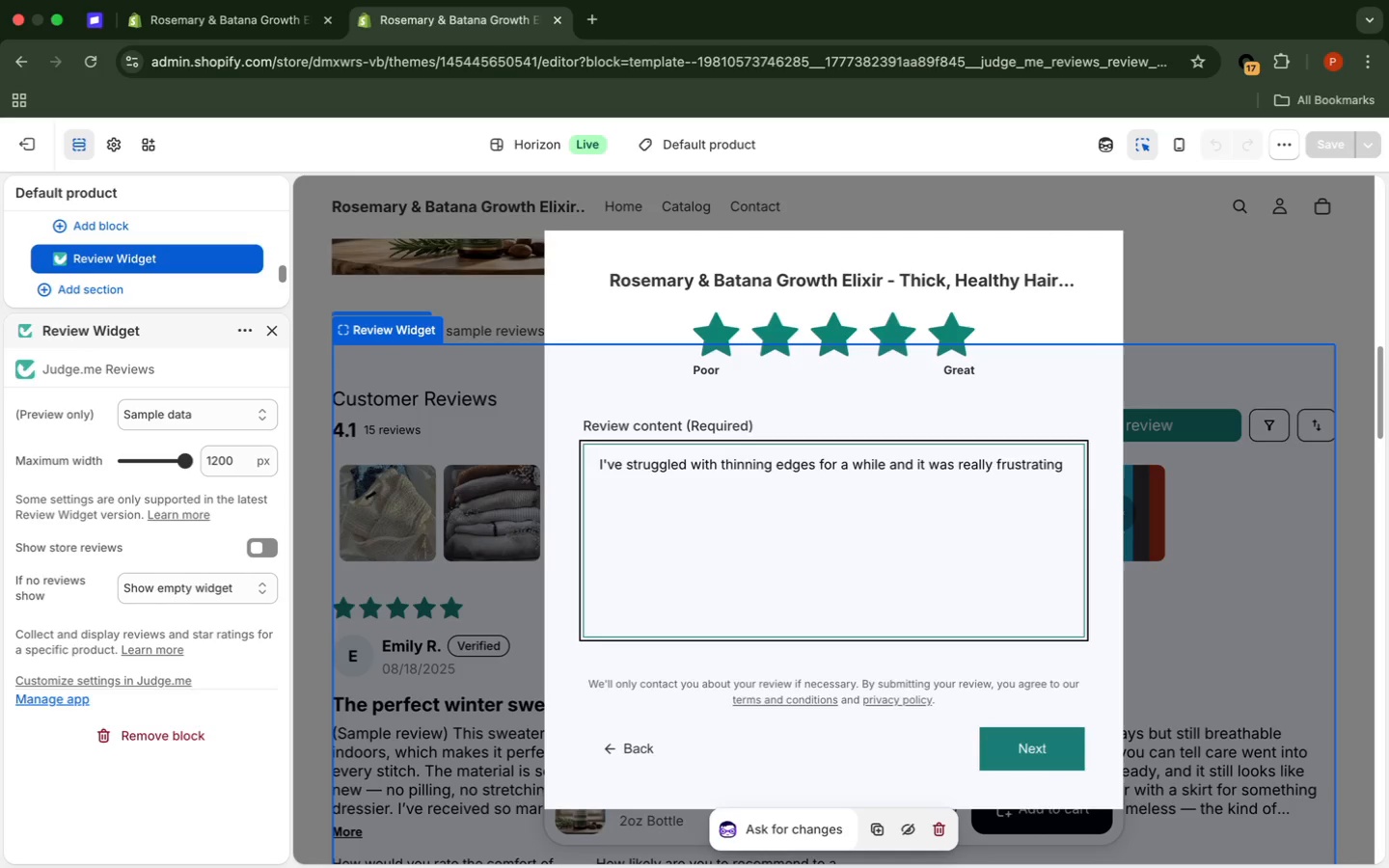 
type( trying)
 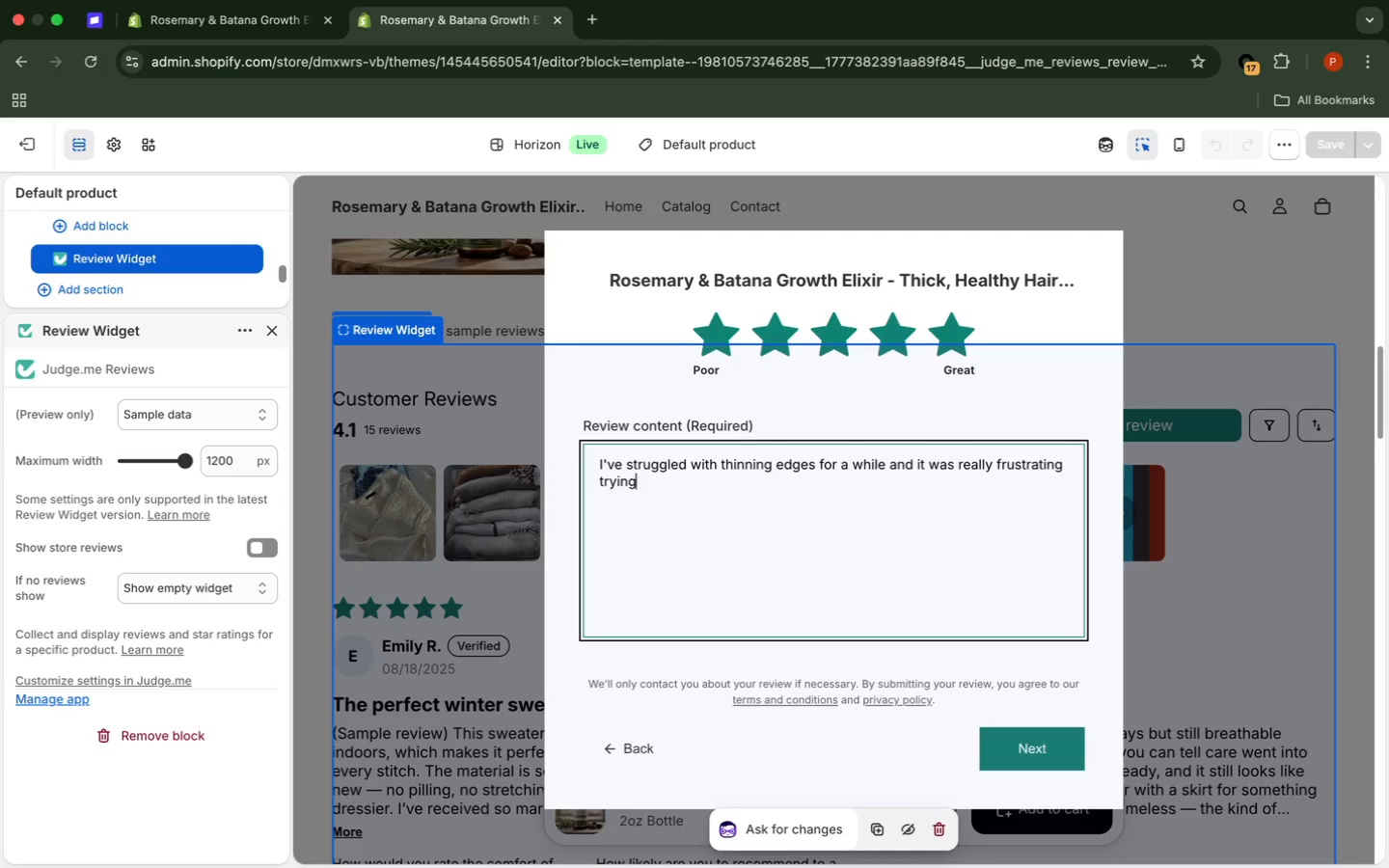 
type( different products)
 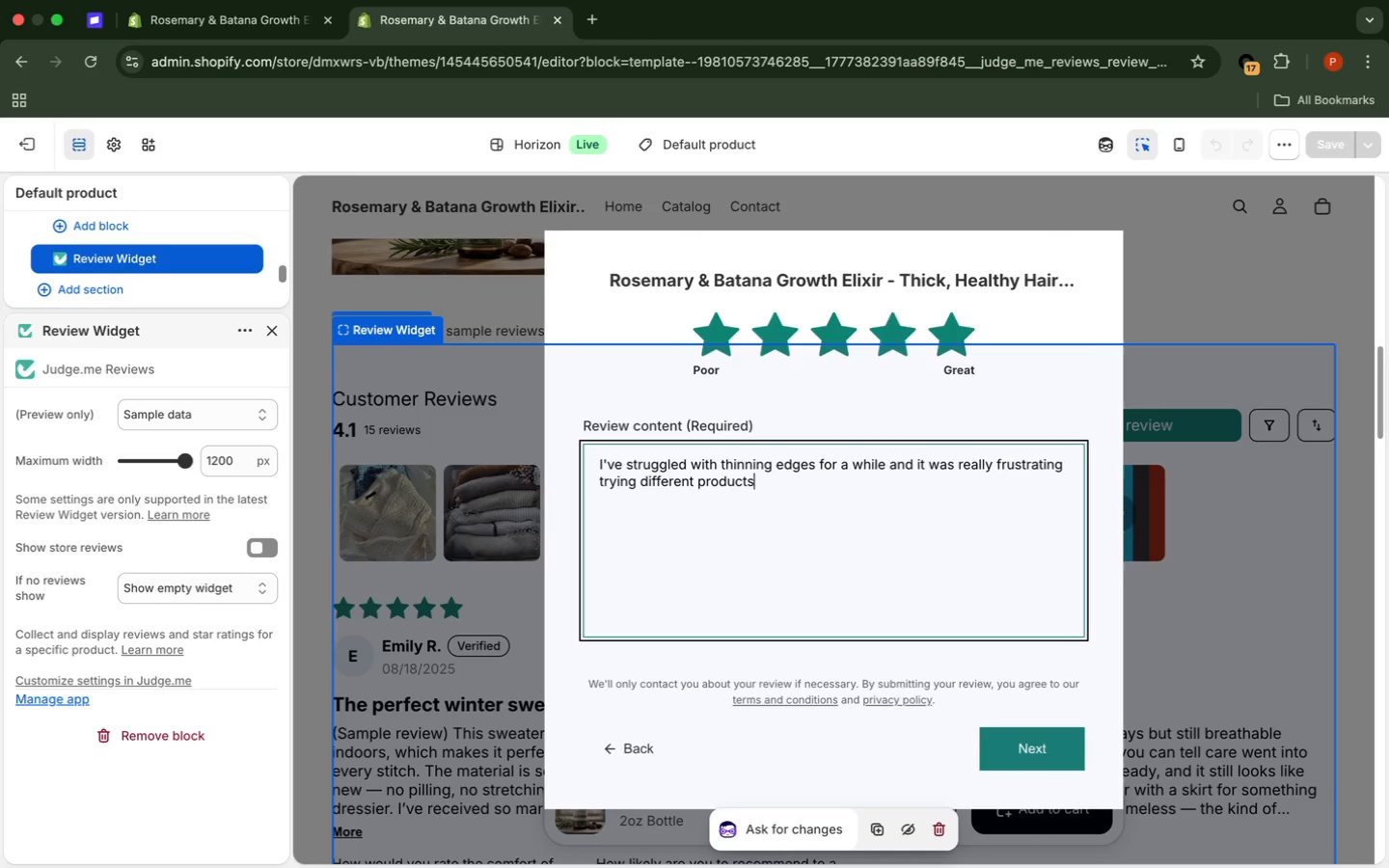 
type( with)
 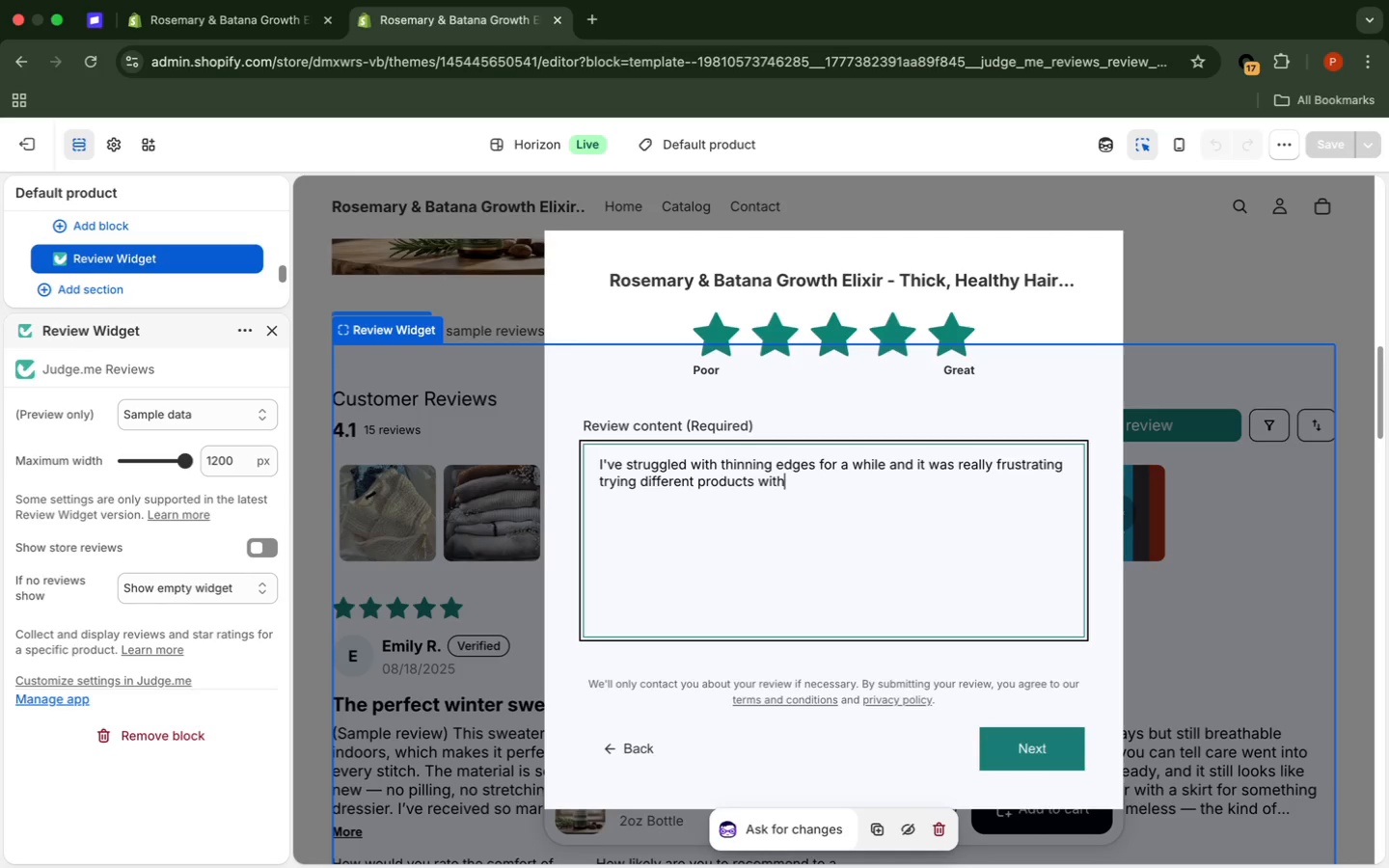 
type( no)
 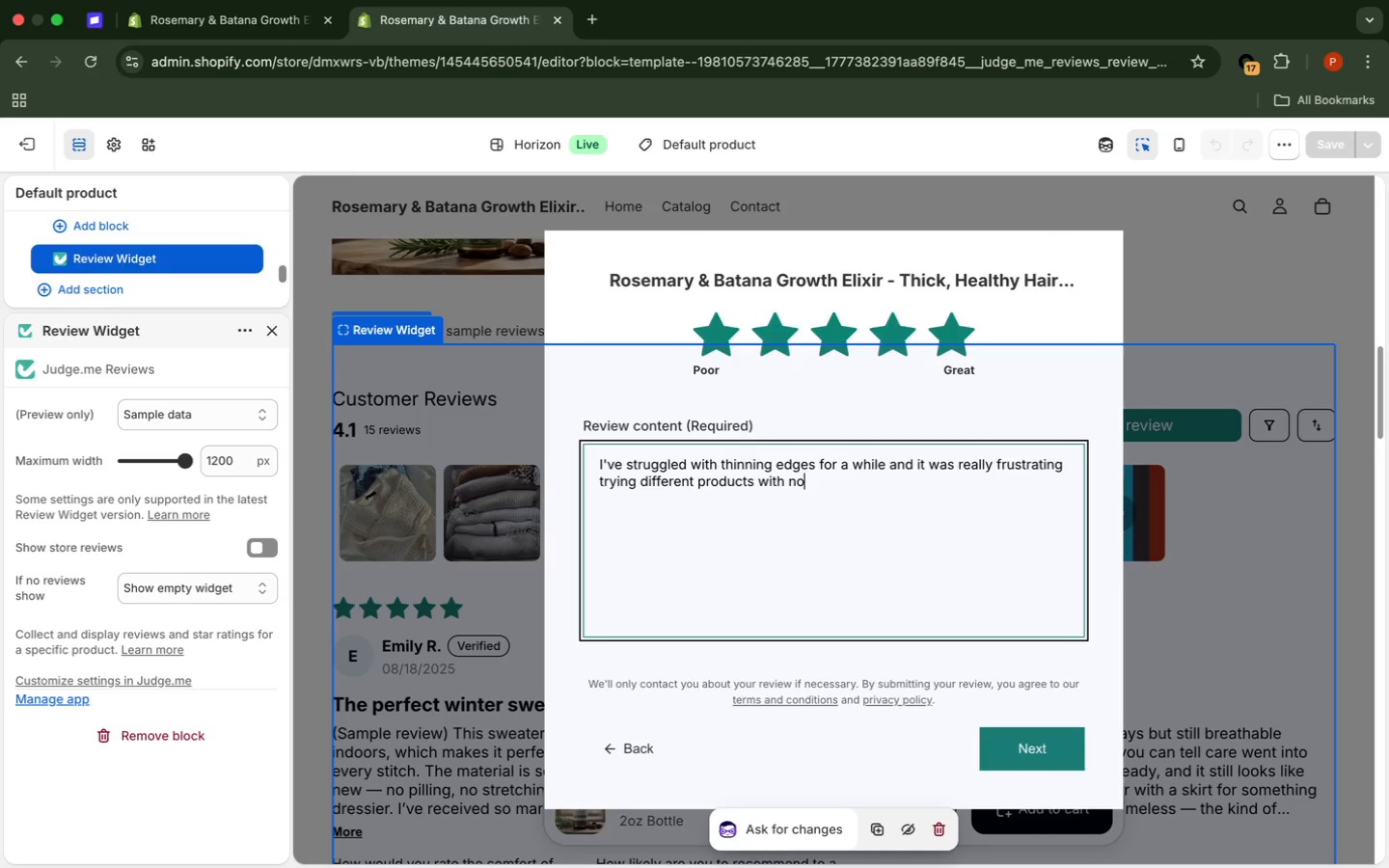 
wait(6.24)
 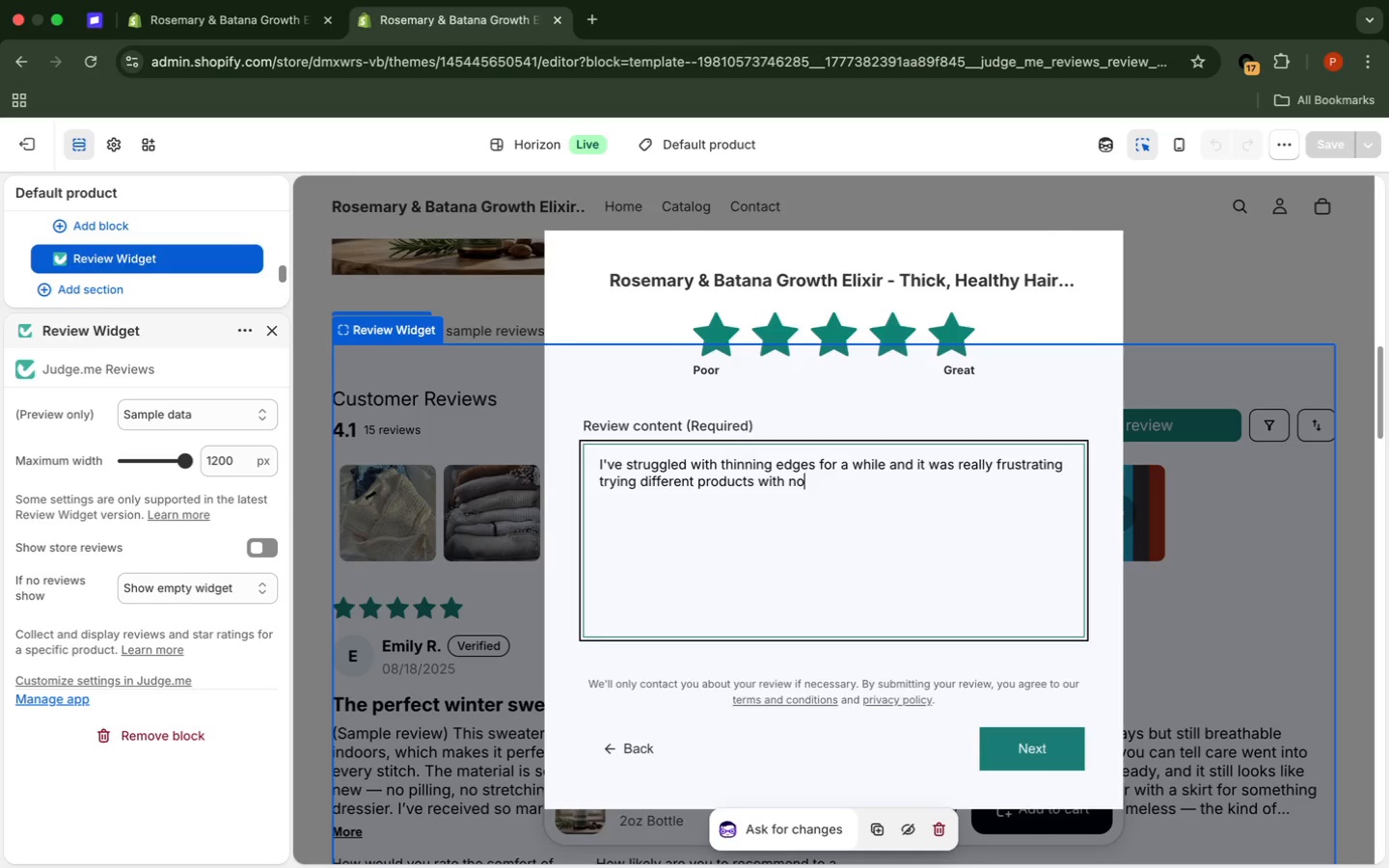 
type(real)
 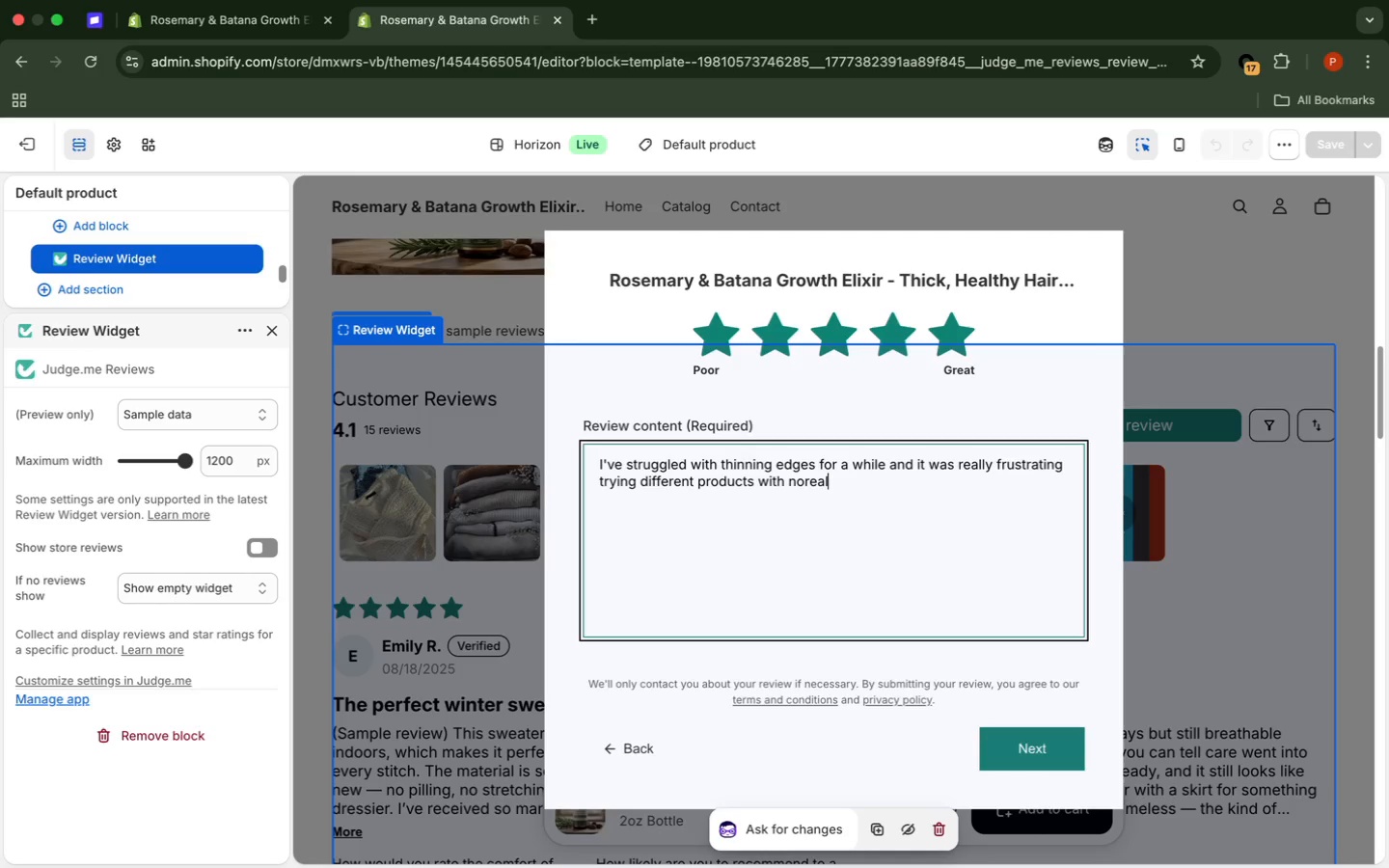 
key(ArrowLeft)
 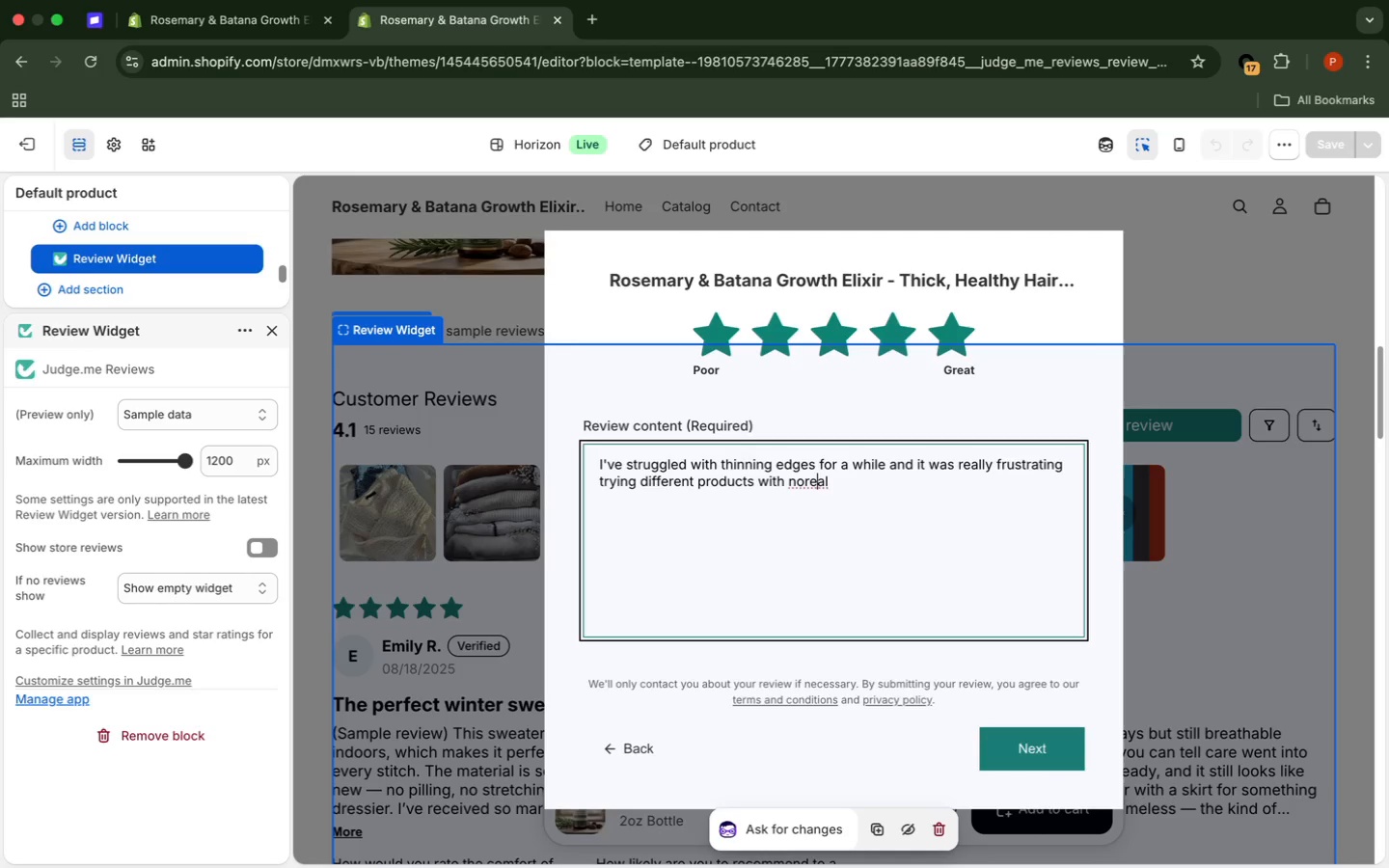 
key(ArrowLeft)
 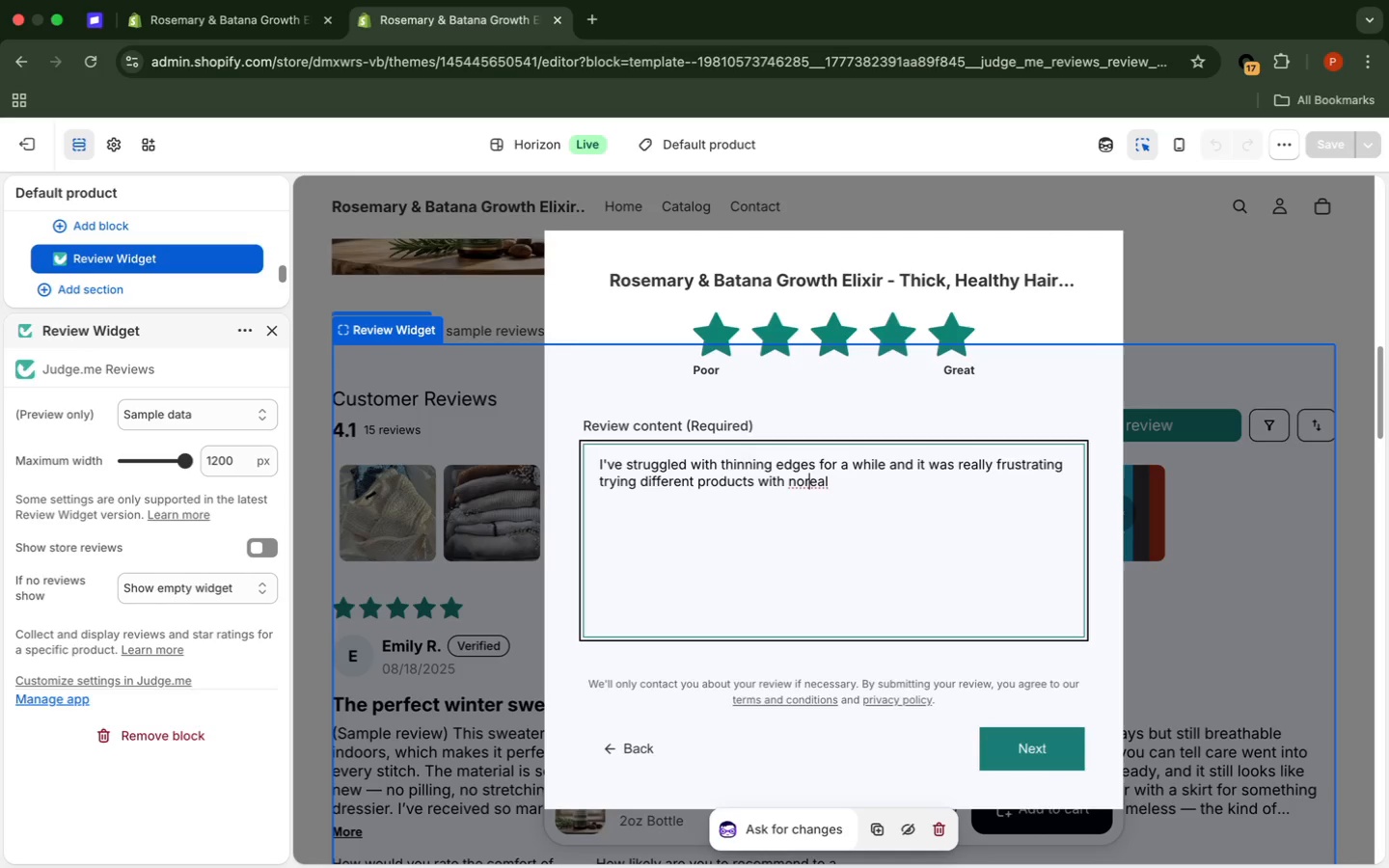 
key(ArrowLeft)
 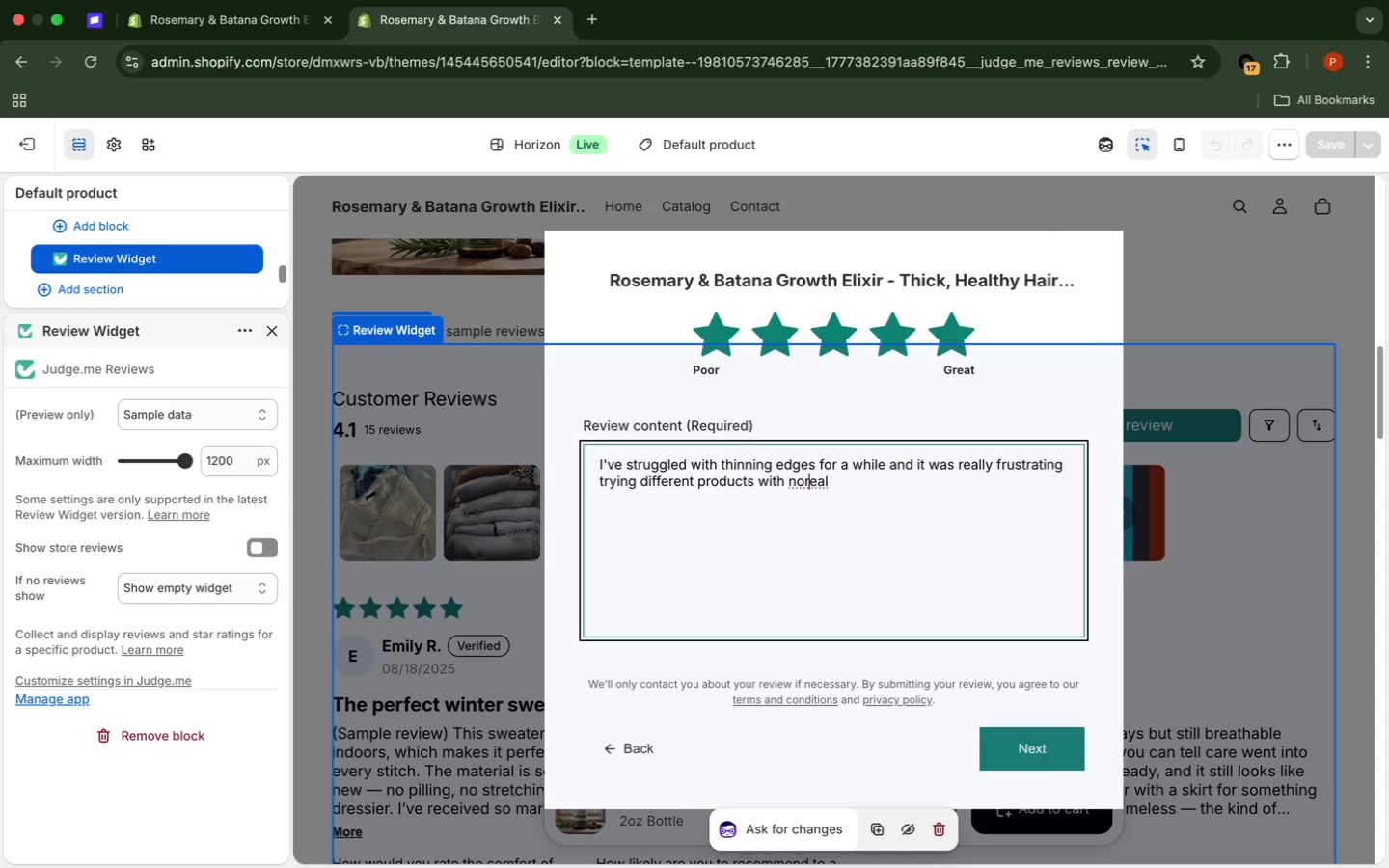 
key(ArrowLeft)
 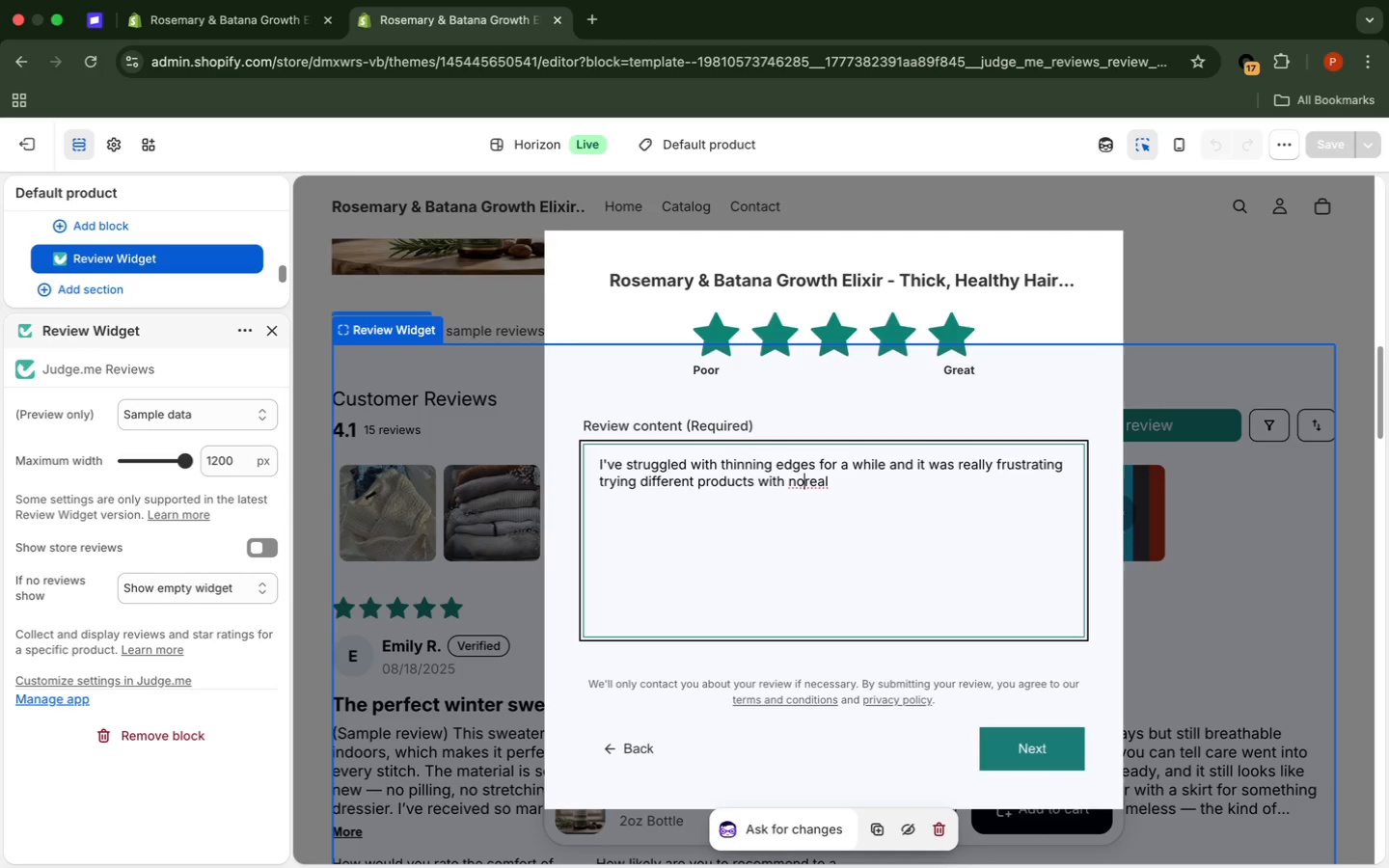 
key(Space)
 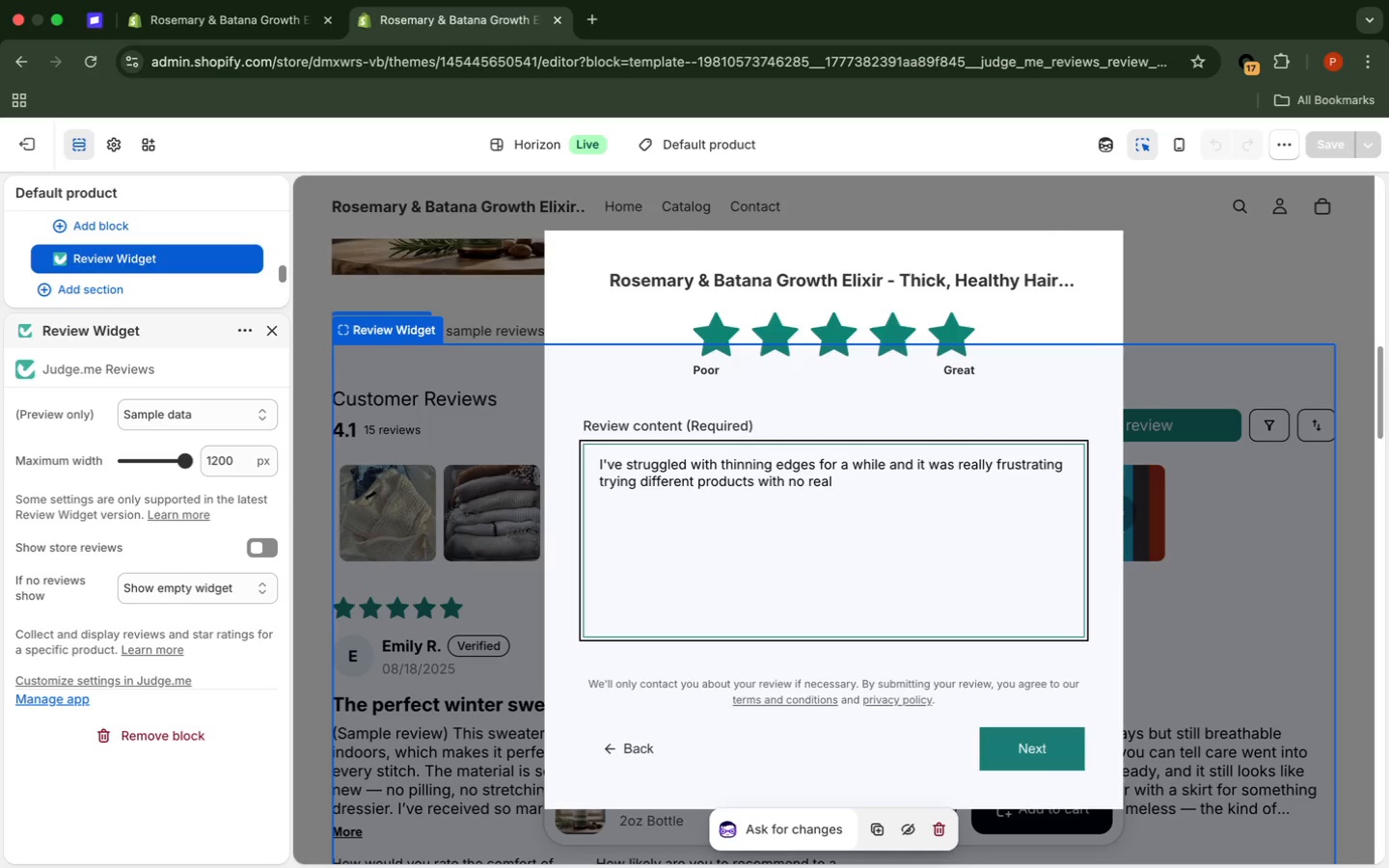 
key(ArrowRight)
 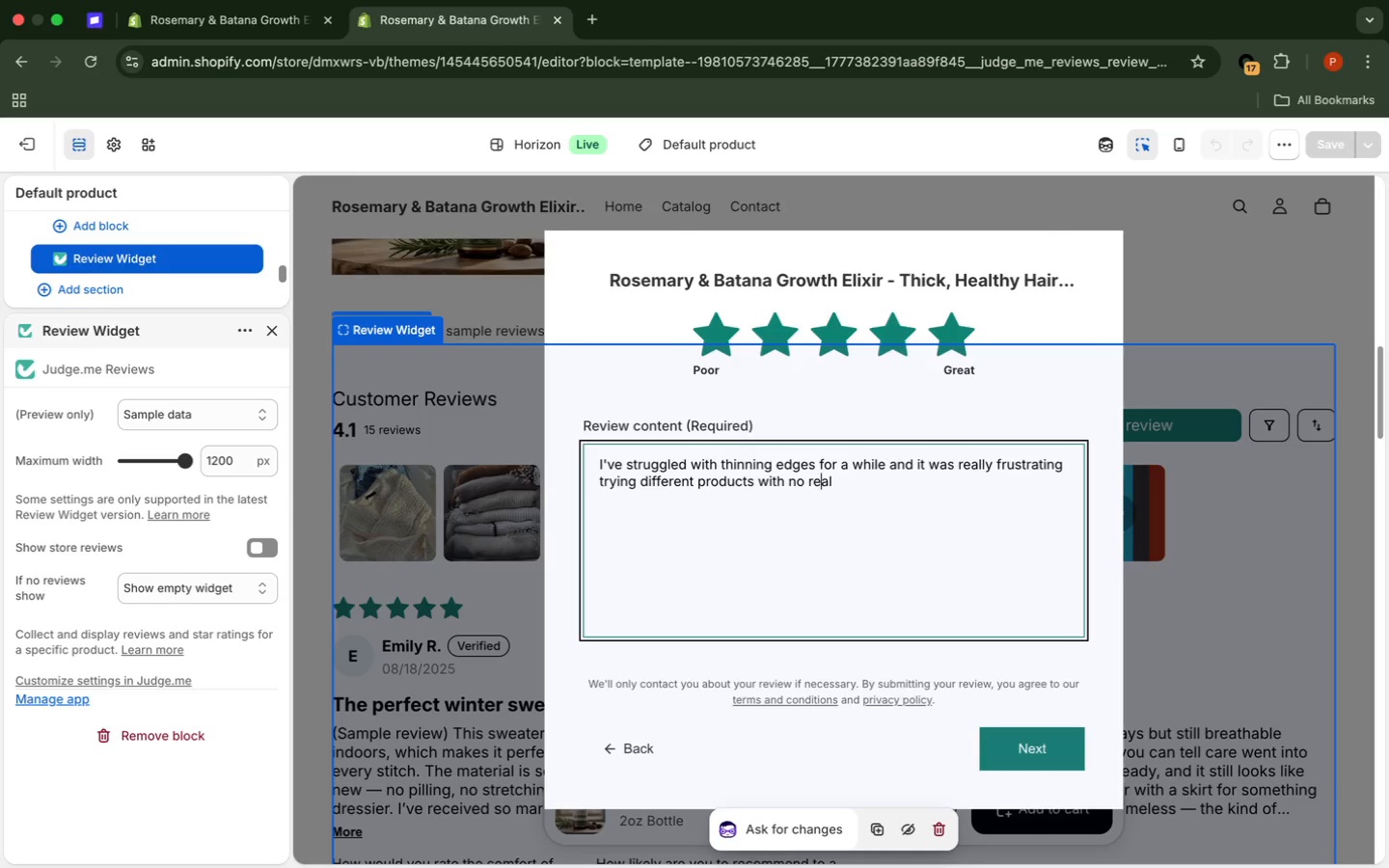 
key(ArrowRight)
 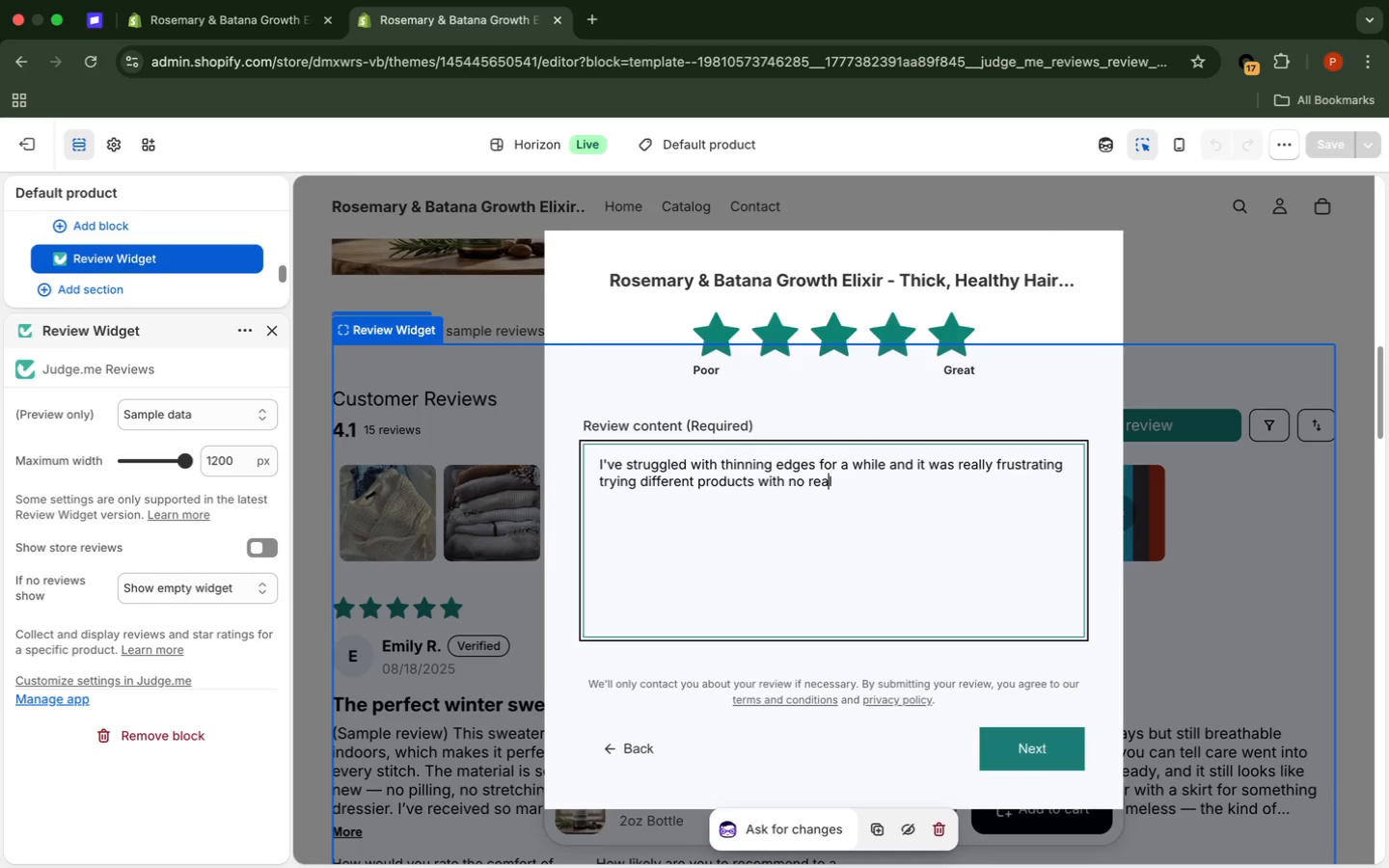 
key(ArrowRight)
 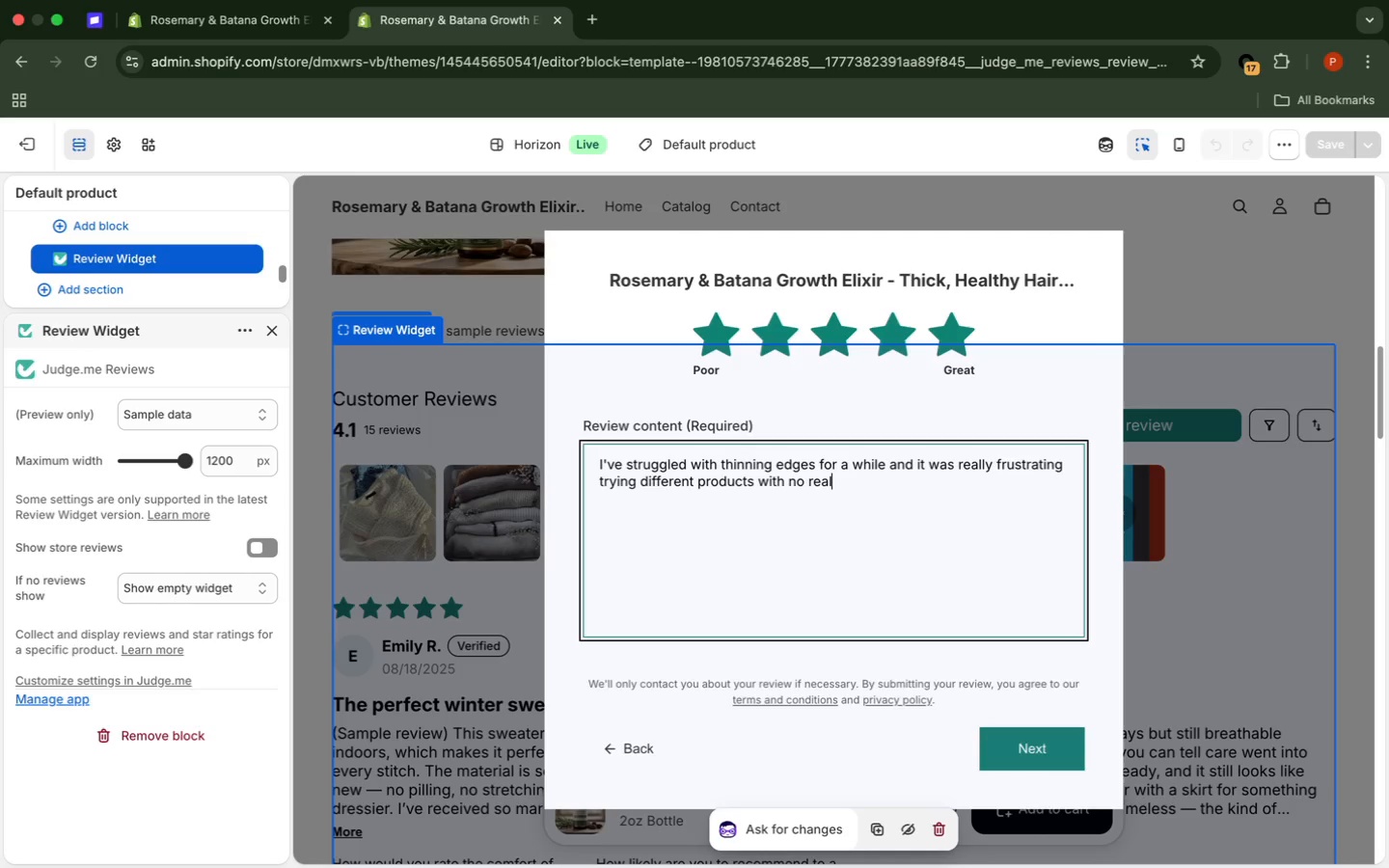 
key(ArrowRight)
 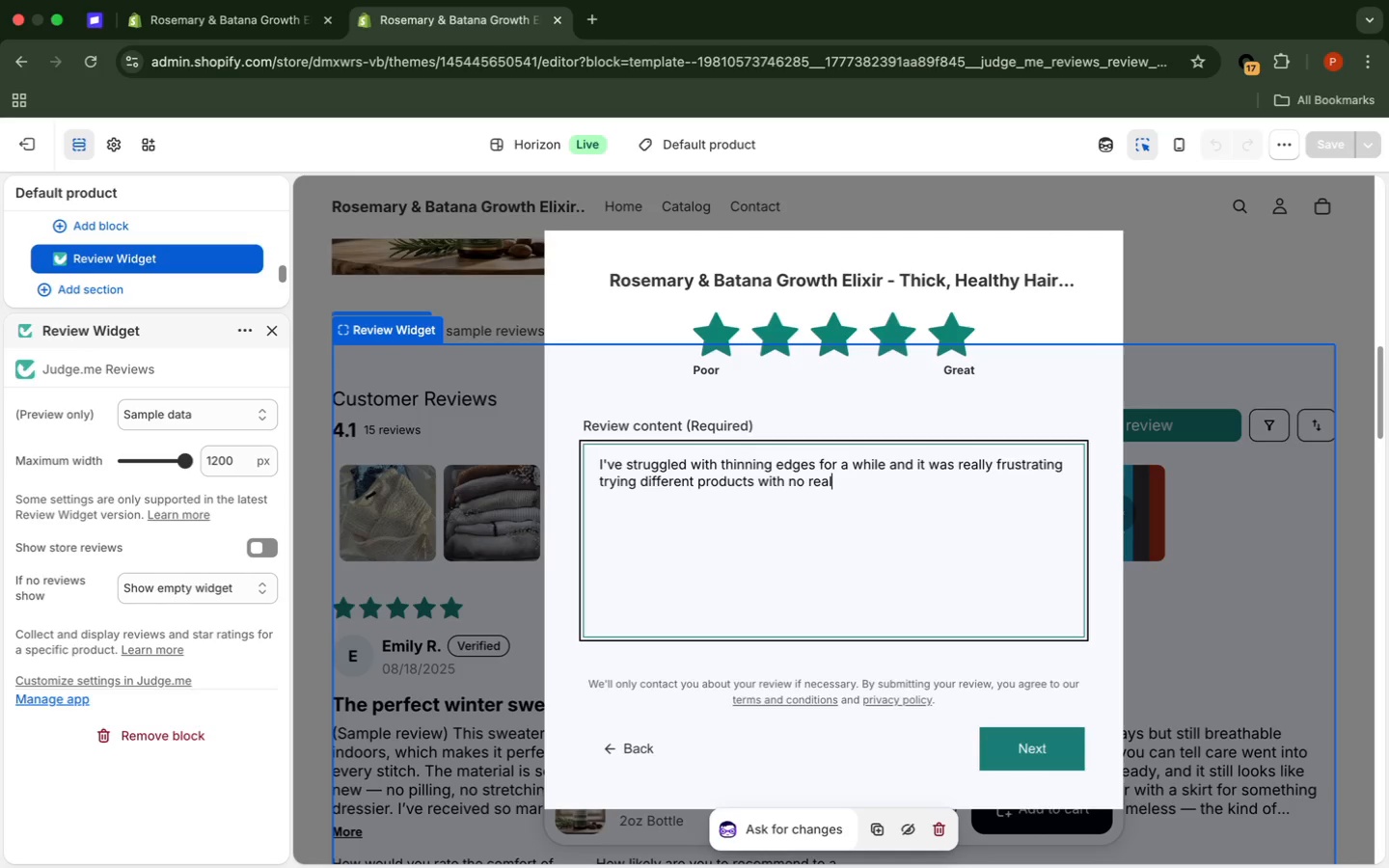 
key(ArrowRight)
 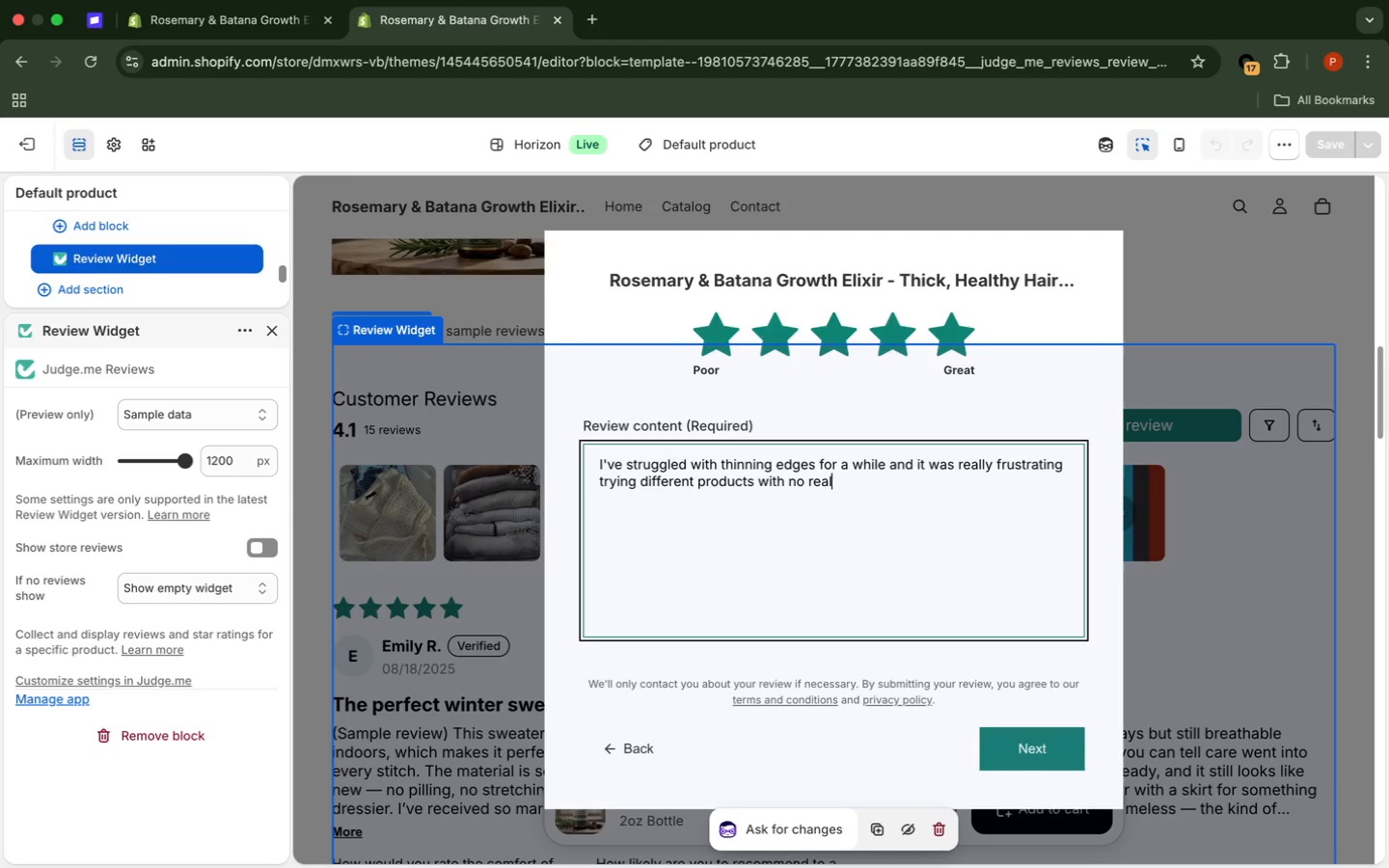 
type( change. )
 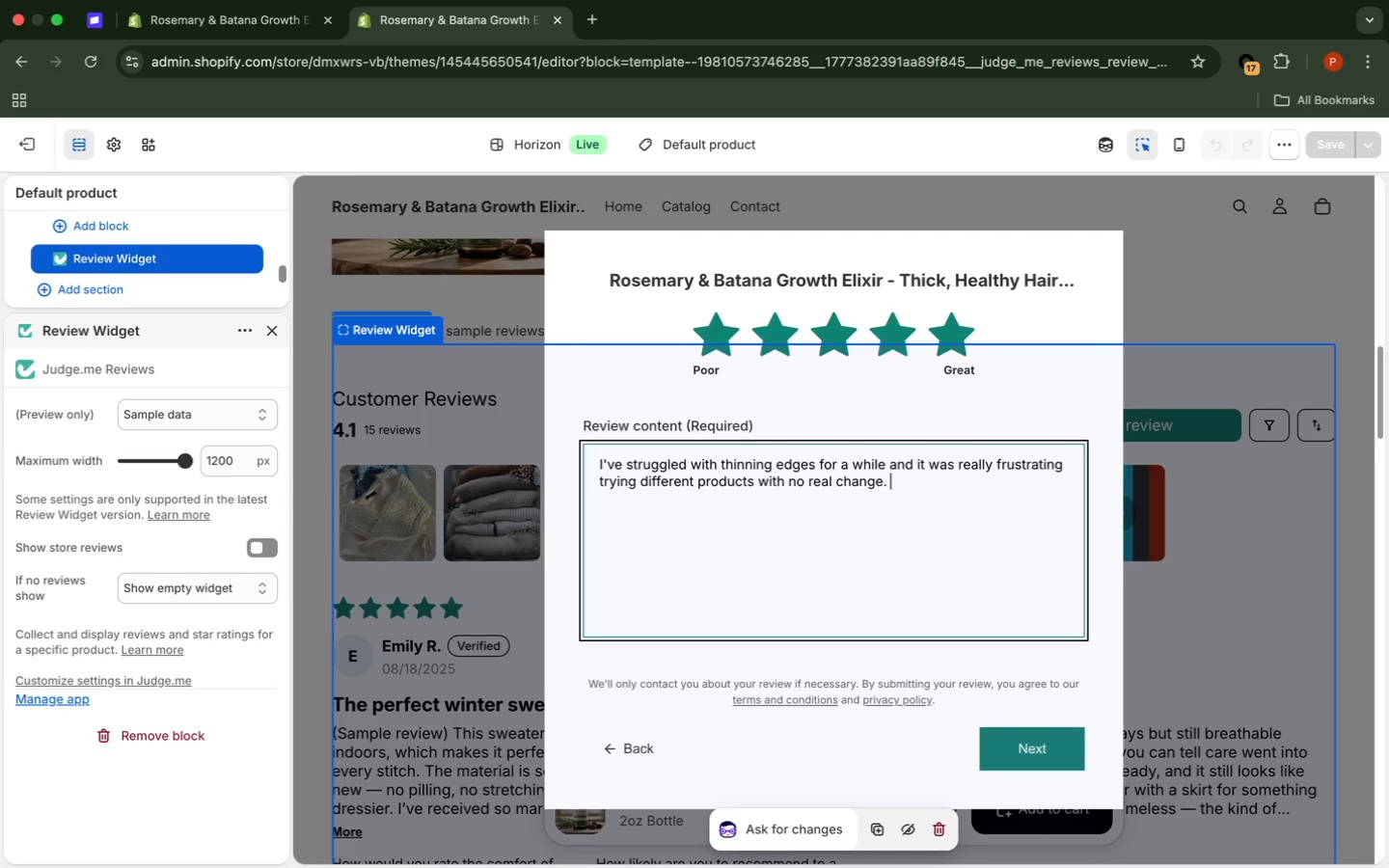 
wait(7.22)
 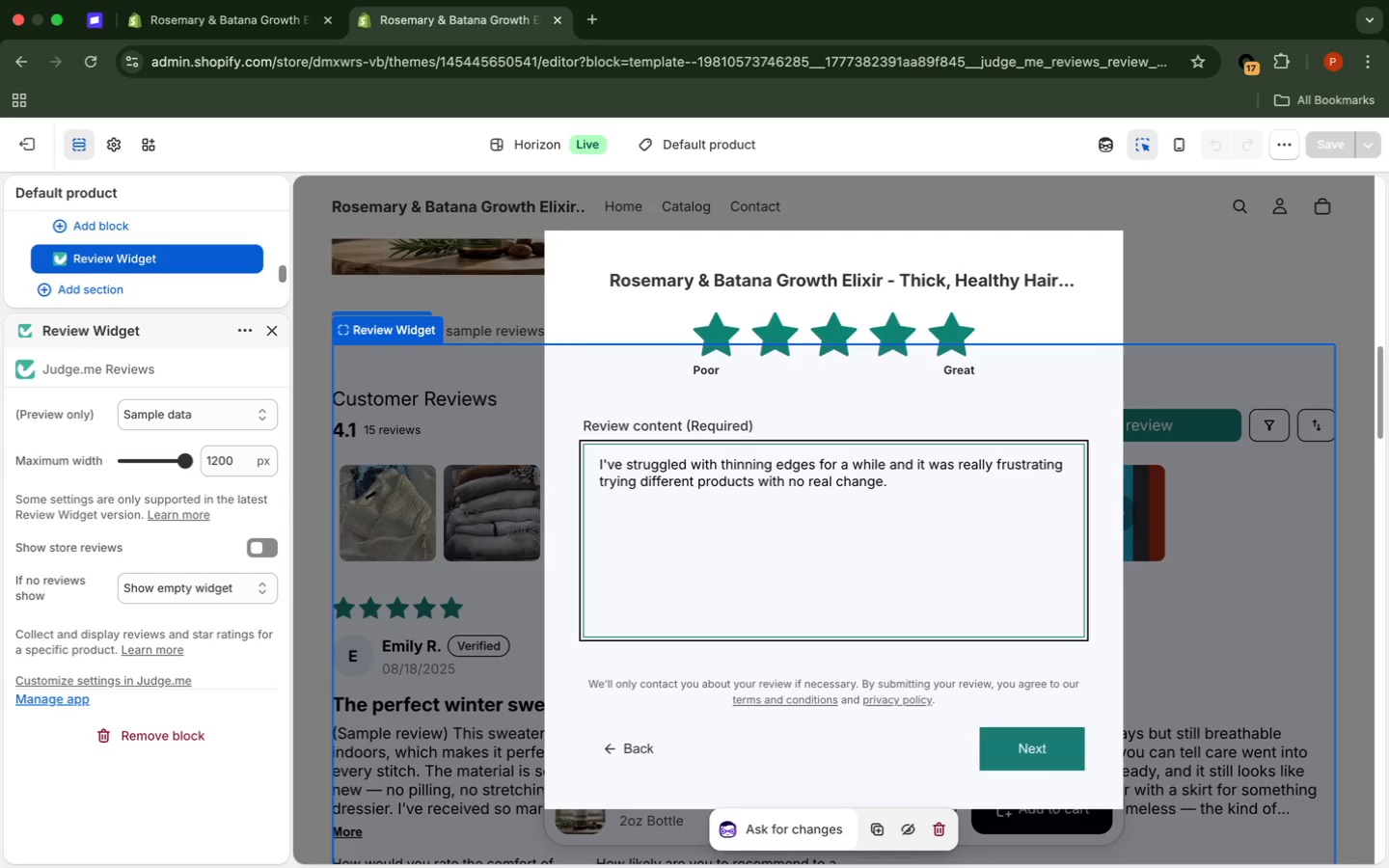 
type(After using this Elixir)
 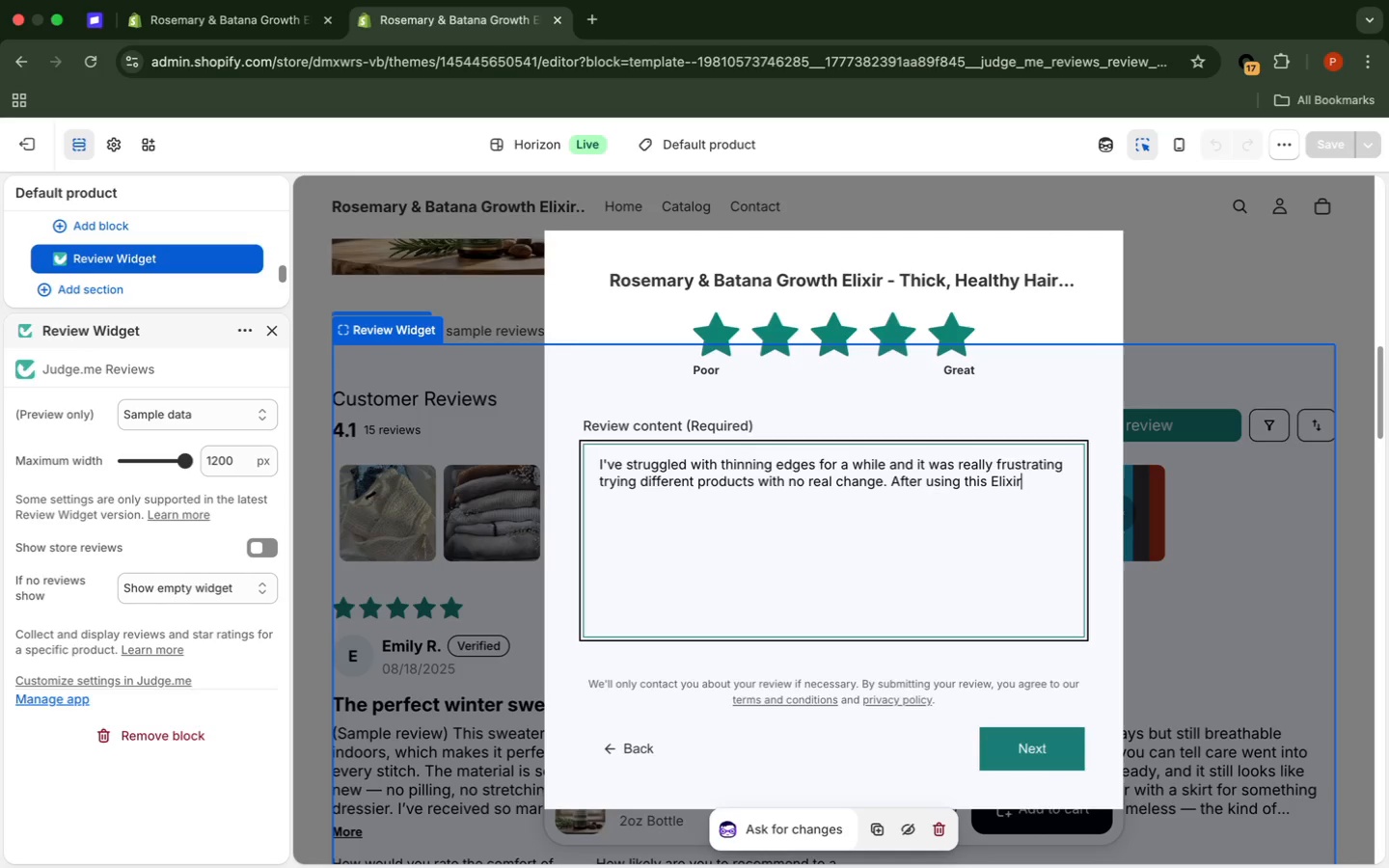 
type( consistently)
 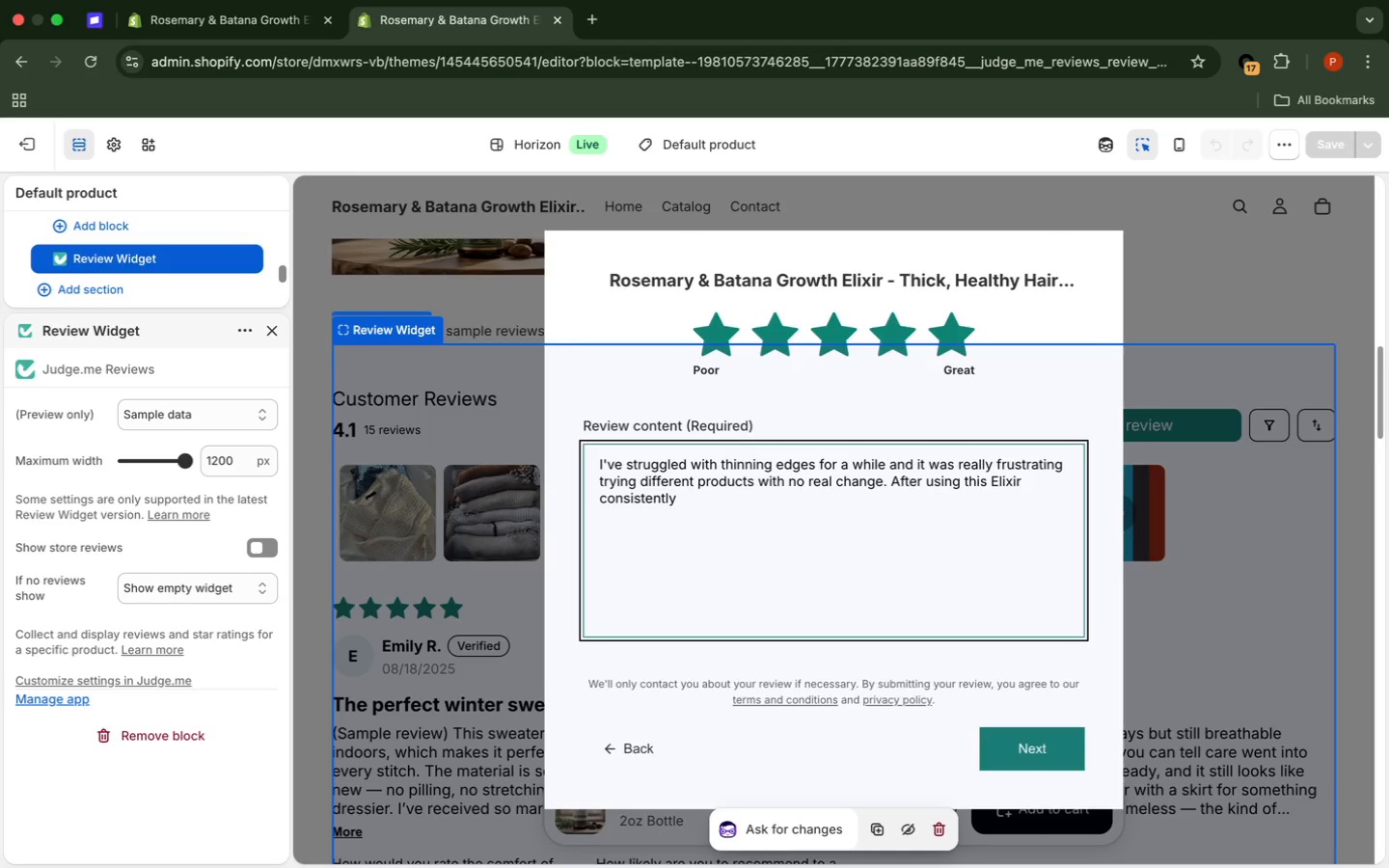 
type(, I)
key(Backspace)
key(Backspace)
type( I started noticing small improveements)
 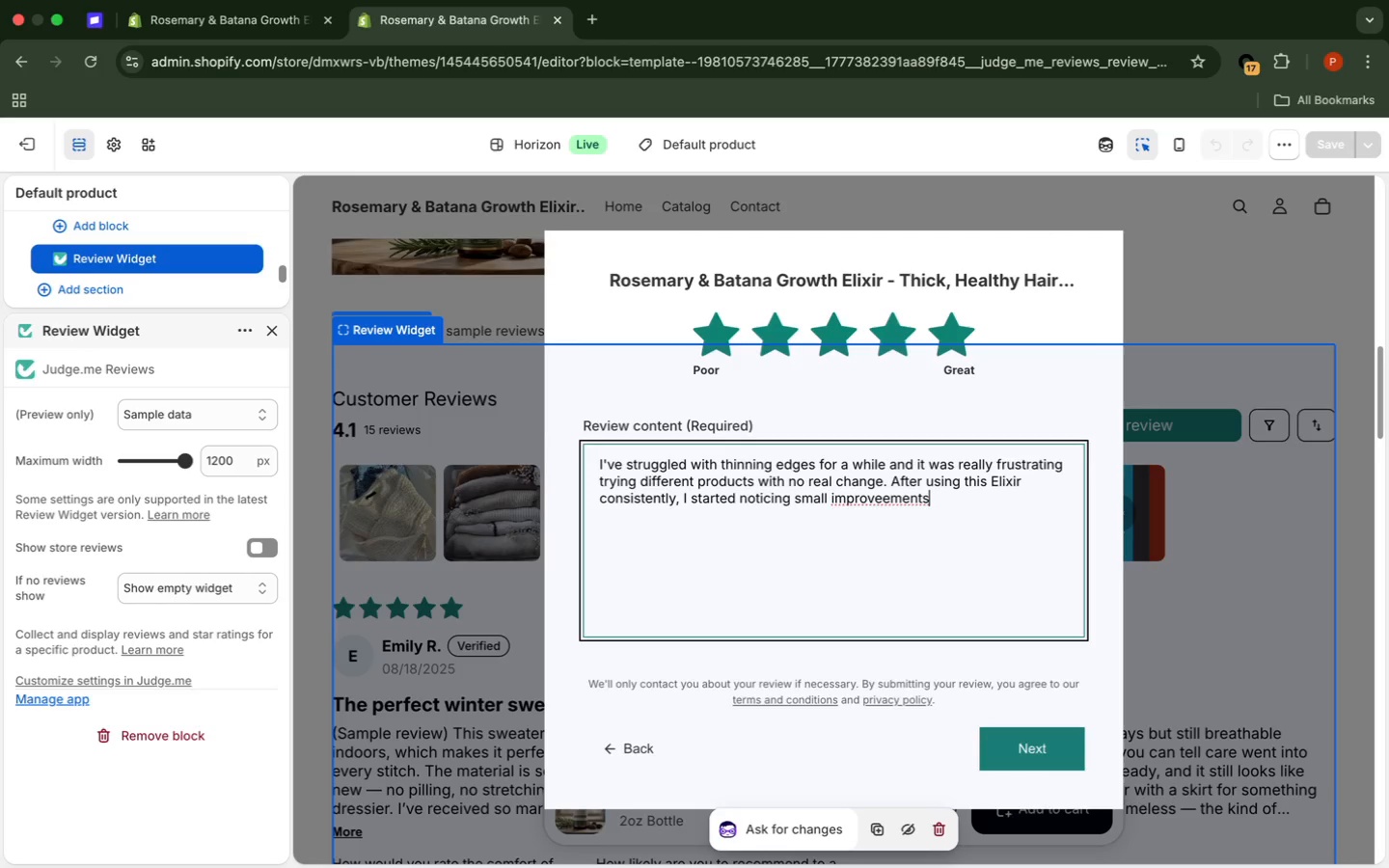 
key(Backspace)
 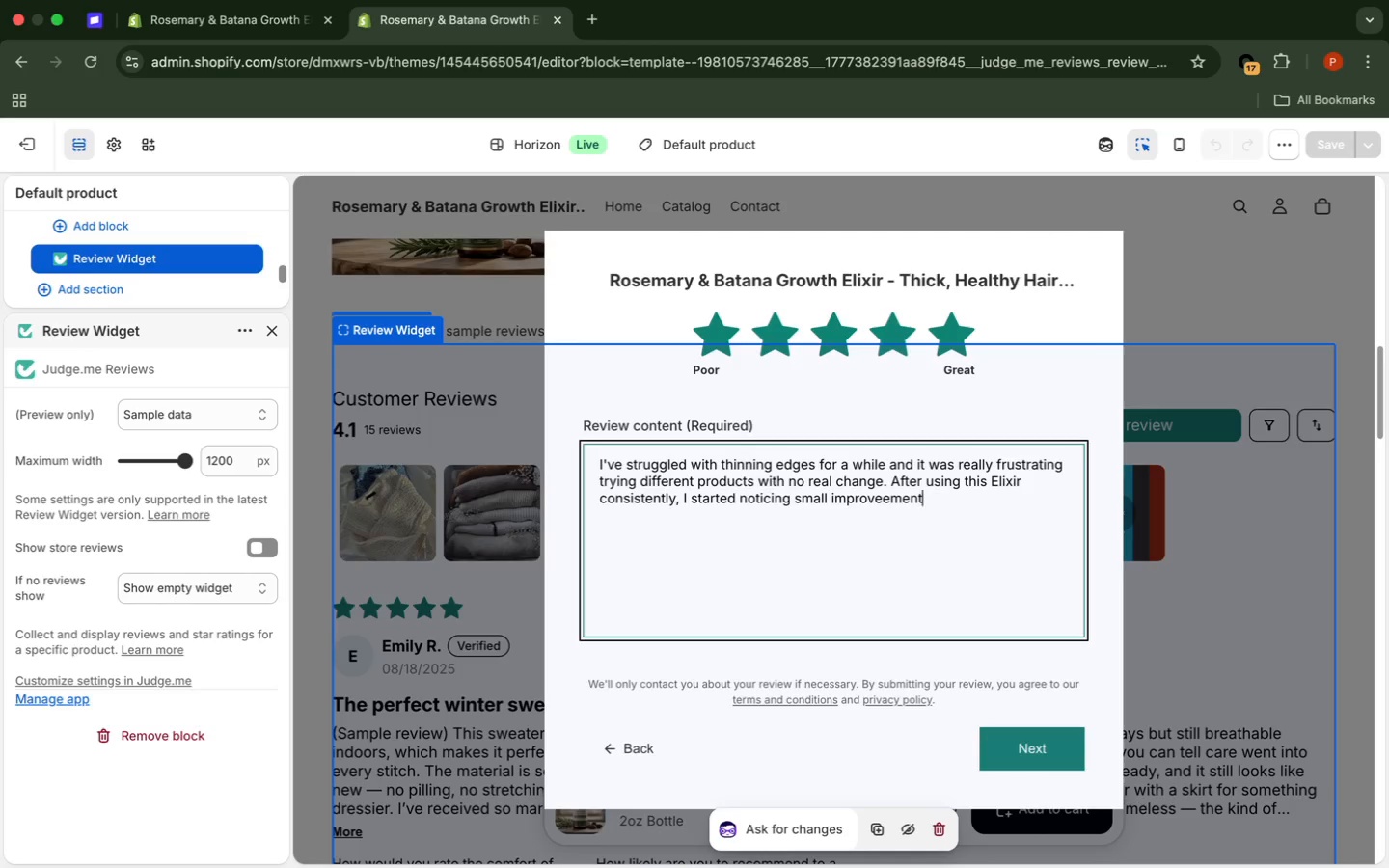 
key(ArrowLeft)
 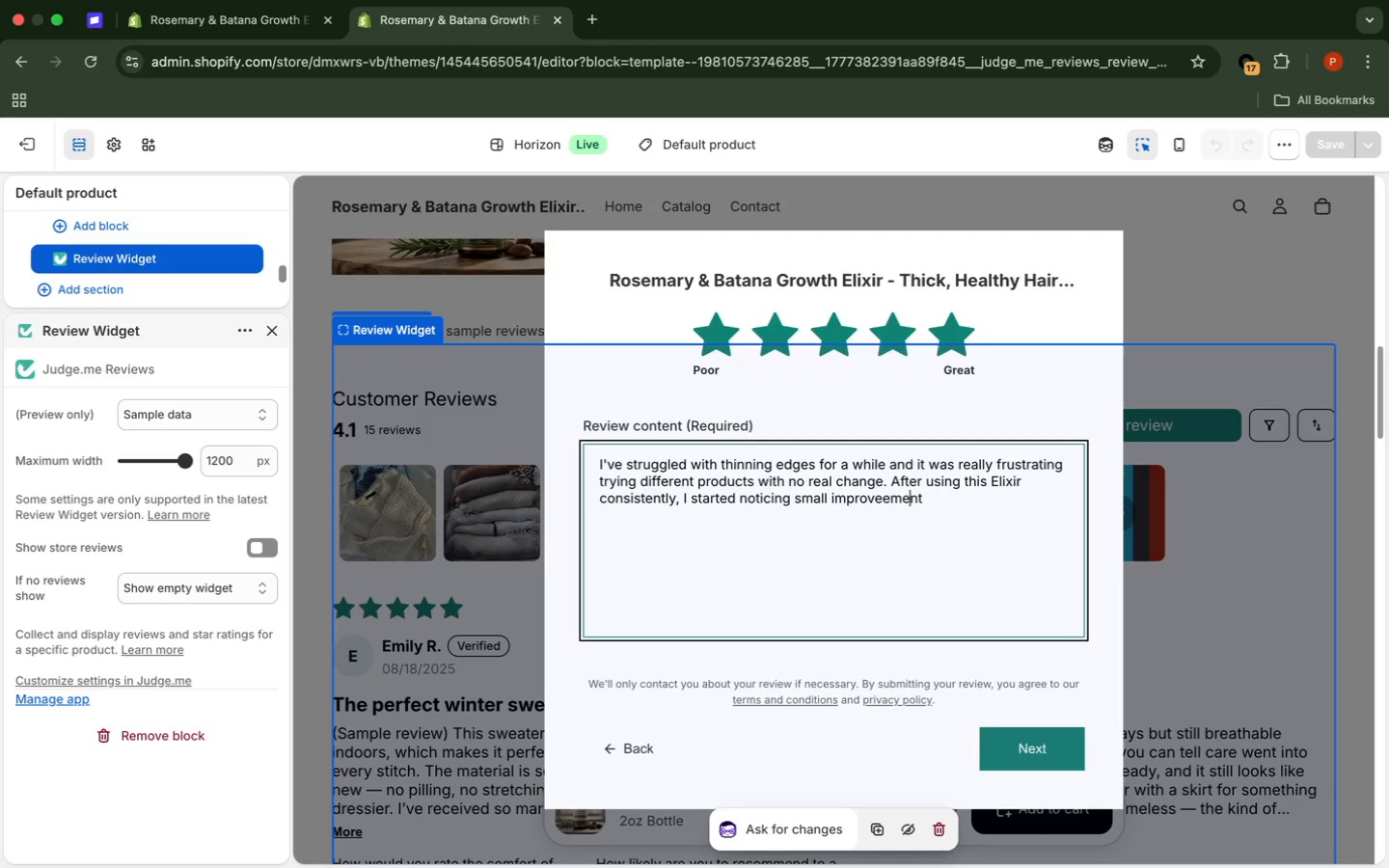 
key(ArrowLeft)
 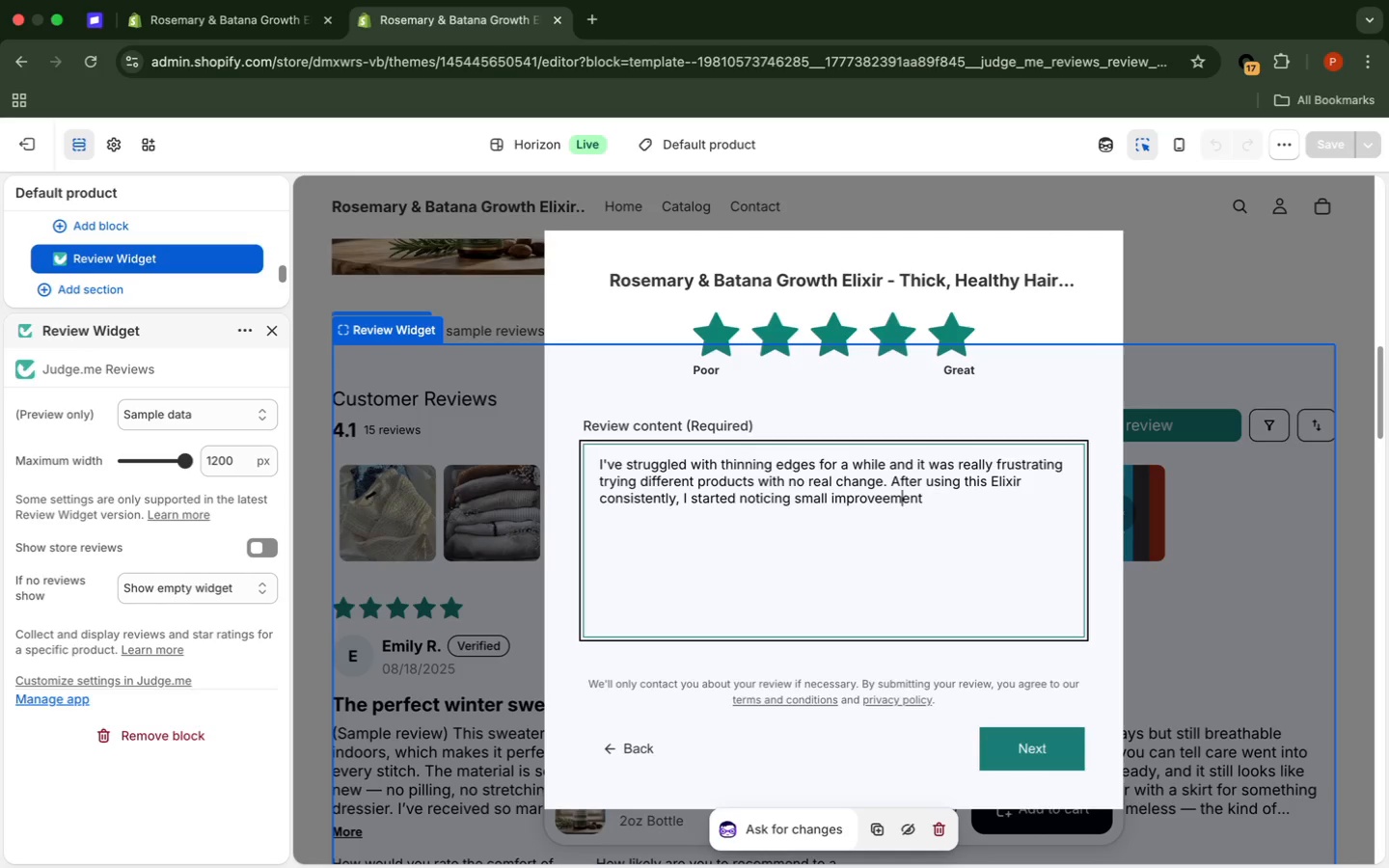 
key(ArrowLeft)
 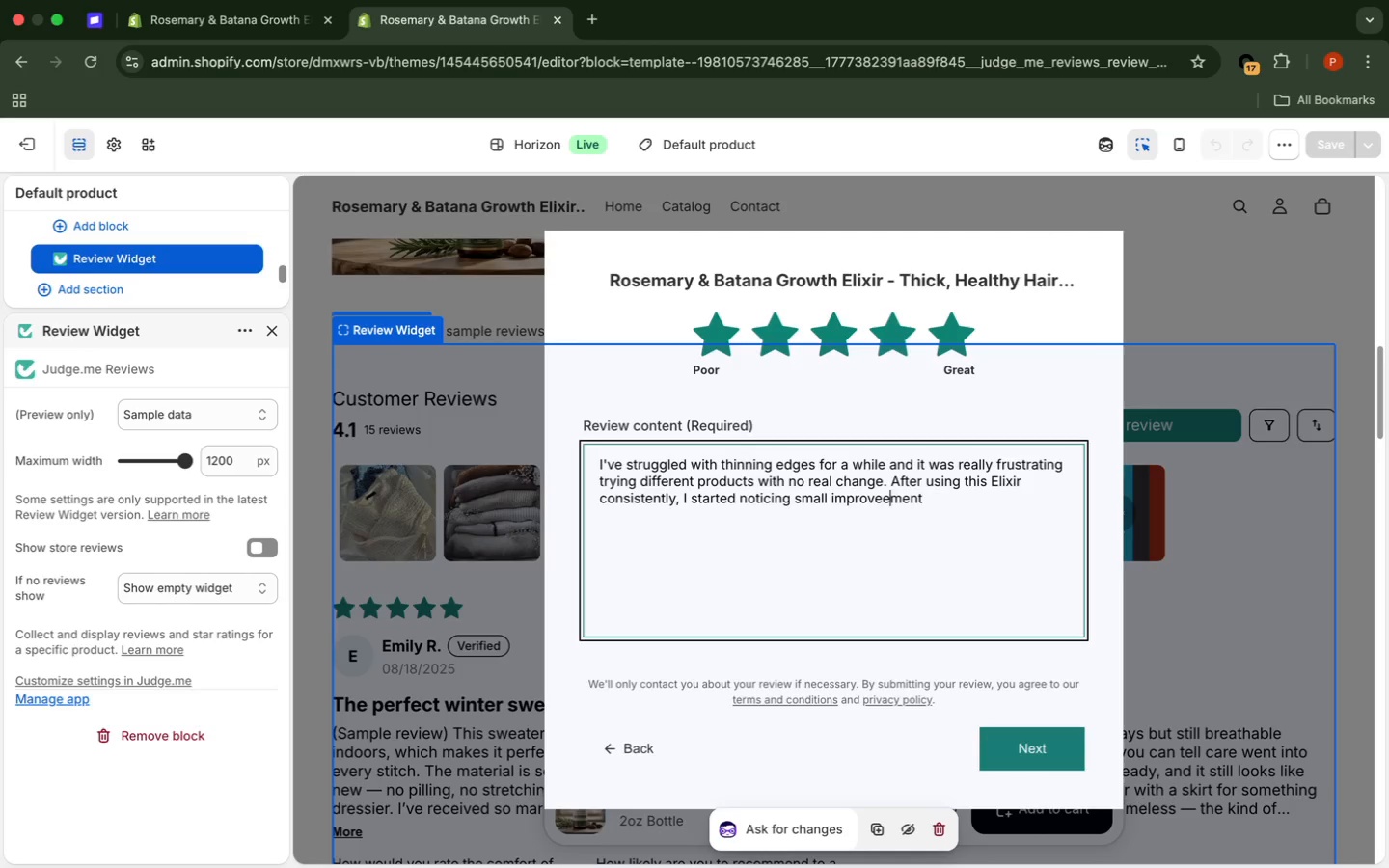 
key(ArrowLeft)
 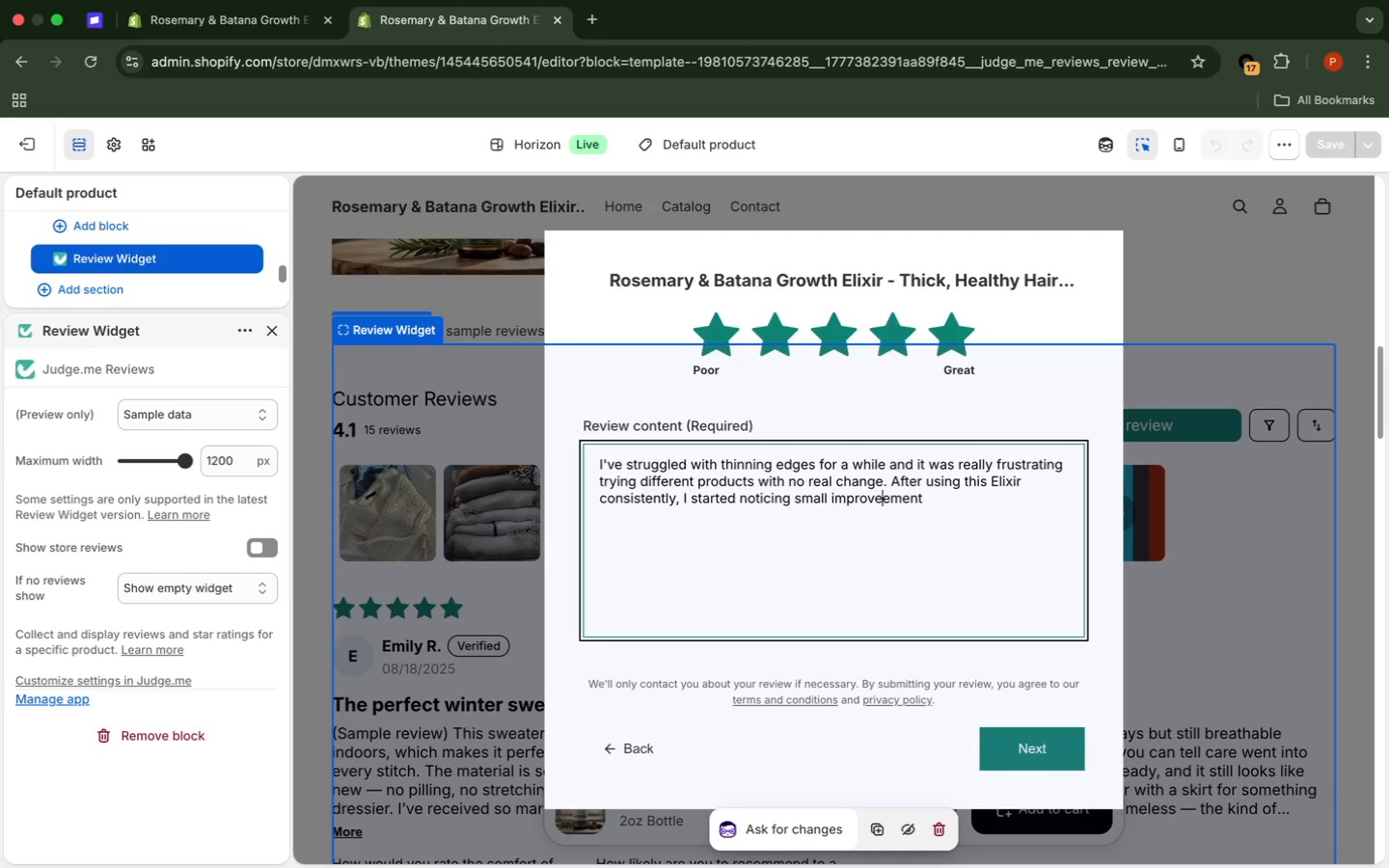 
key(ArrowLeft)
 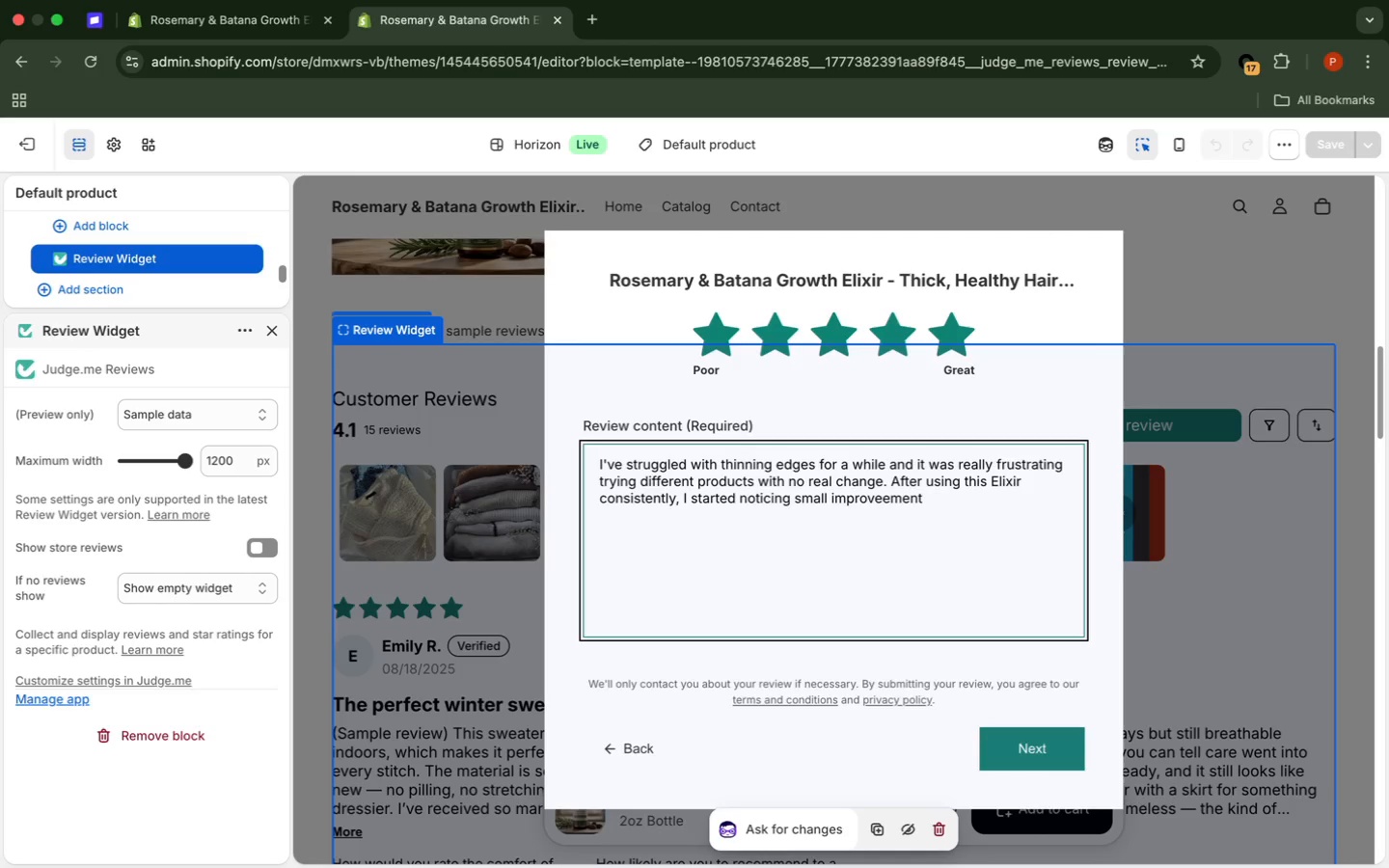 
key(Backspace)
 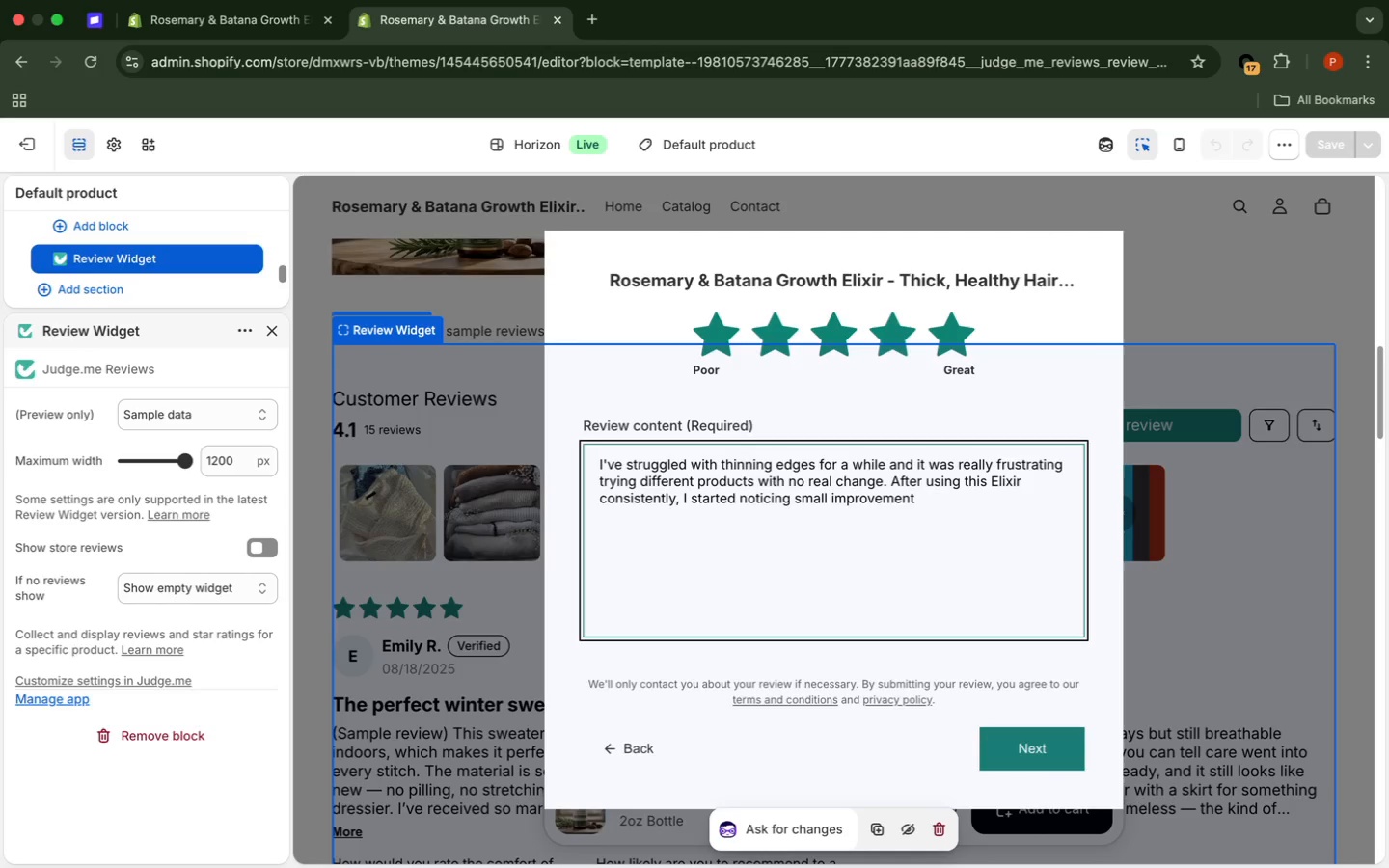 
hold_key(key=ArrowRight, duration=0.95)
 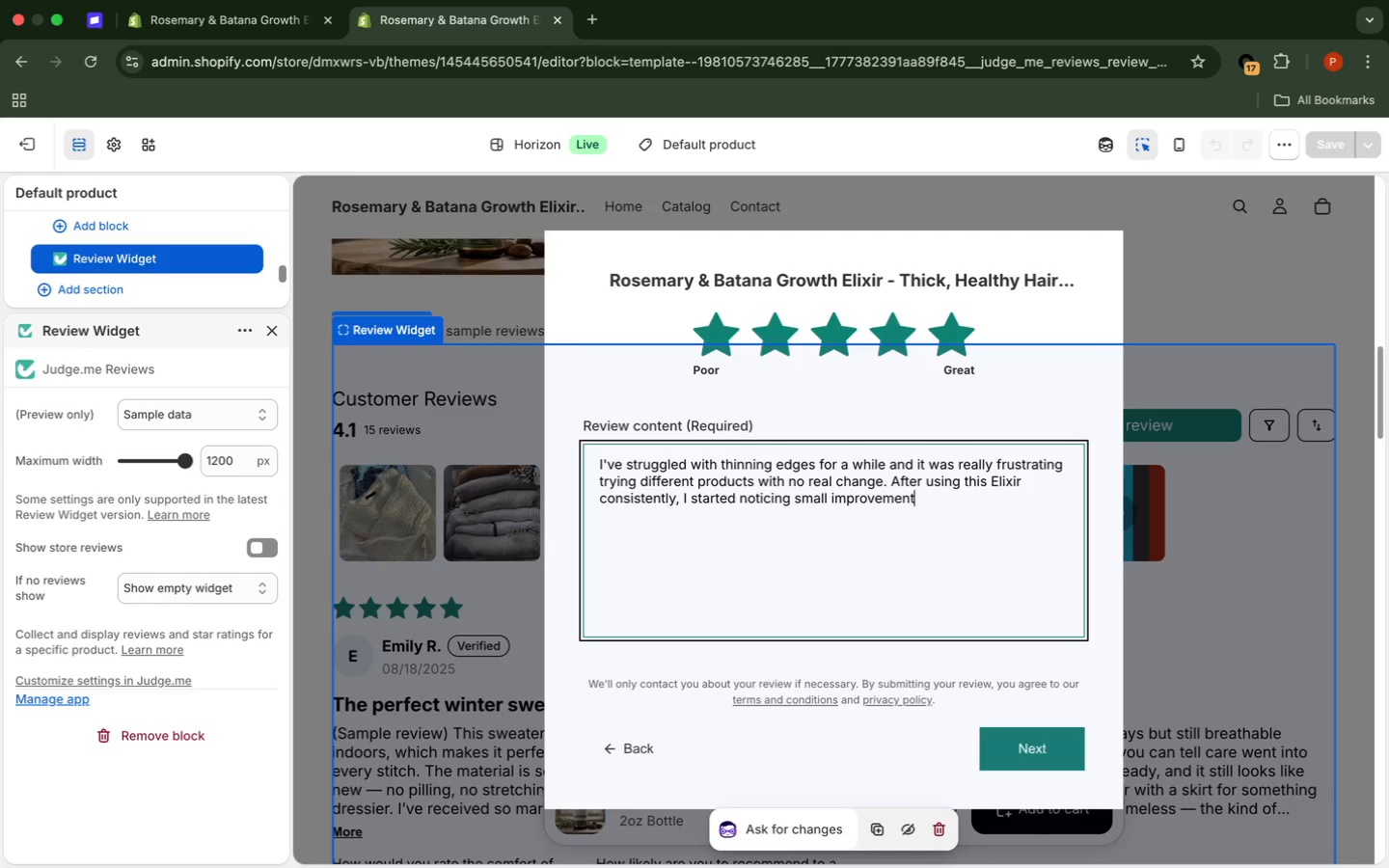 
type( around myb)
key(Backspace)
type( edges. It feels light on my scalp and doesn't leave buildup, which I really like.)
 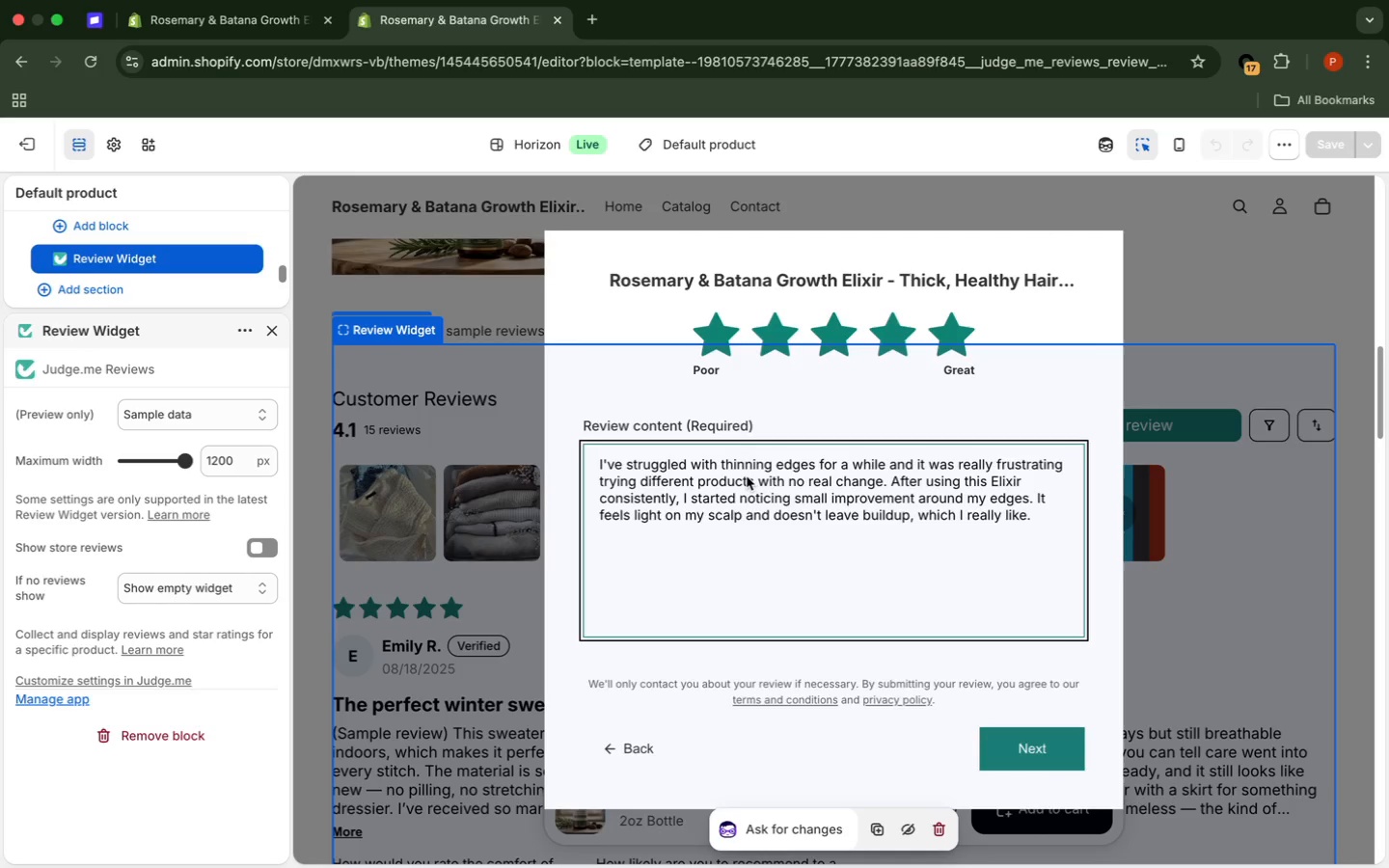 
wait(19.13)
 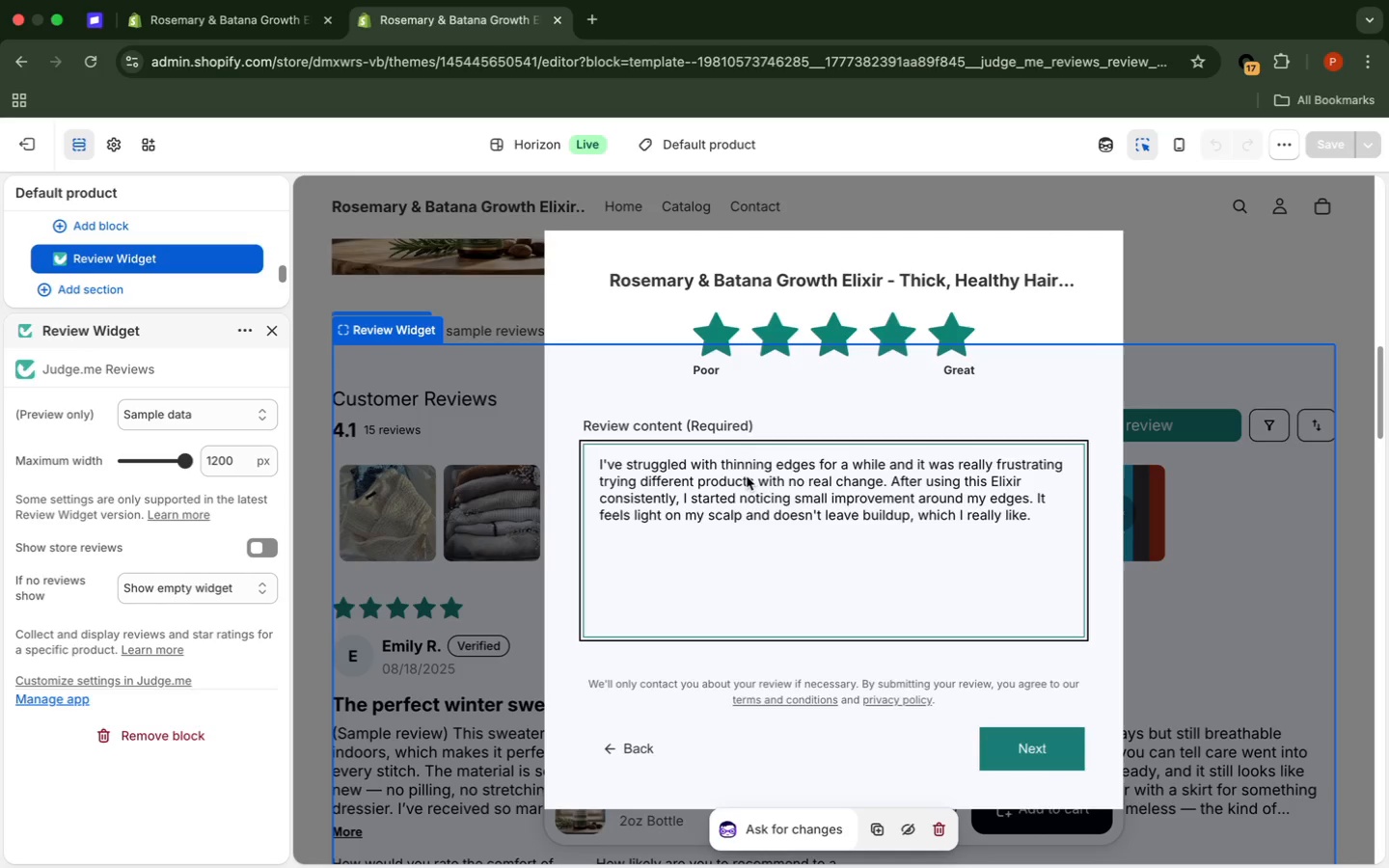 
left_click([1021, 741])
 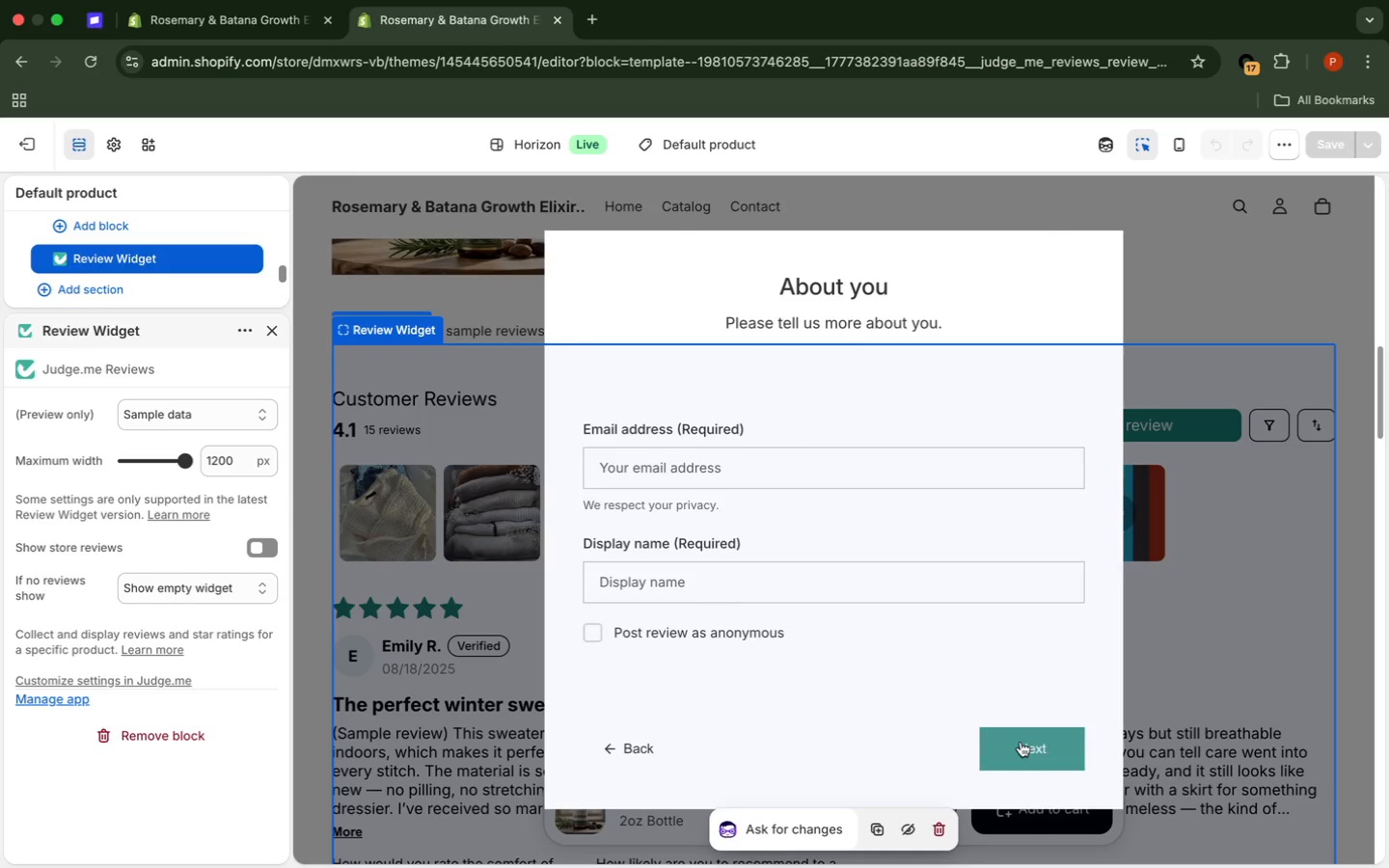 
wait(23.73)
 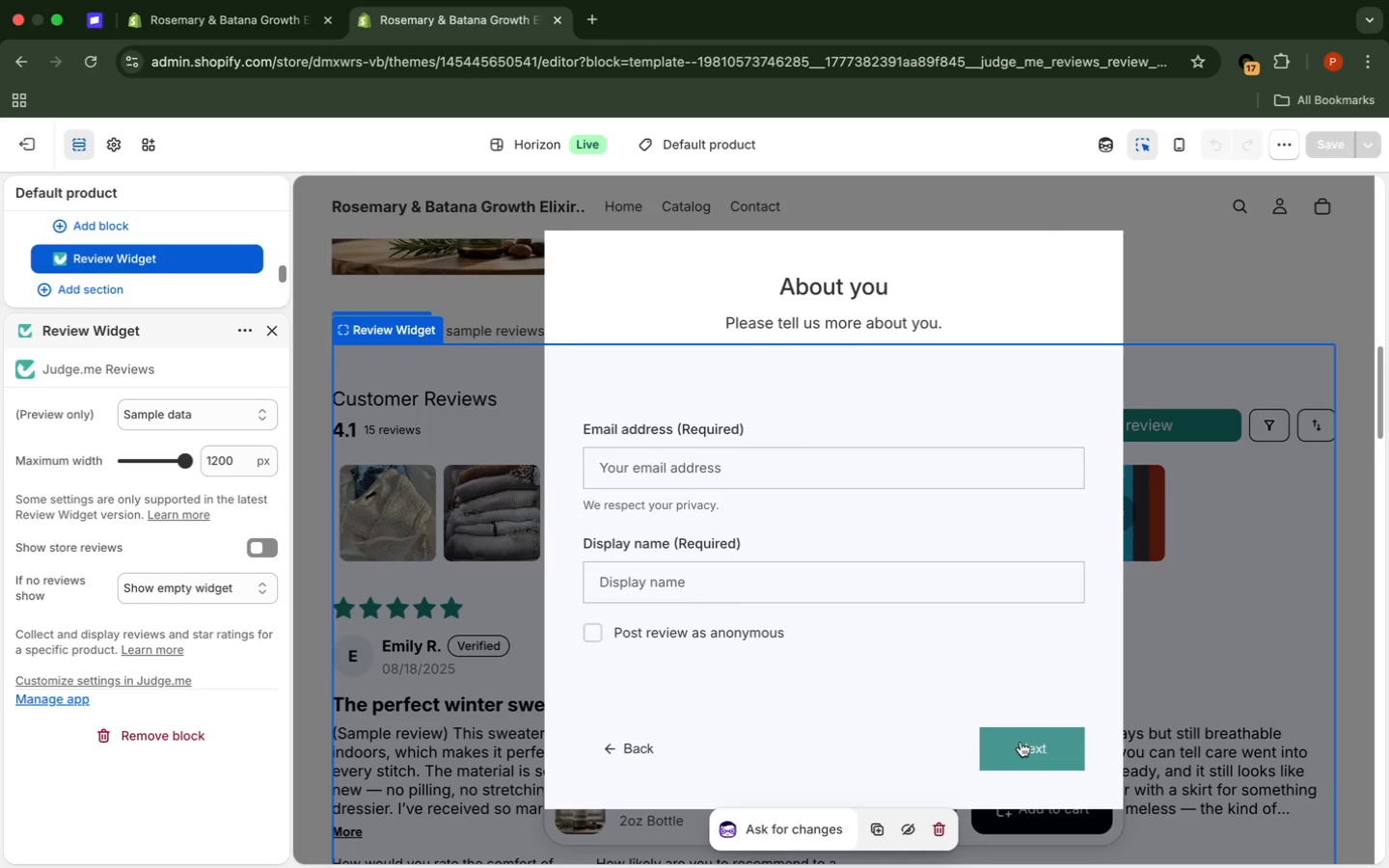 
left_click([749, 454])
 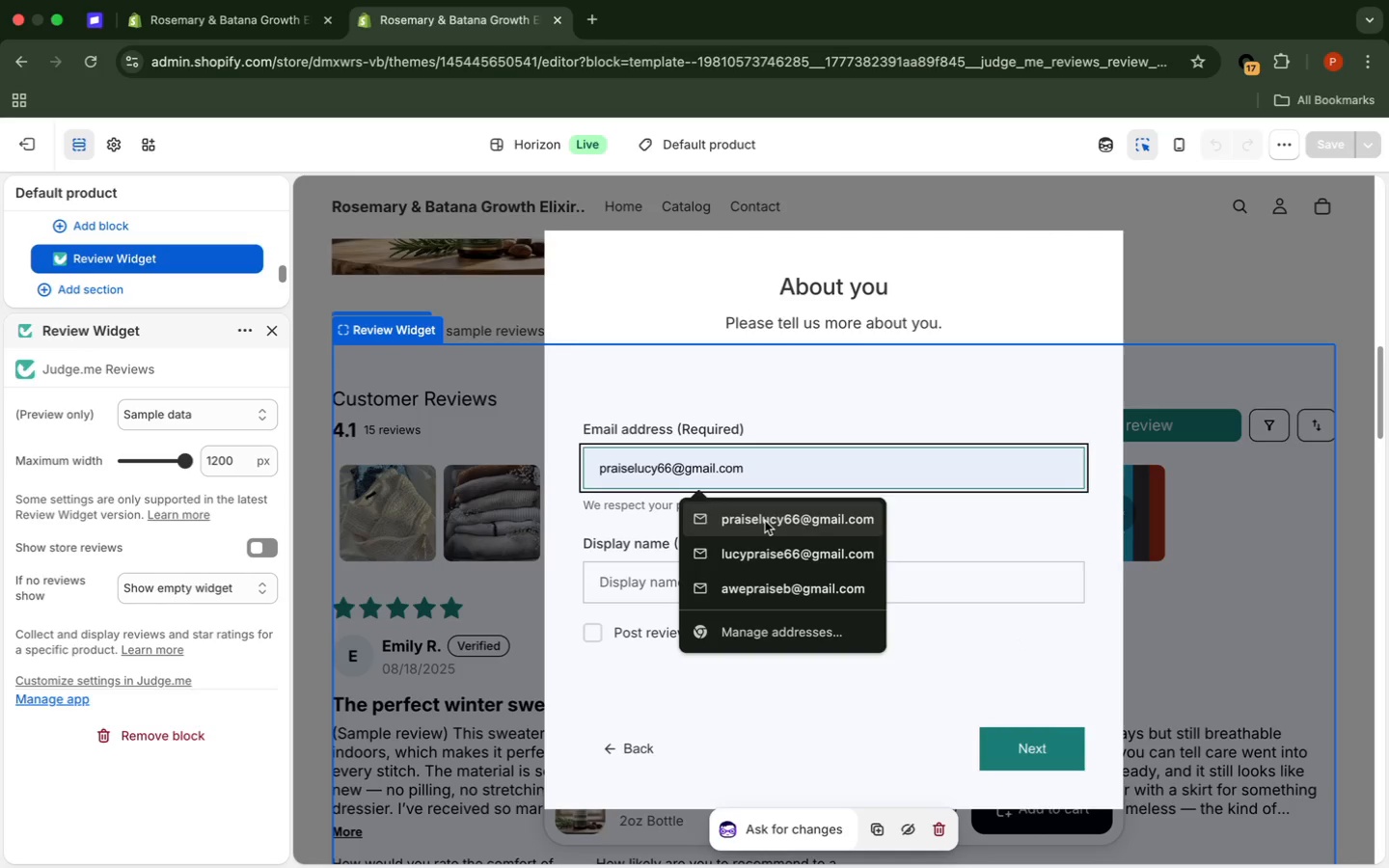 
left_click([765, 521])
 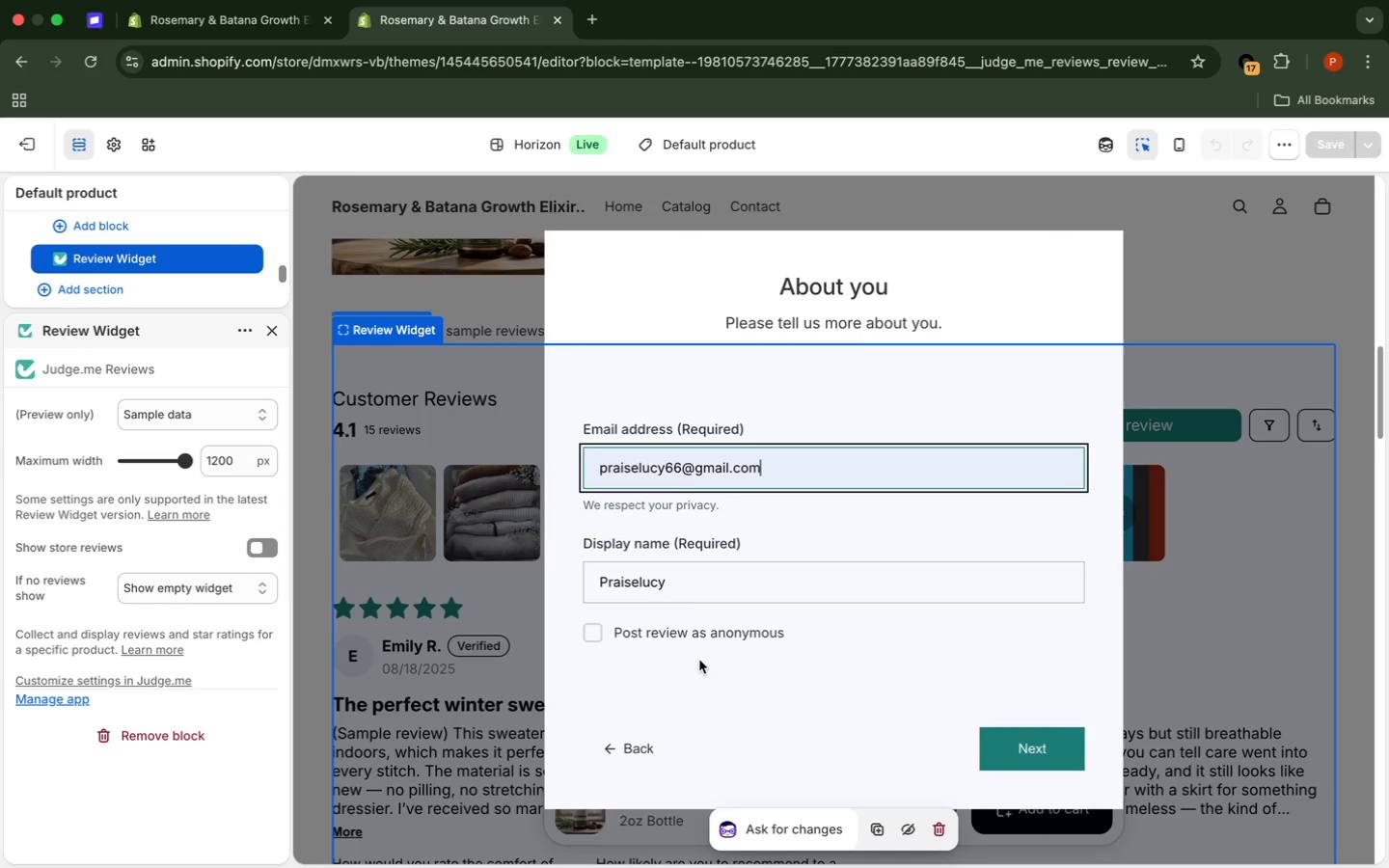 
left_click_drag(start_coordinate=[709, 575], to_coordinate=[587, 590])
 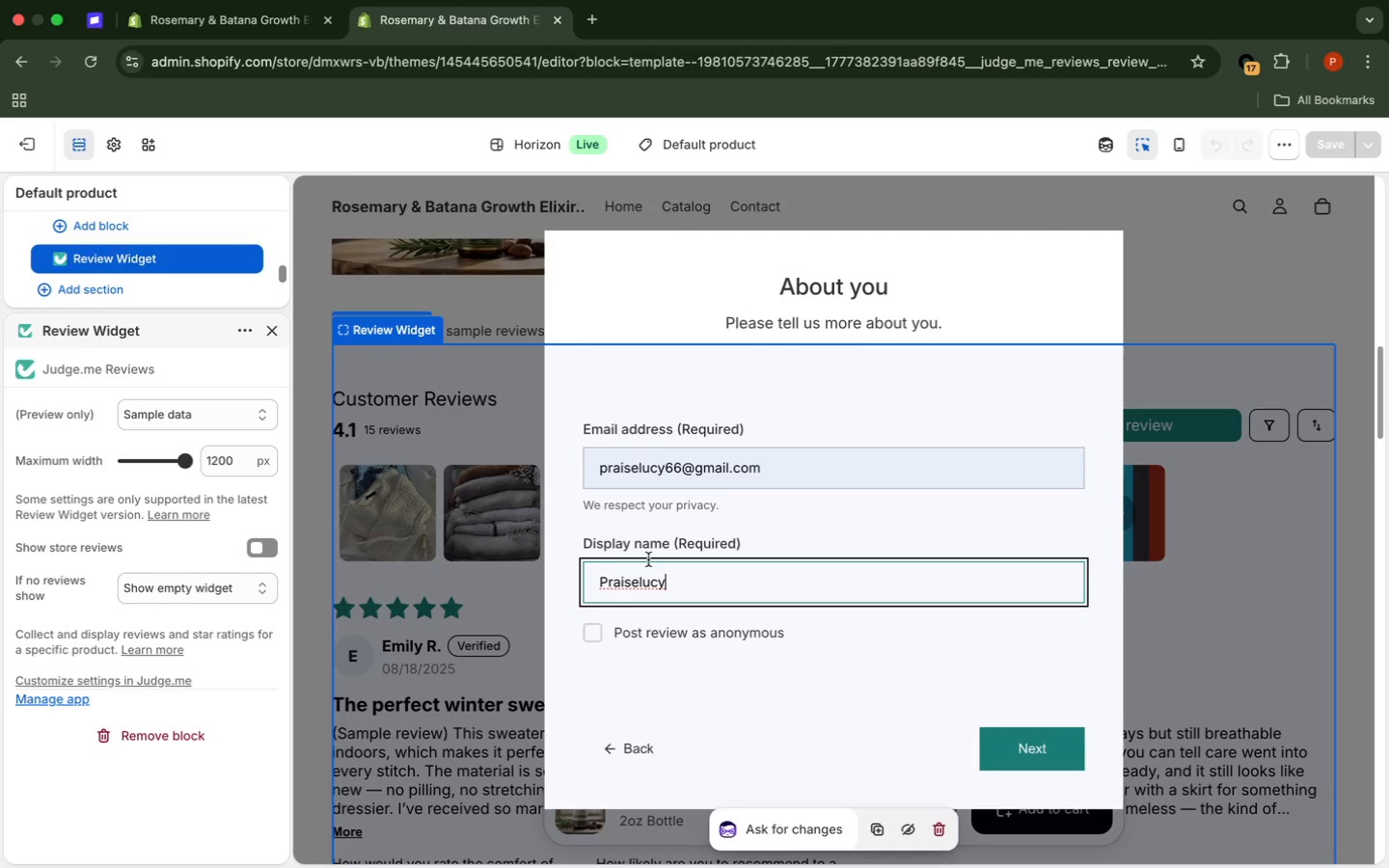 
left_click_drag(start_coordinate=[681, 582], to_coordinate=[594, 592])
 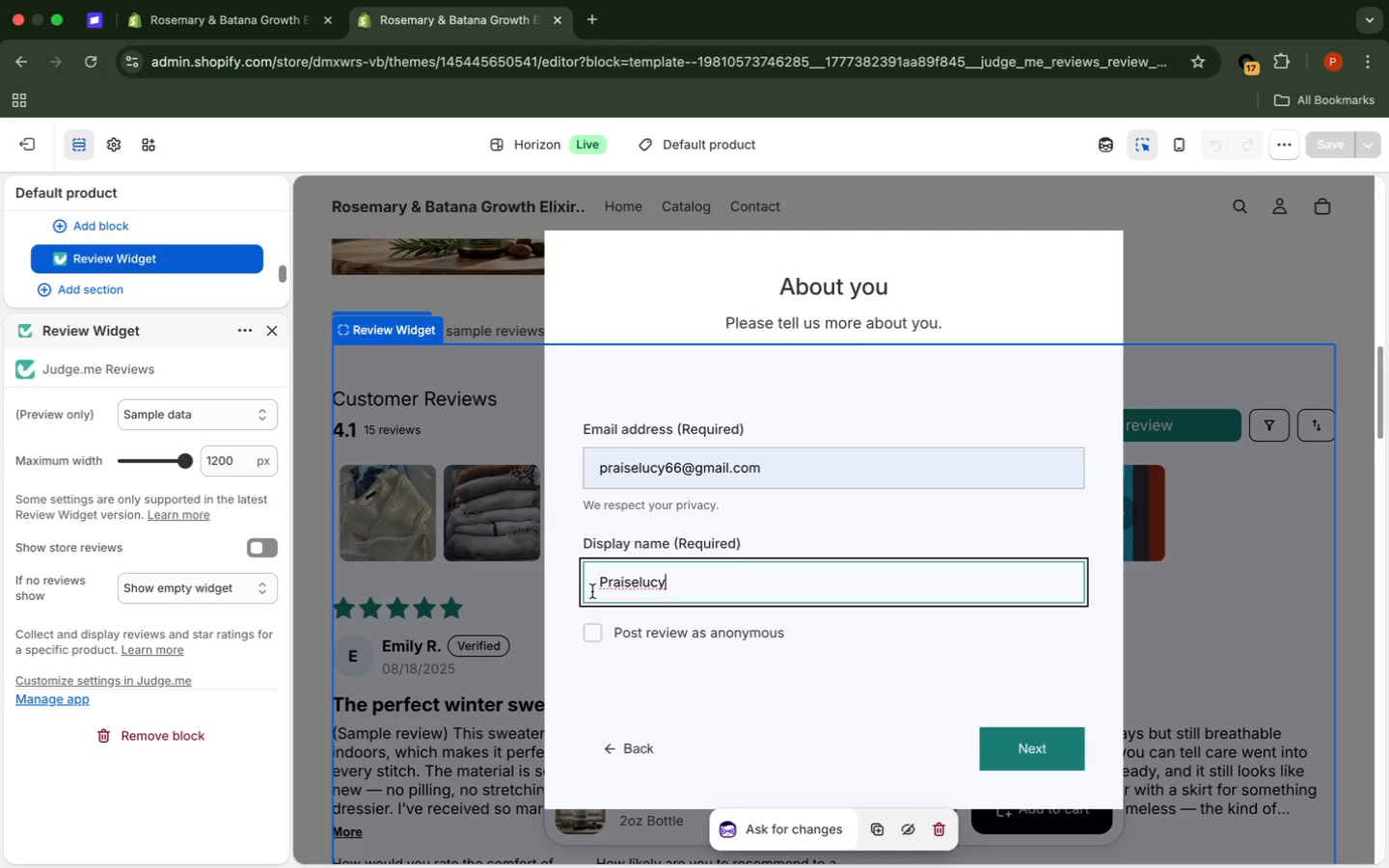 
hold_key(key=Backspace, duration=1.51)
 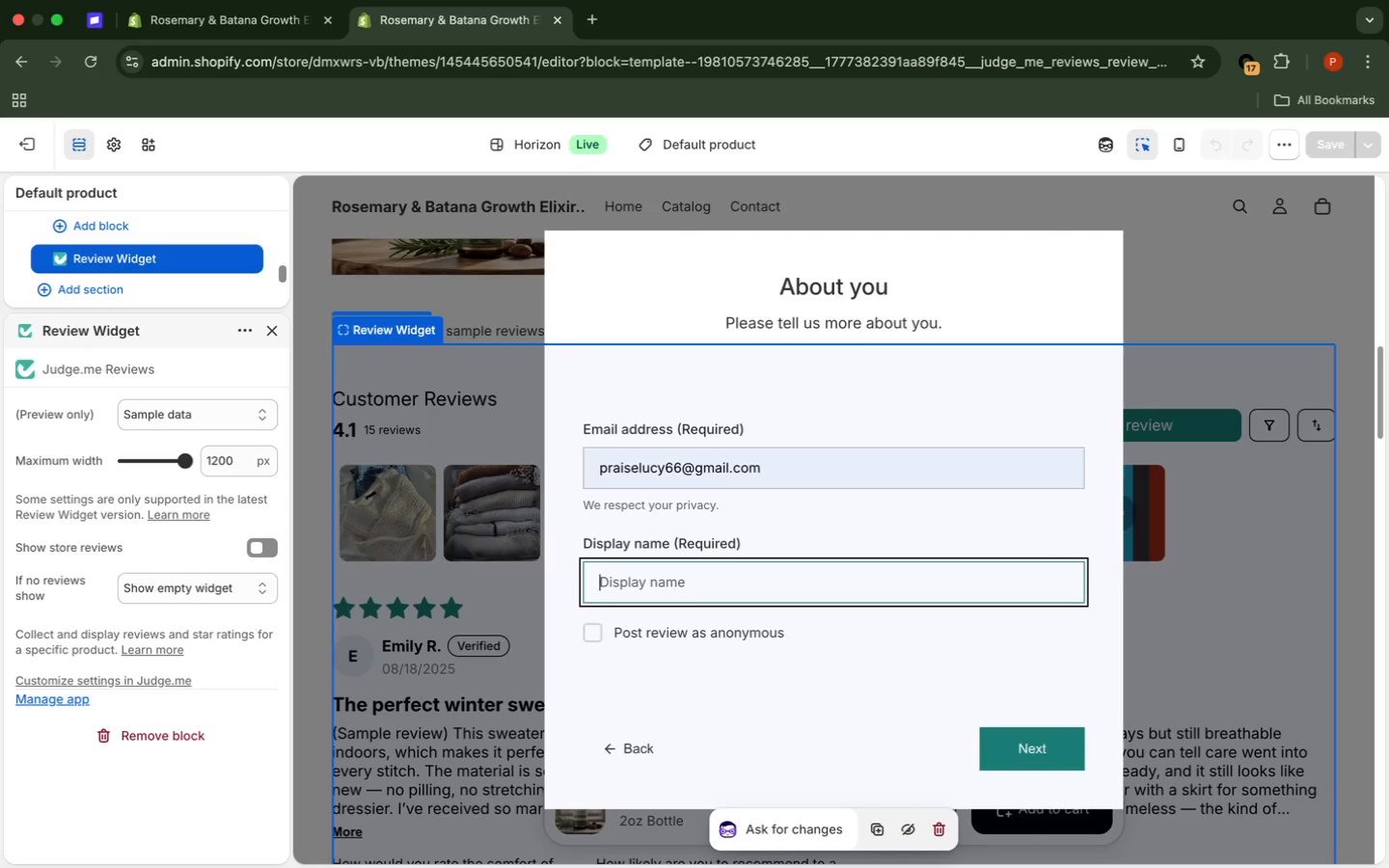 
key(Backspace)
 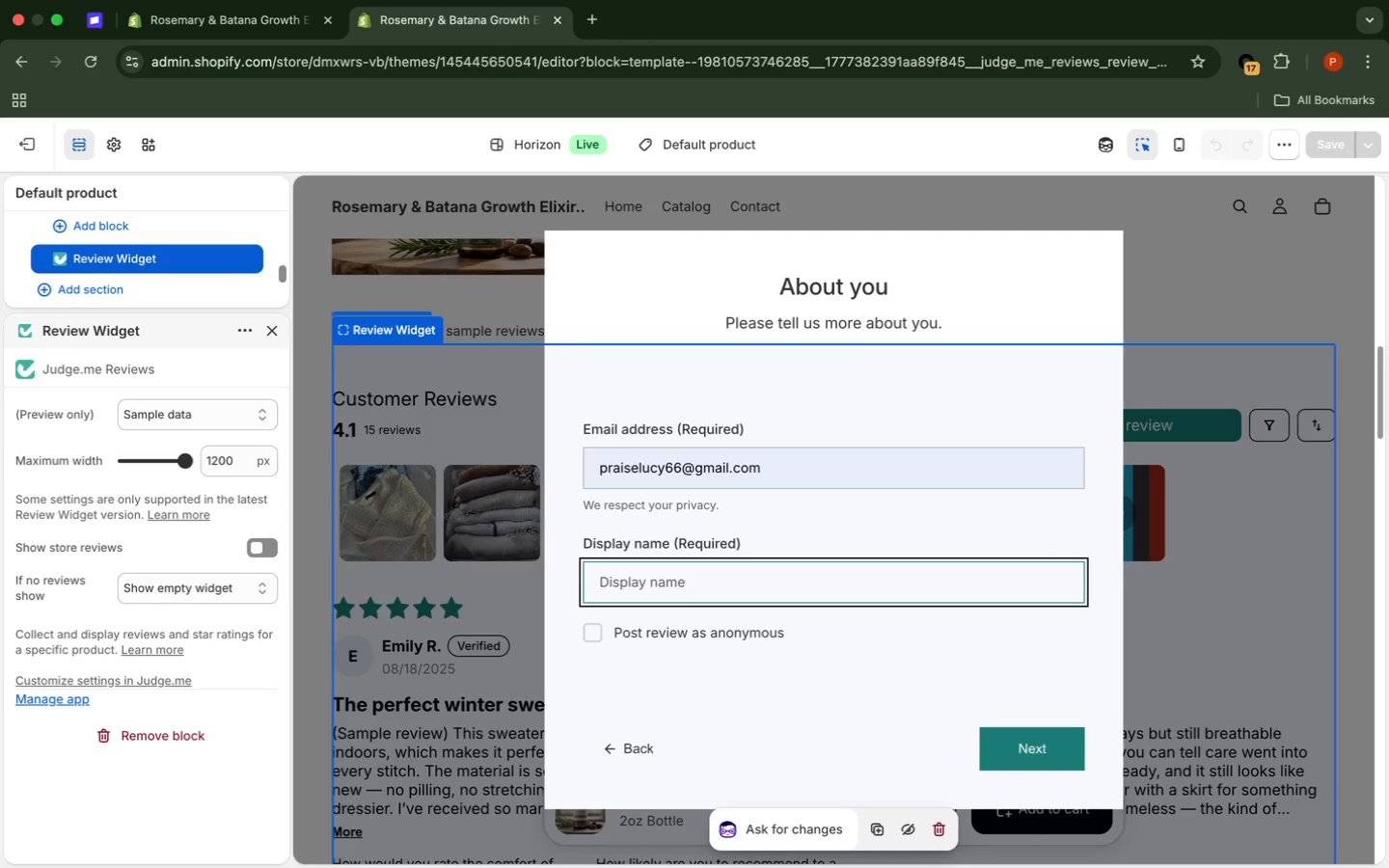 
key(Backspace)
 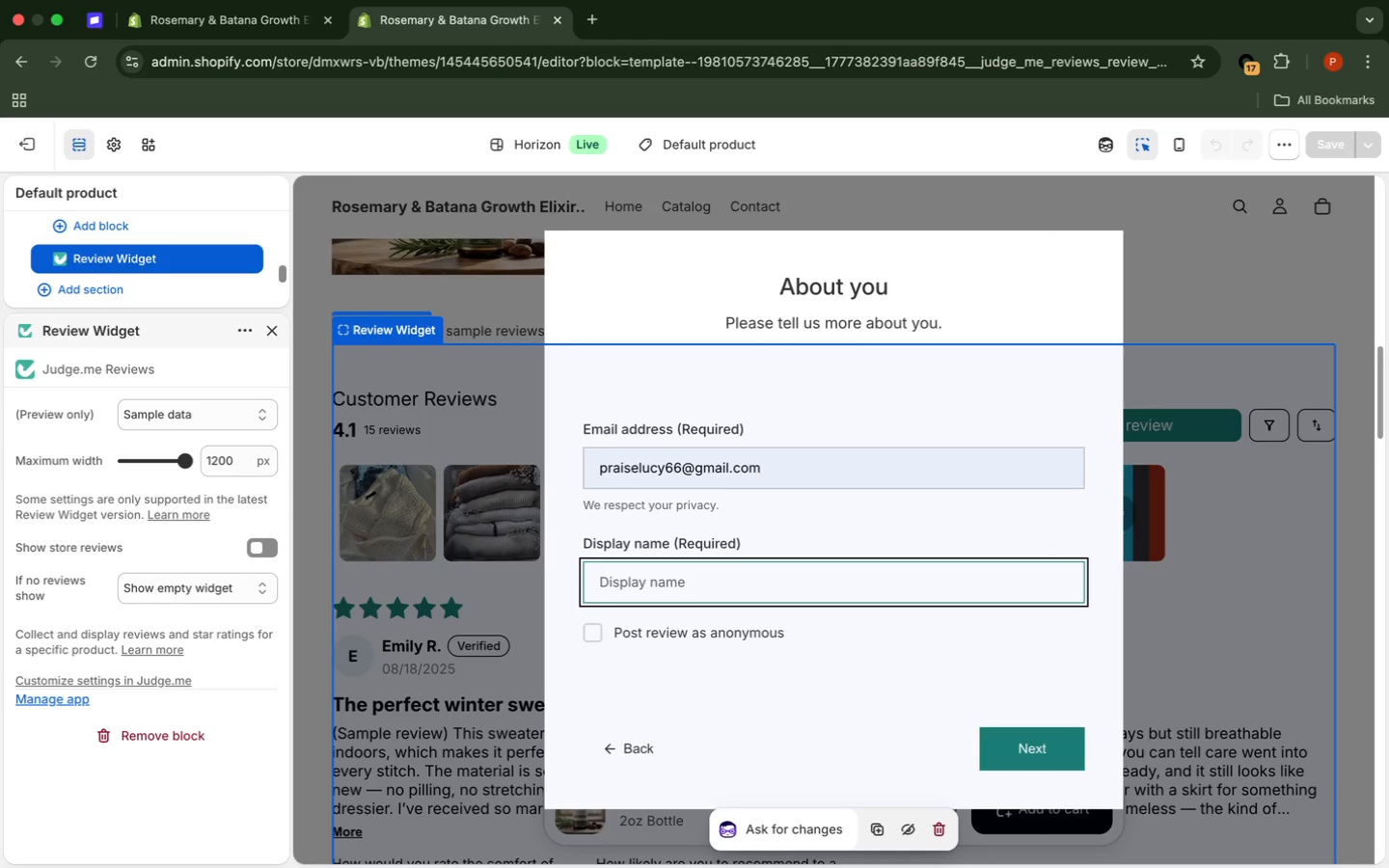 
key(CapsLock)
 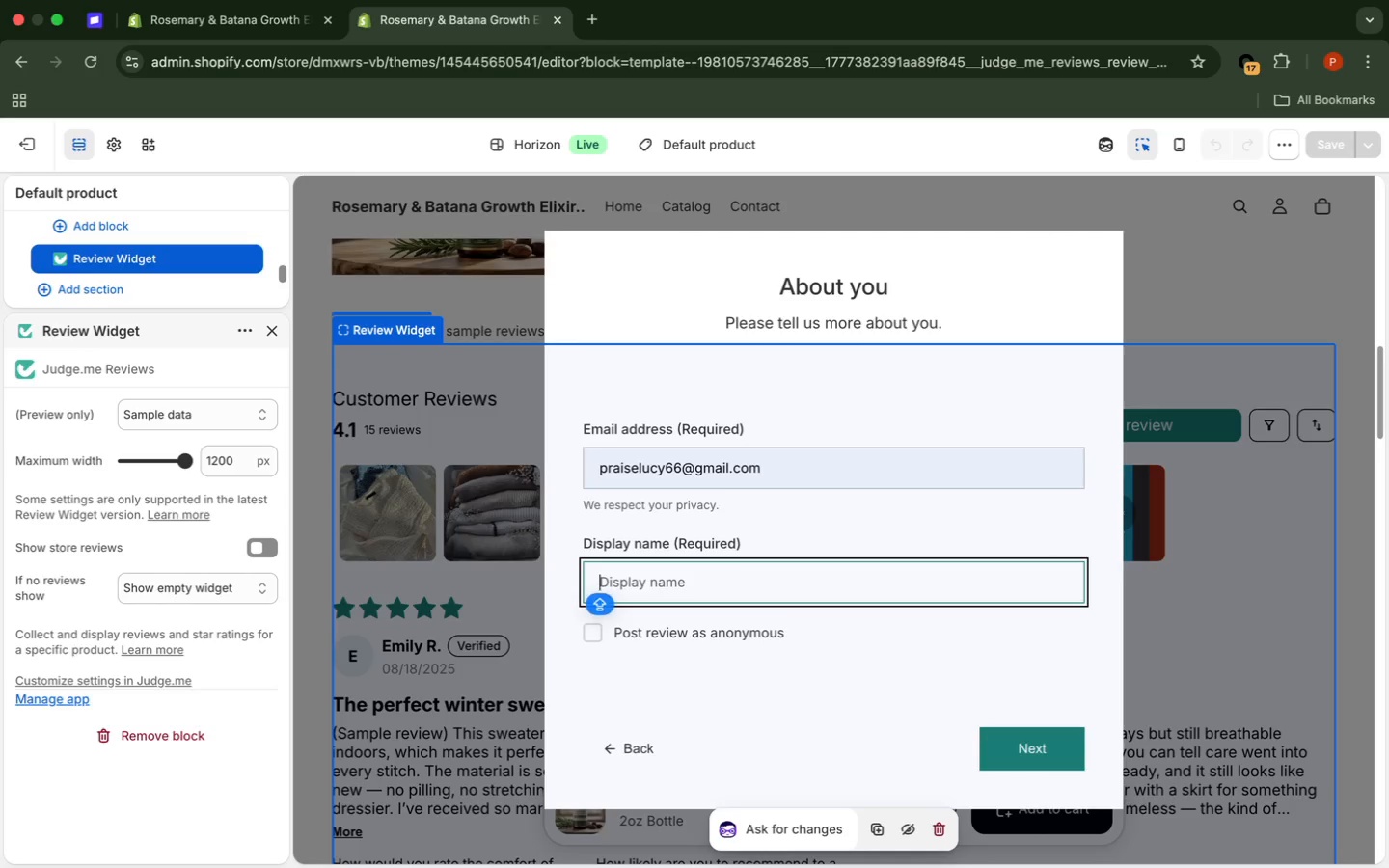 
key(A)
 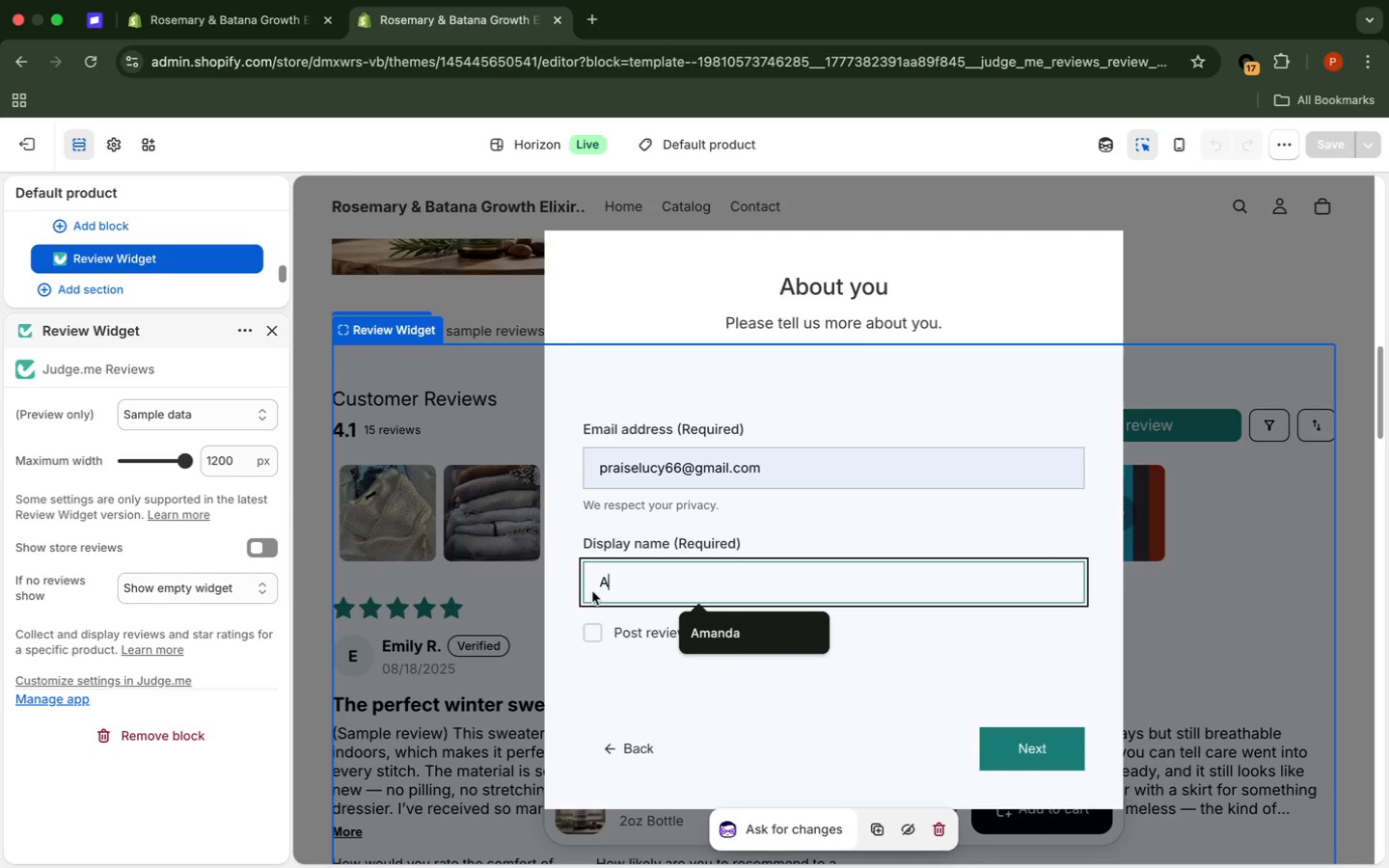 
key(CapsLock)
 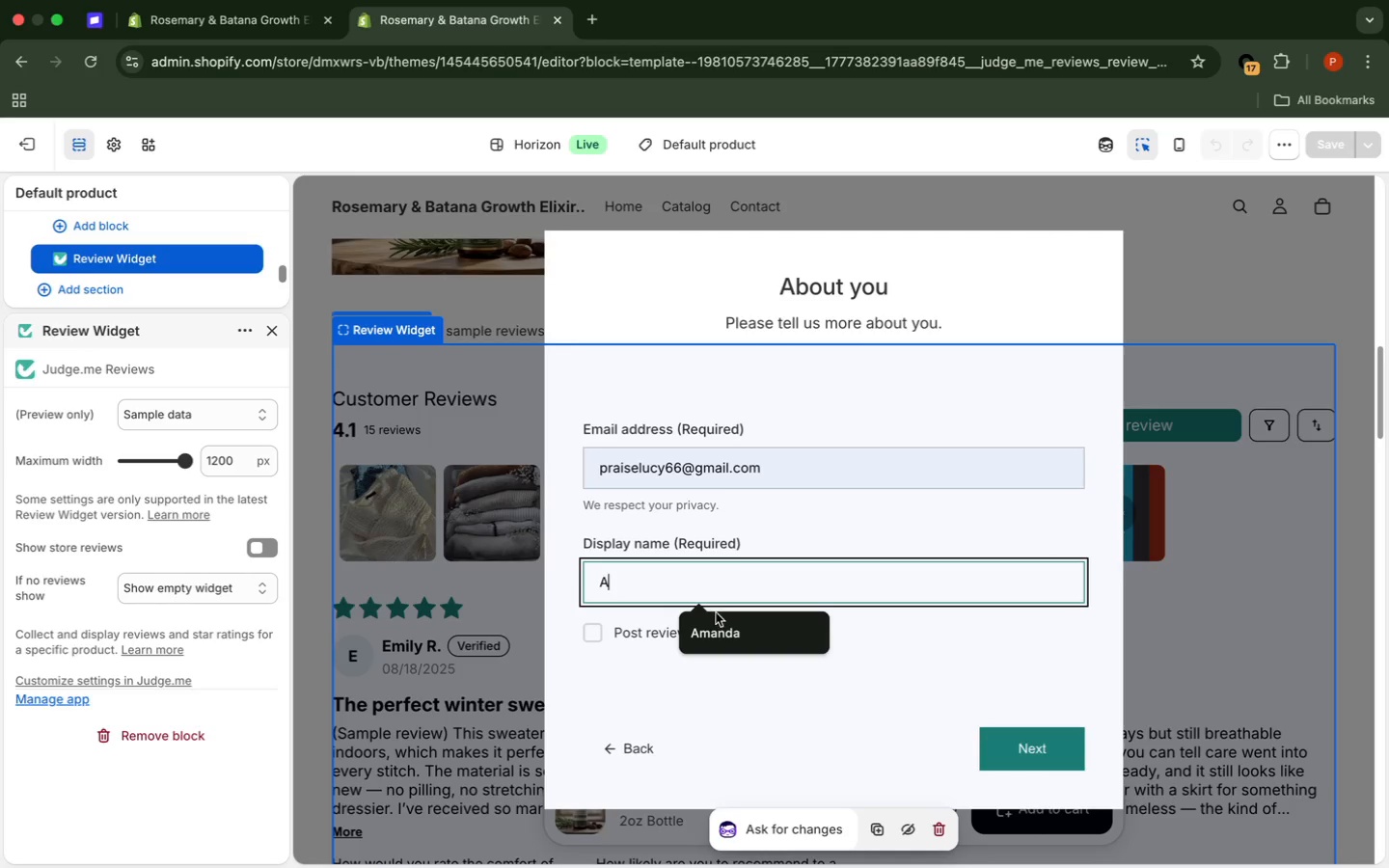 
left_click([721, 633])
 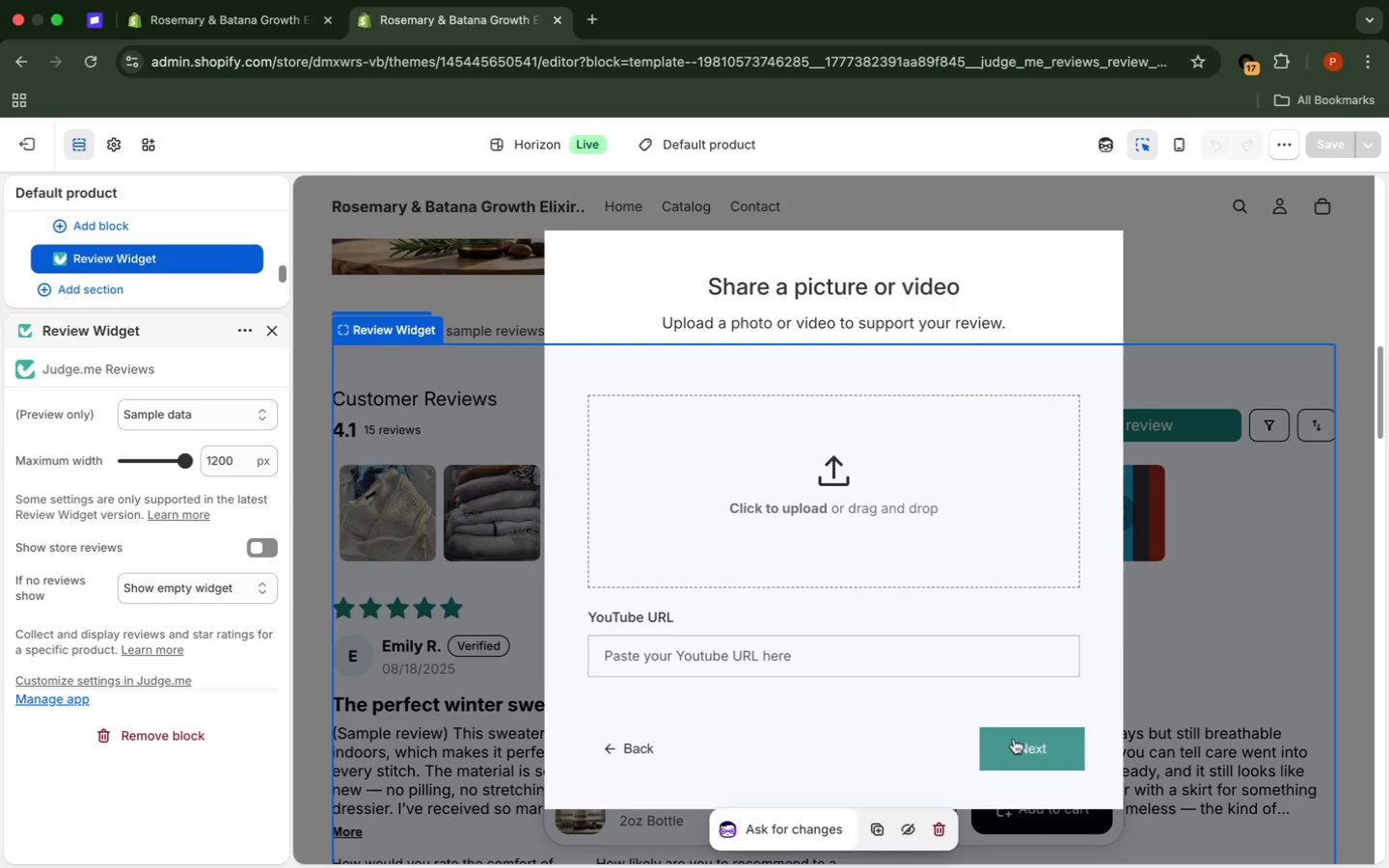 
wait(6.89)
 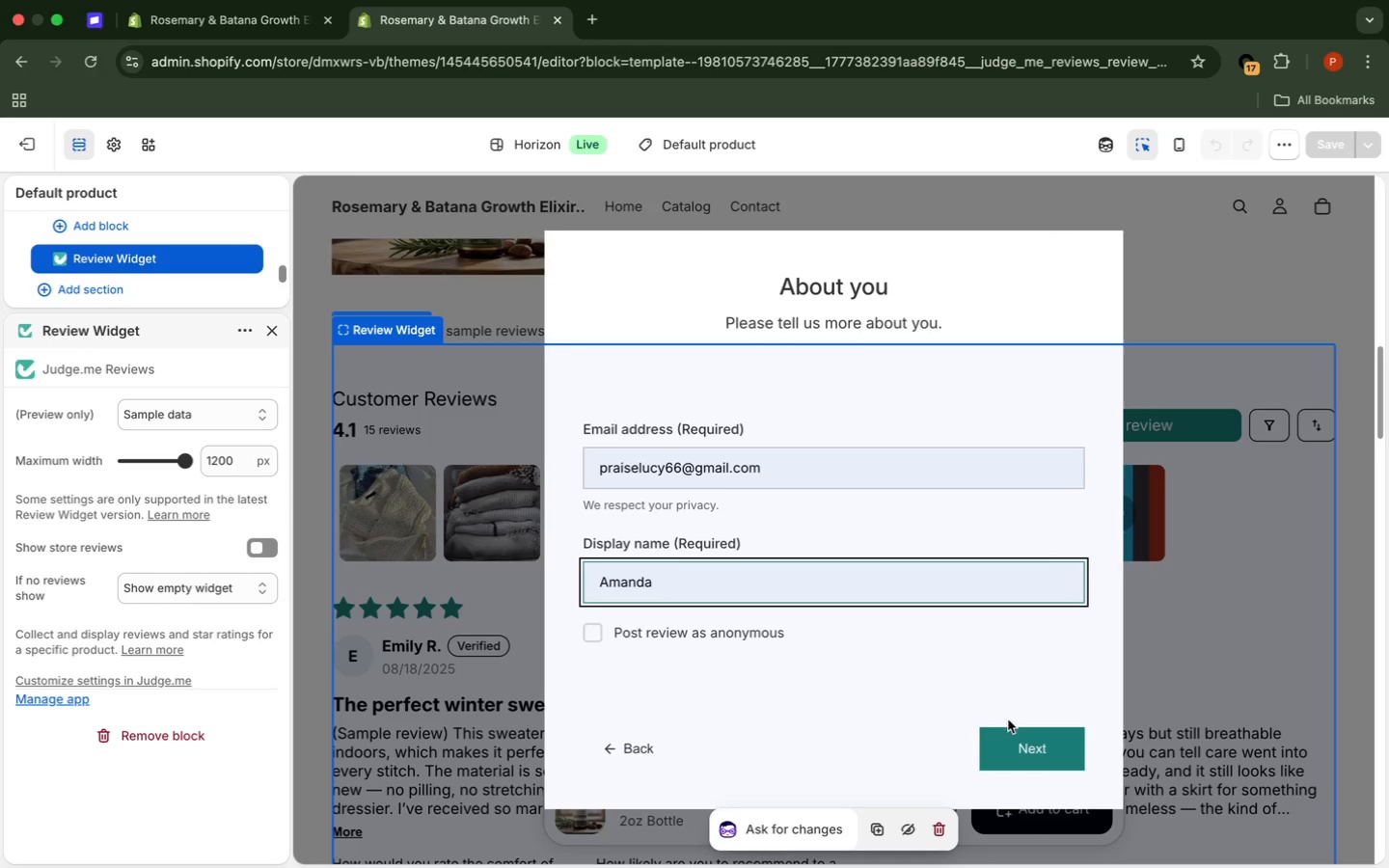 
left_click([1024, 746])
 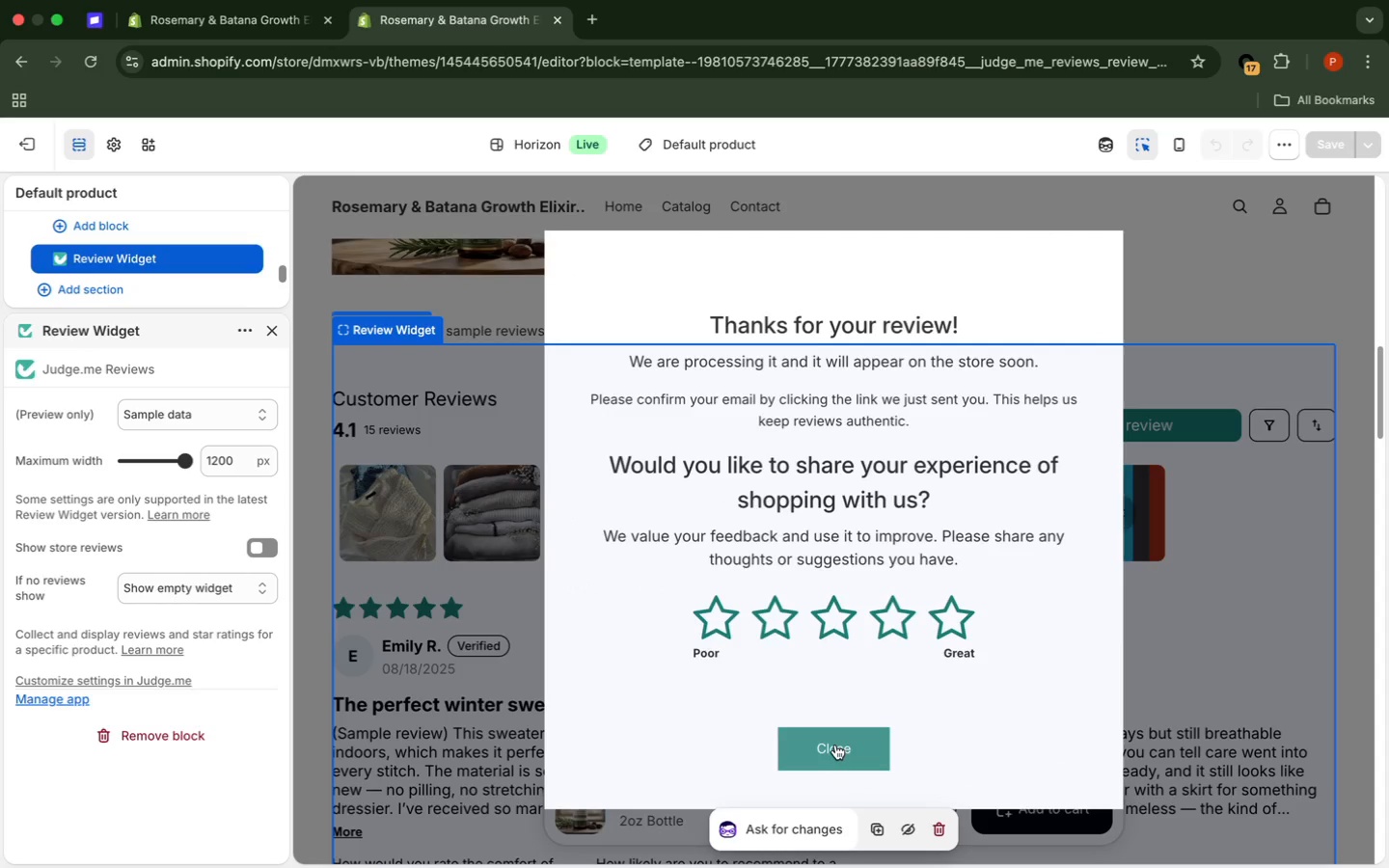 
wait(5.35)
 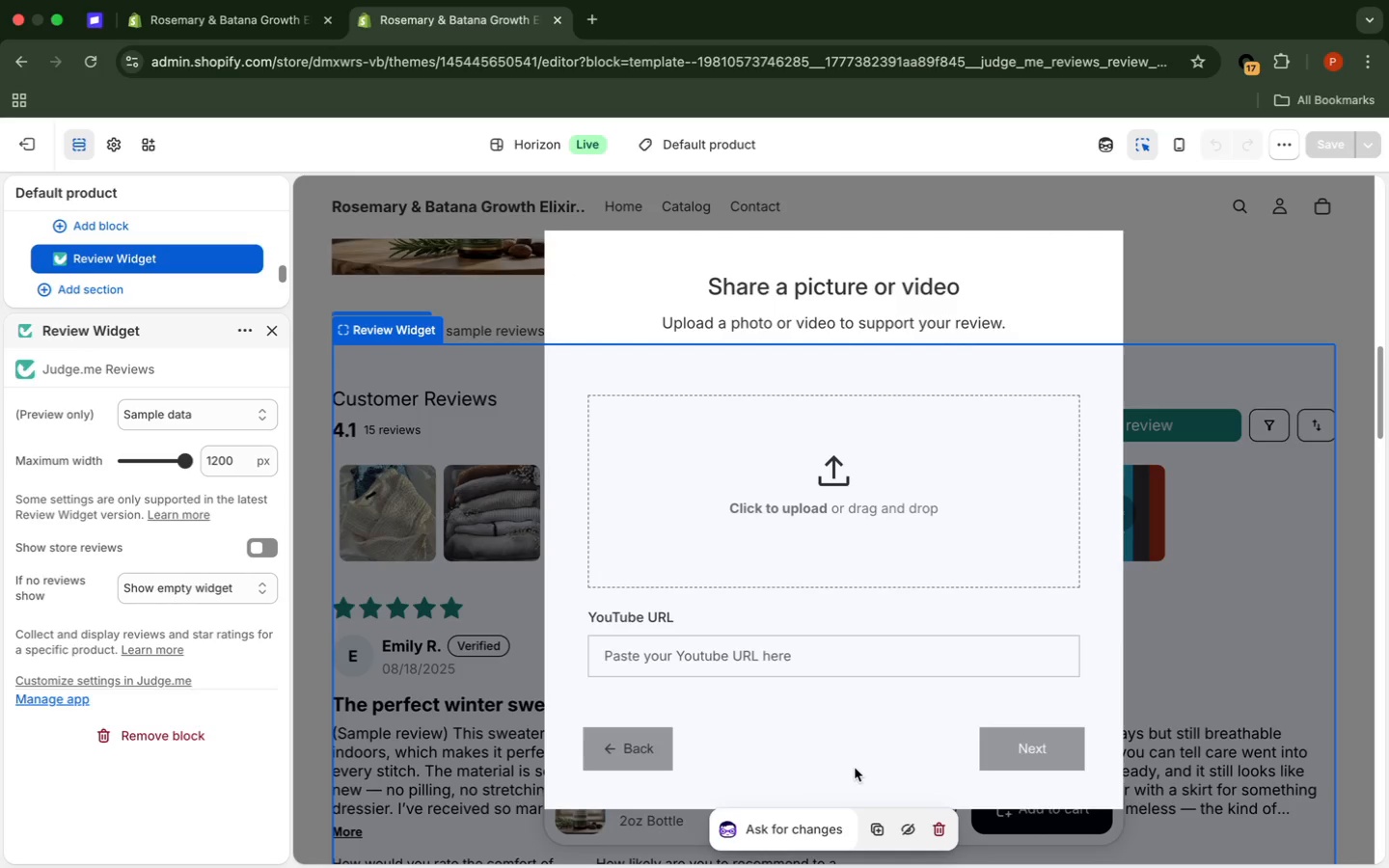 
left_click([835, 745])
 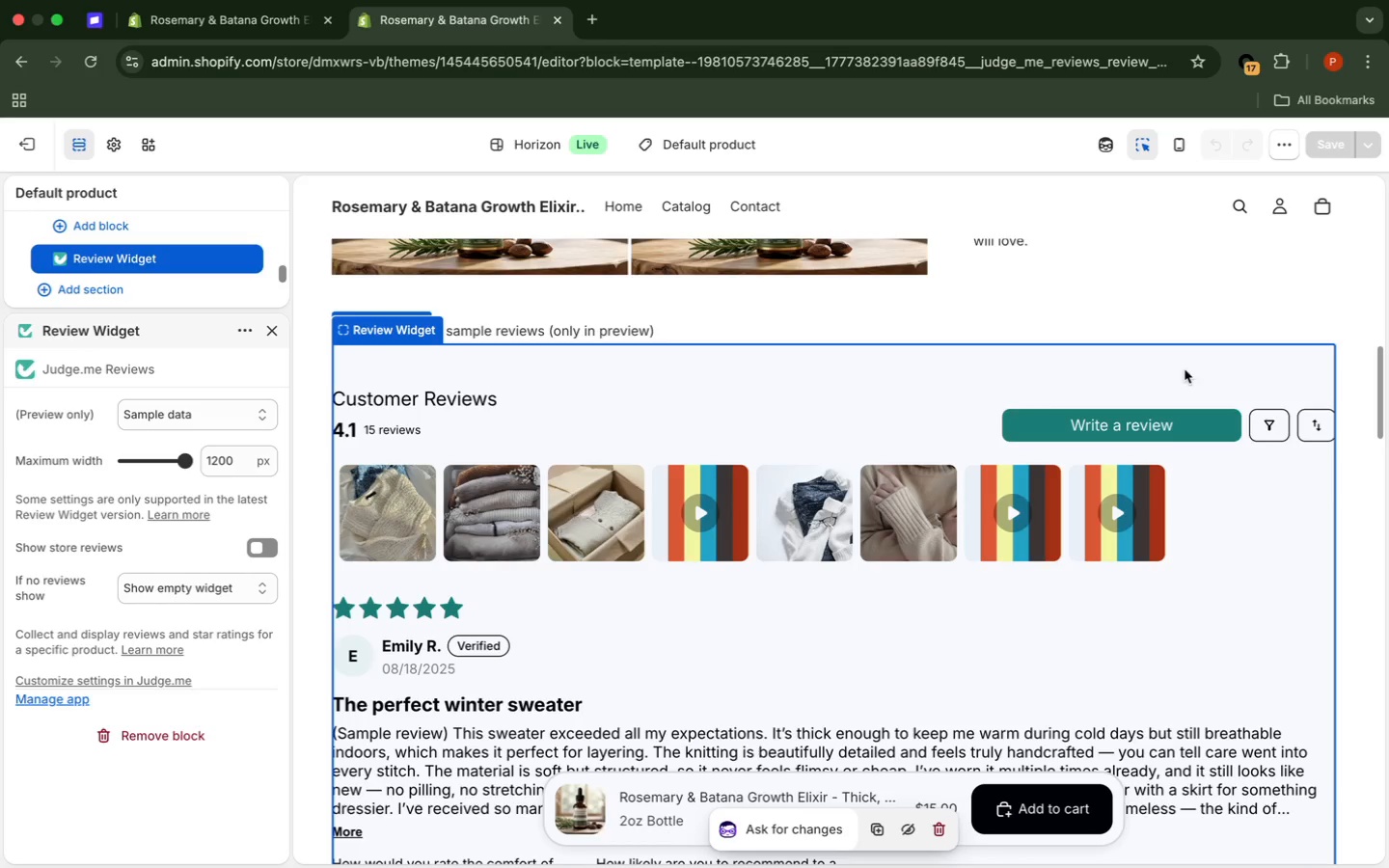 
wait(28.78)
 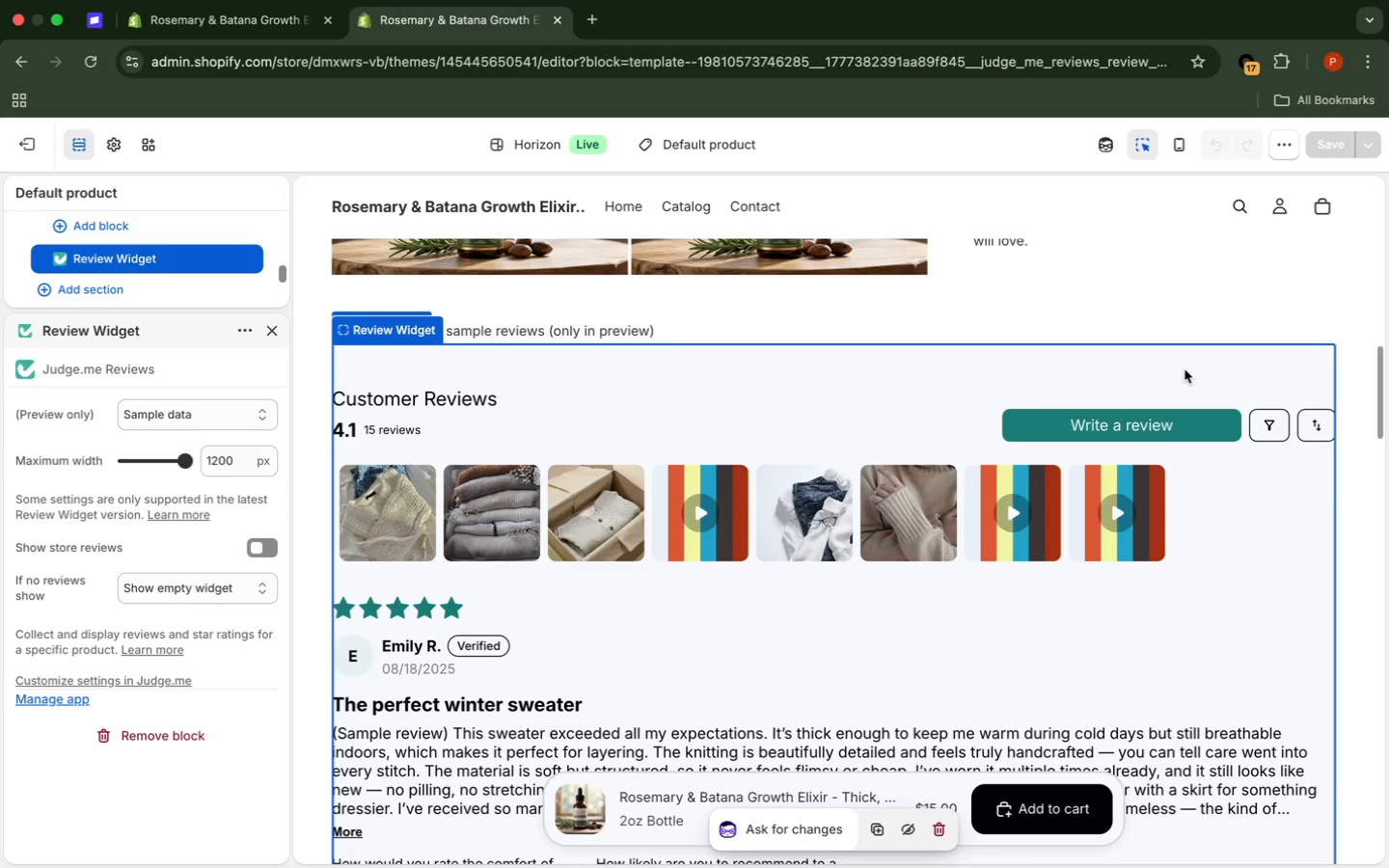 
left_click([218, 417])
 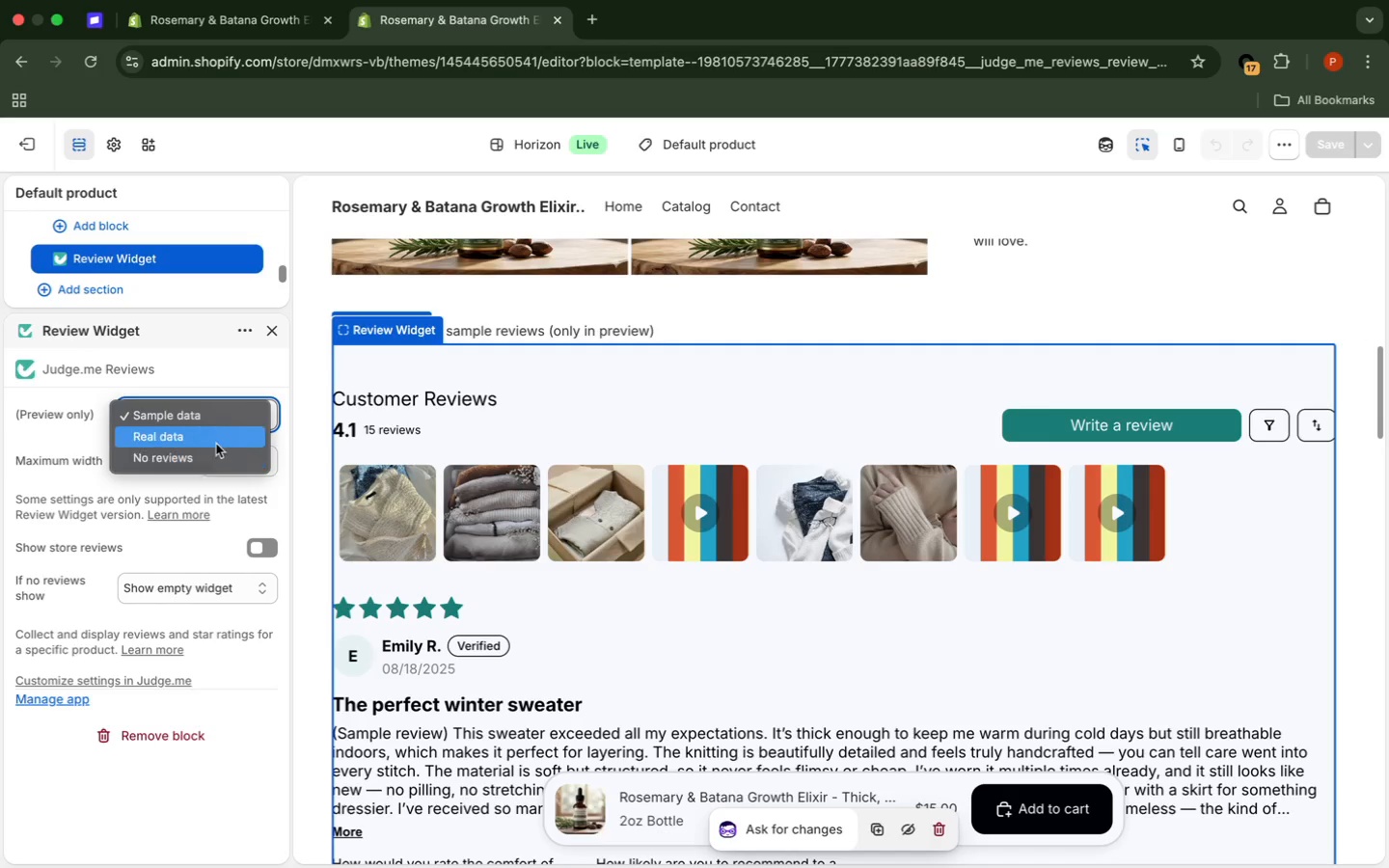 
left_click([216, 438])
 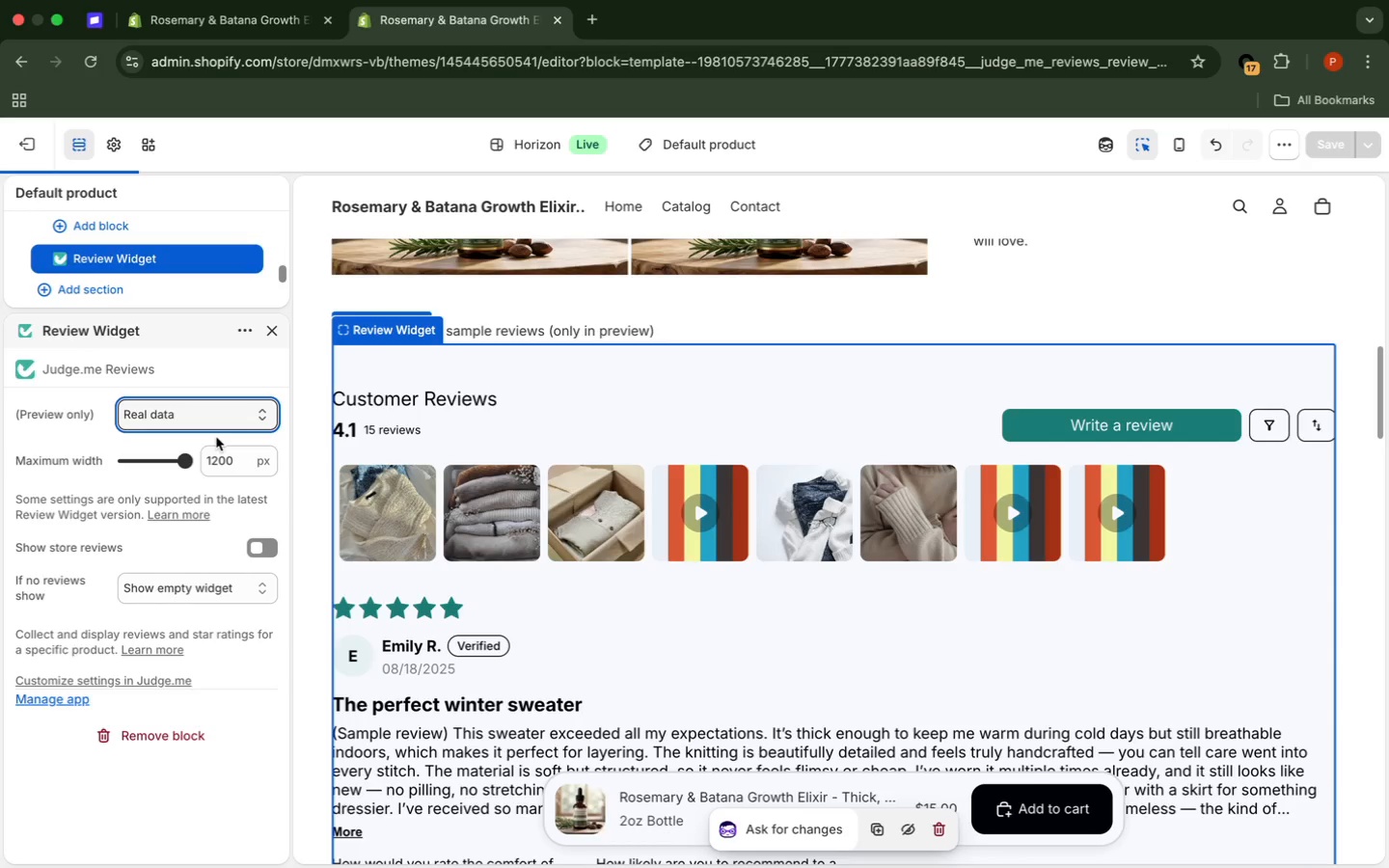 
wait(12.95)
 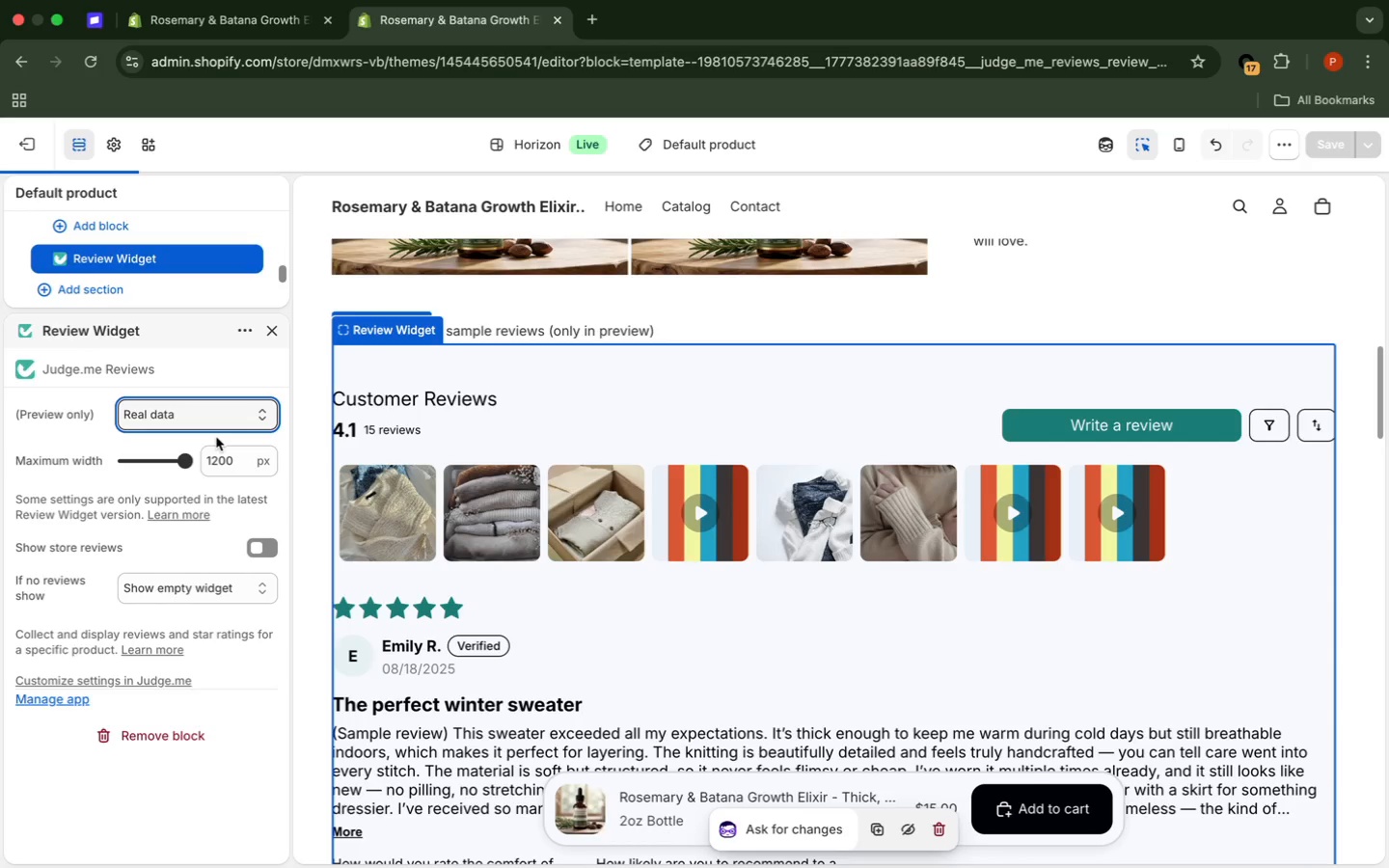 
left_click([235, 592])
 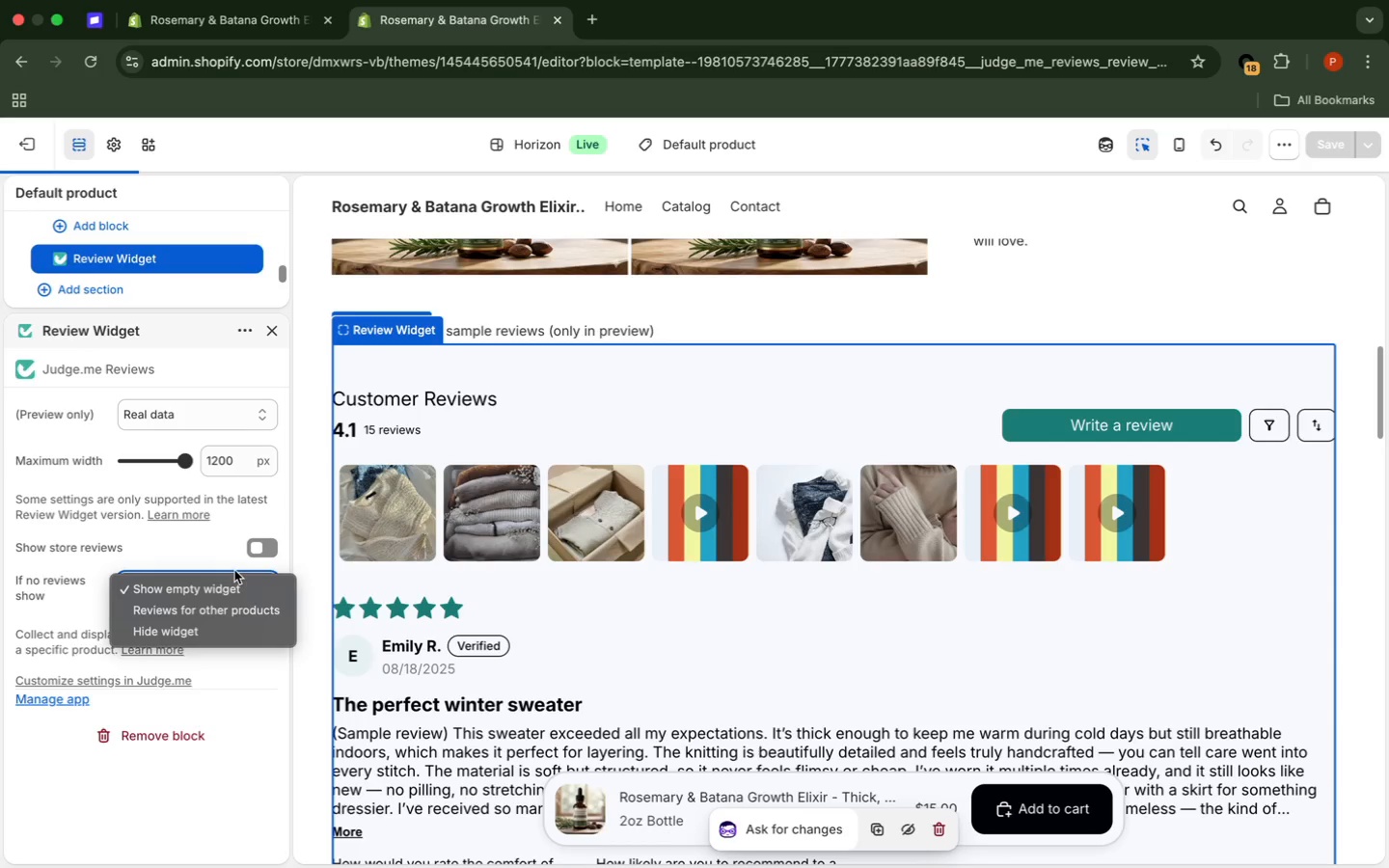 
left_click([234, 515])
 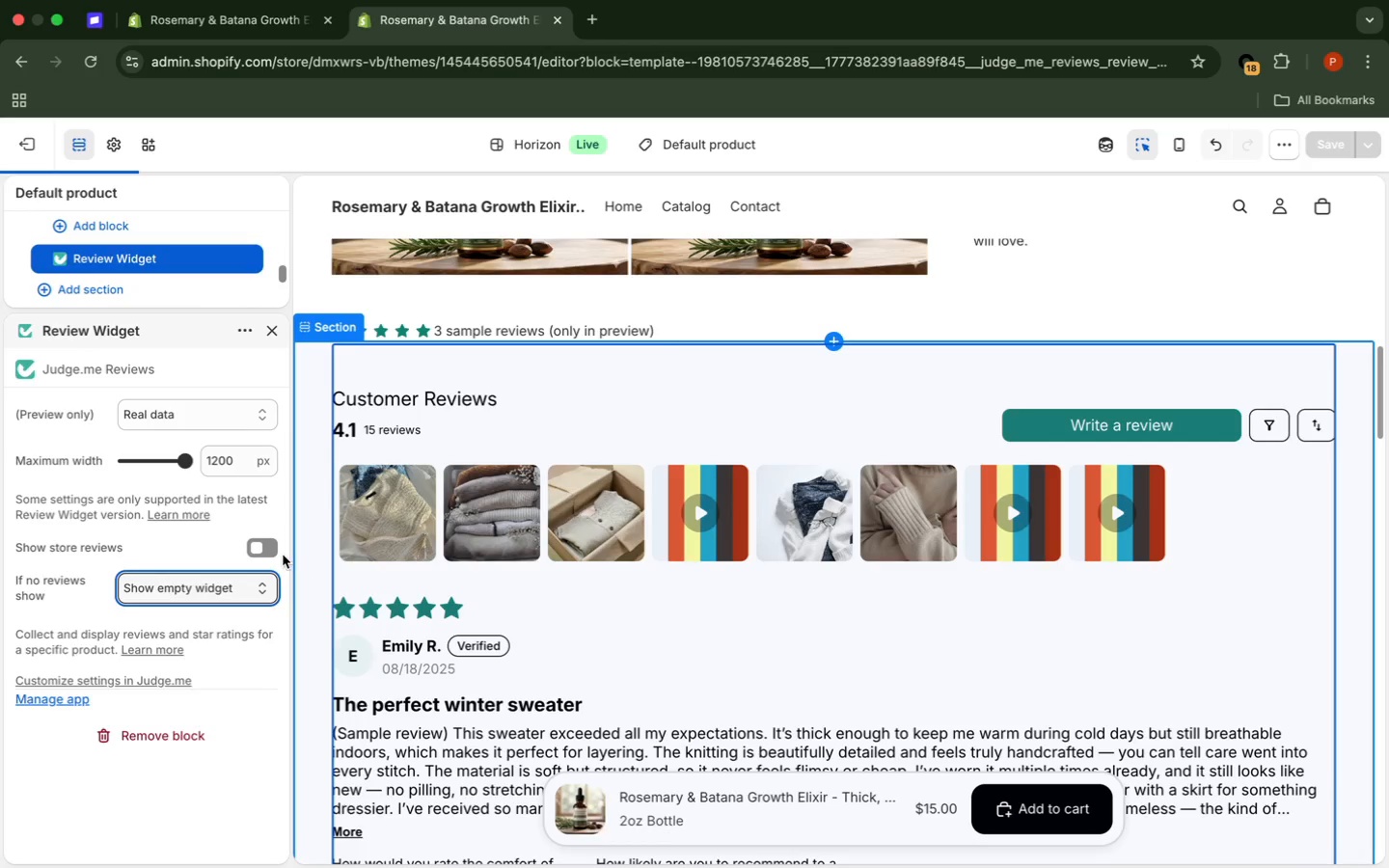 
left_click([267, 551])
 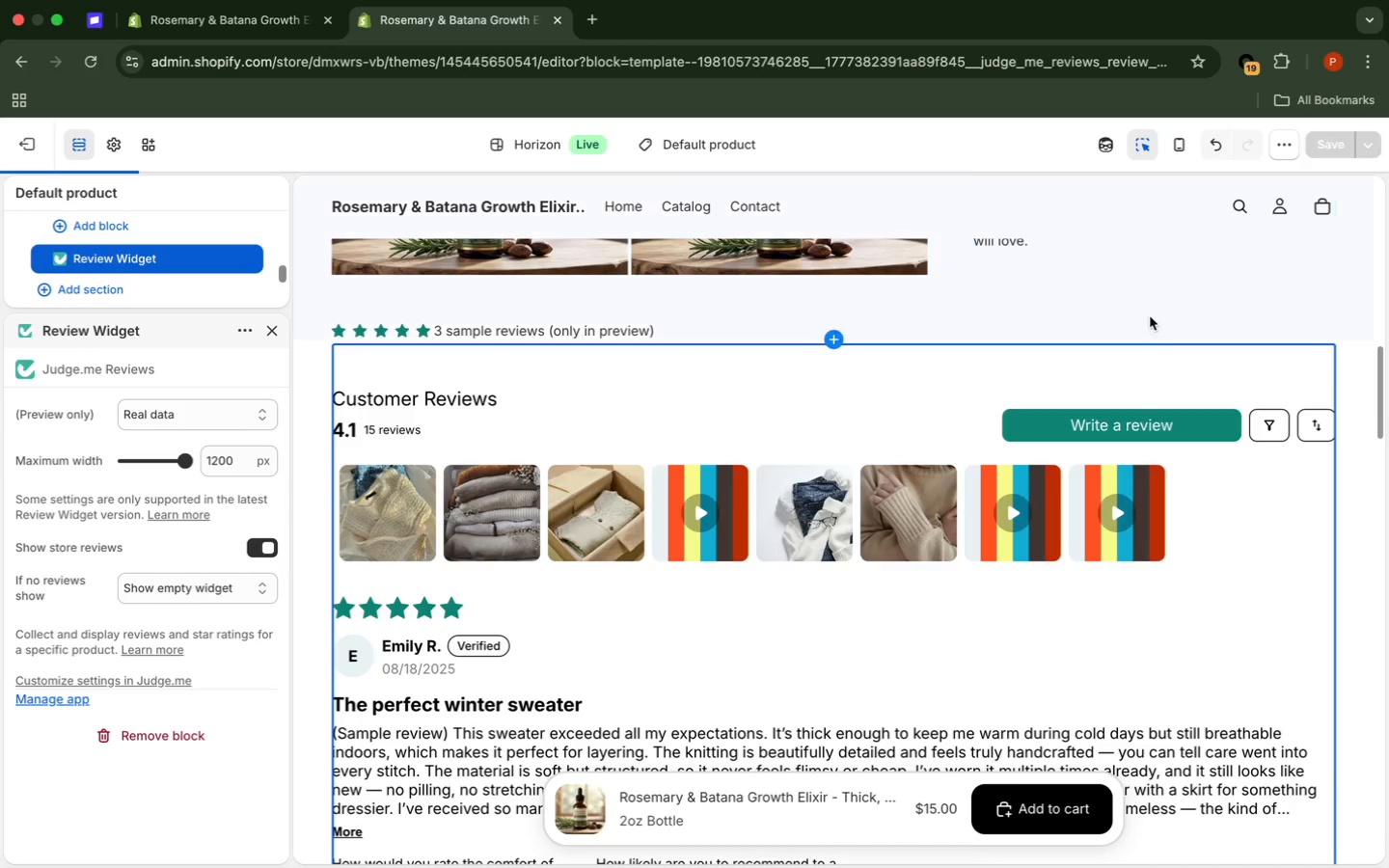 
wait(6.86)
 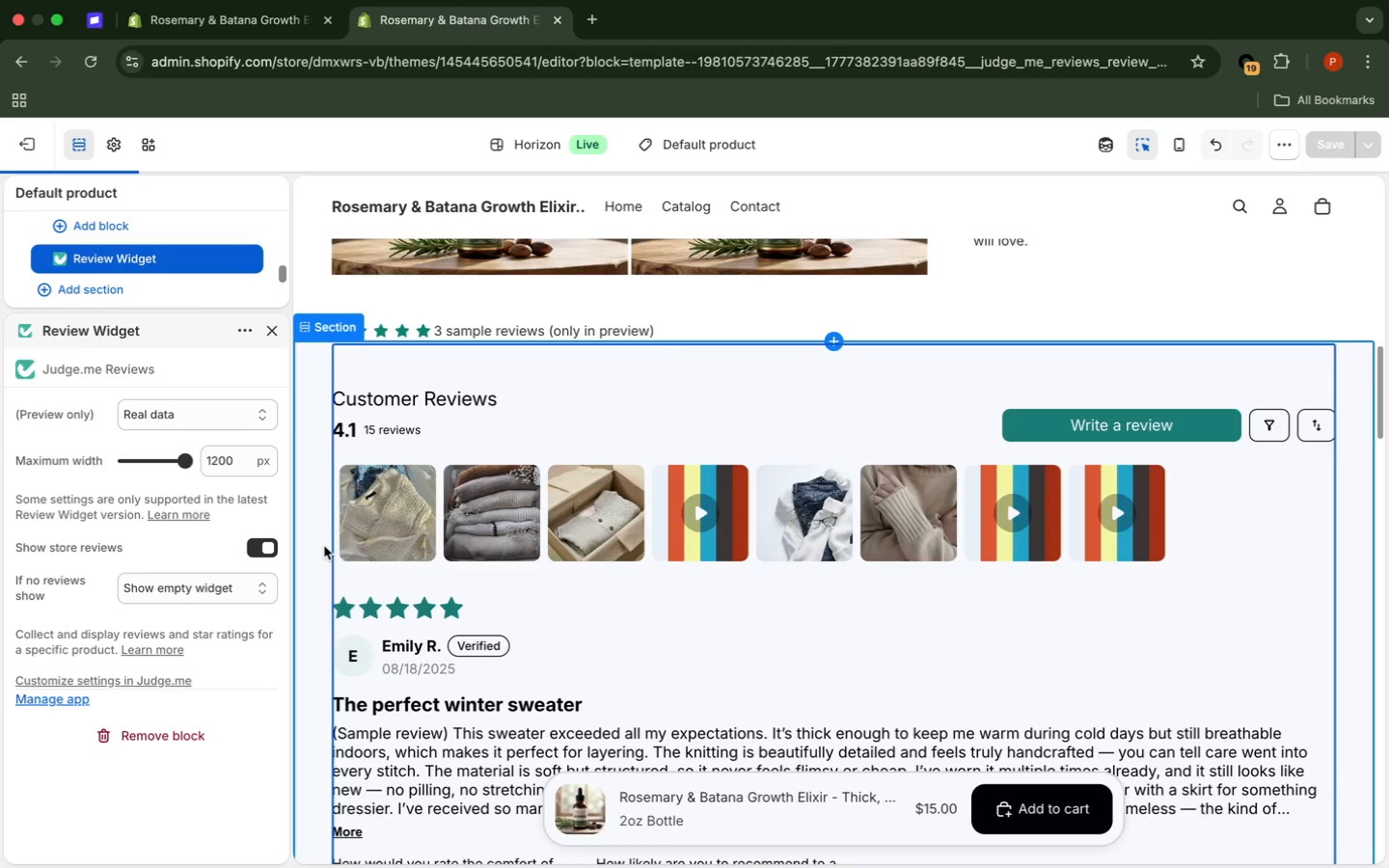 
left_click([1383, 249])
 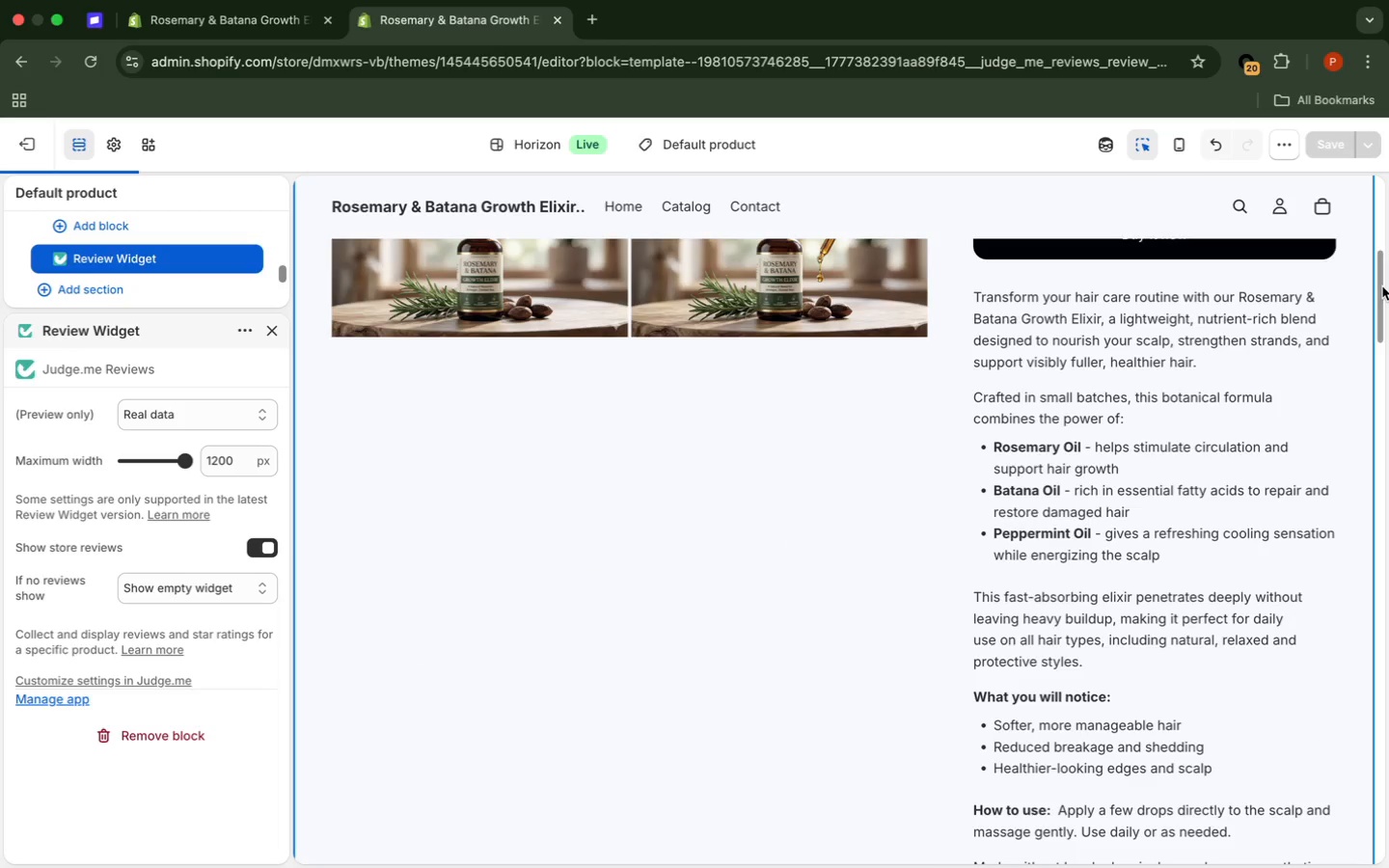 
scroll: coordinate [1379, 277], scroll_direction: down, amount: 38.0
 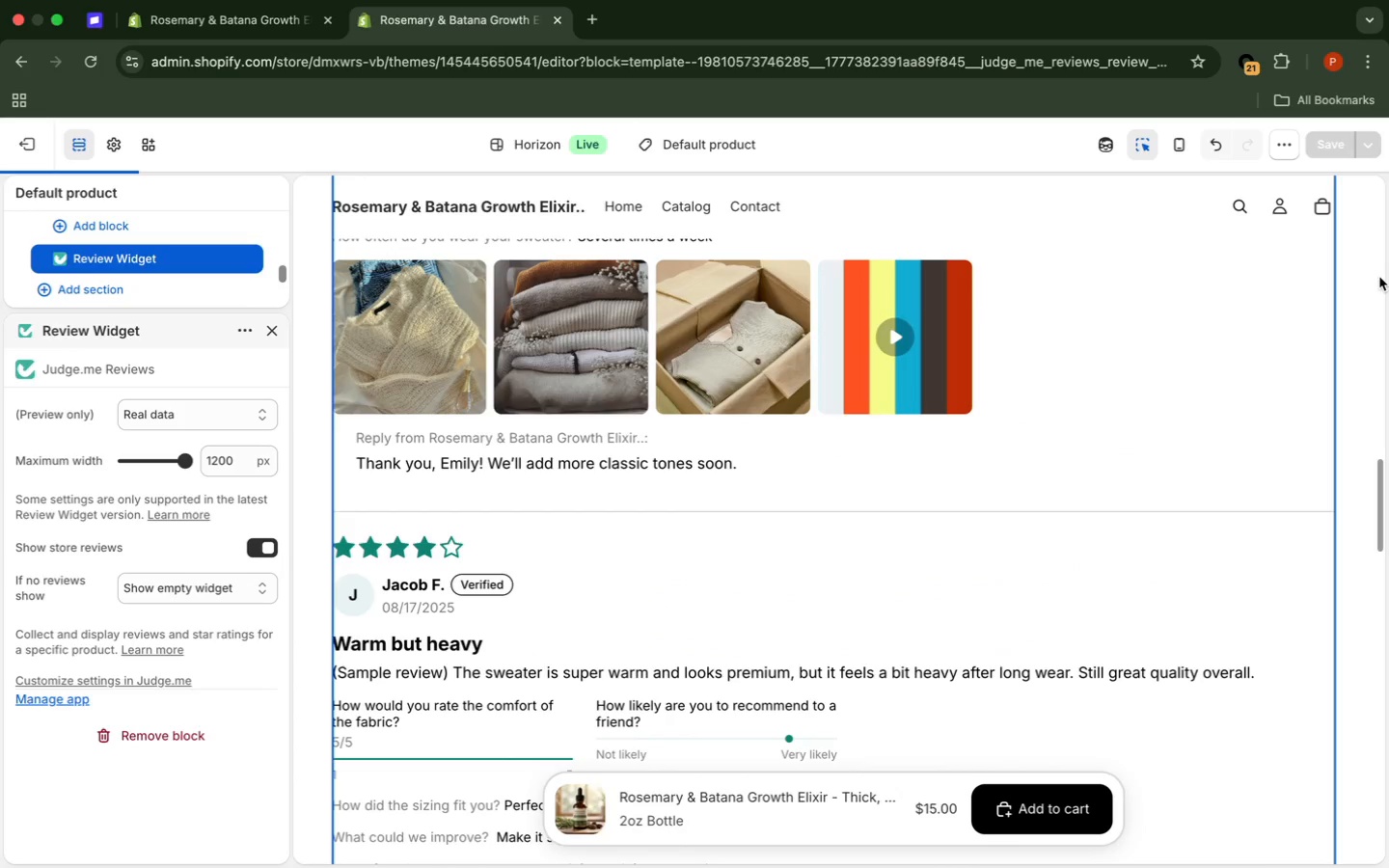 
scroll: coordinate [1379, 278], scroll_direction: up, amount: 46.0
 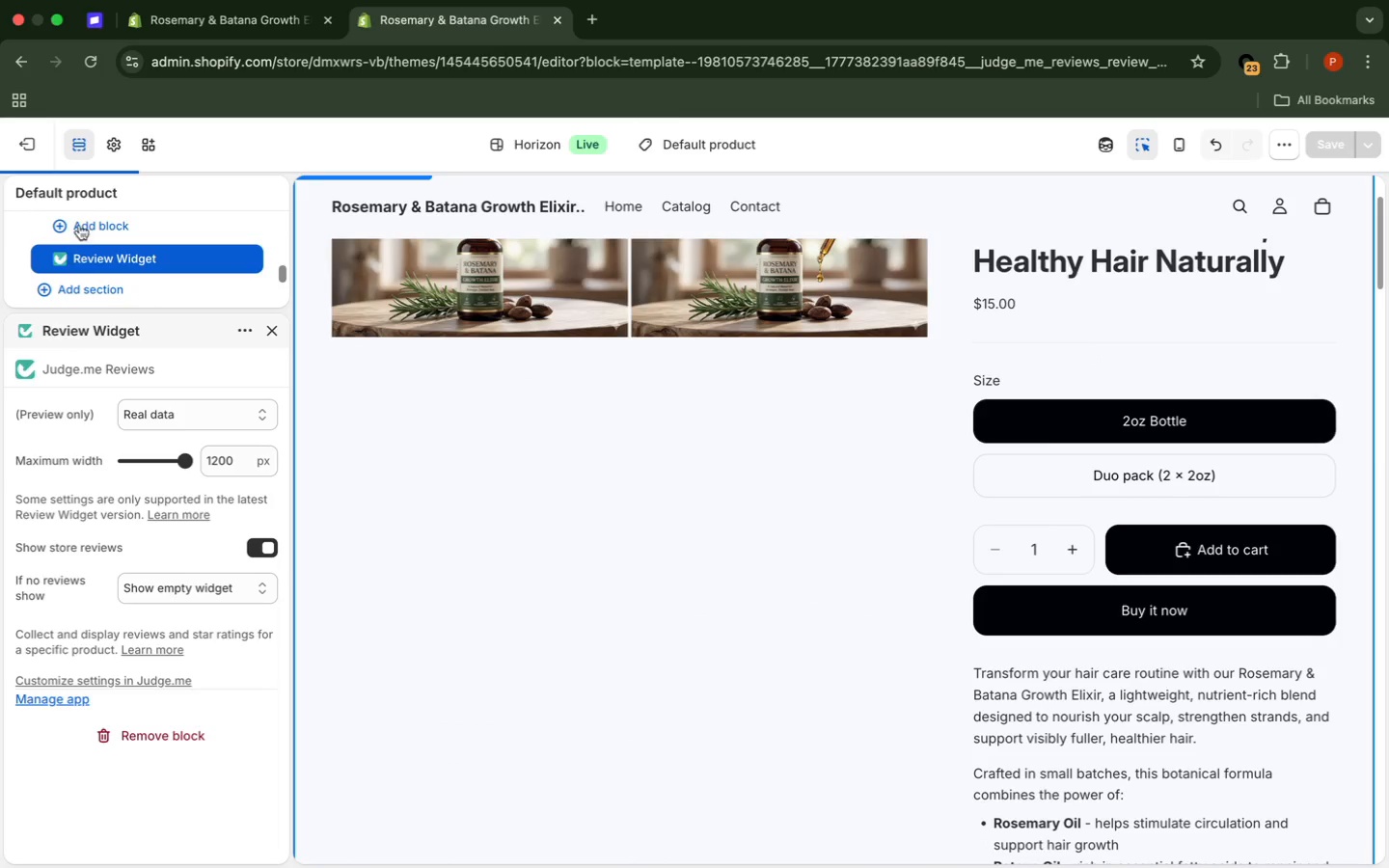 
mouse_move([202, 179])
 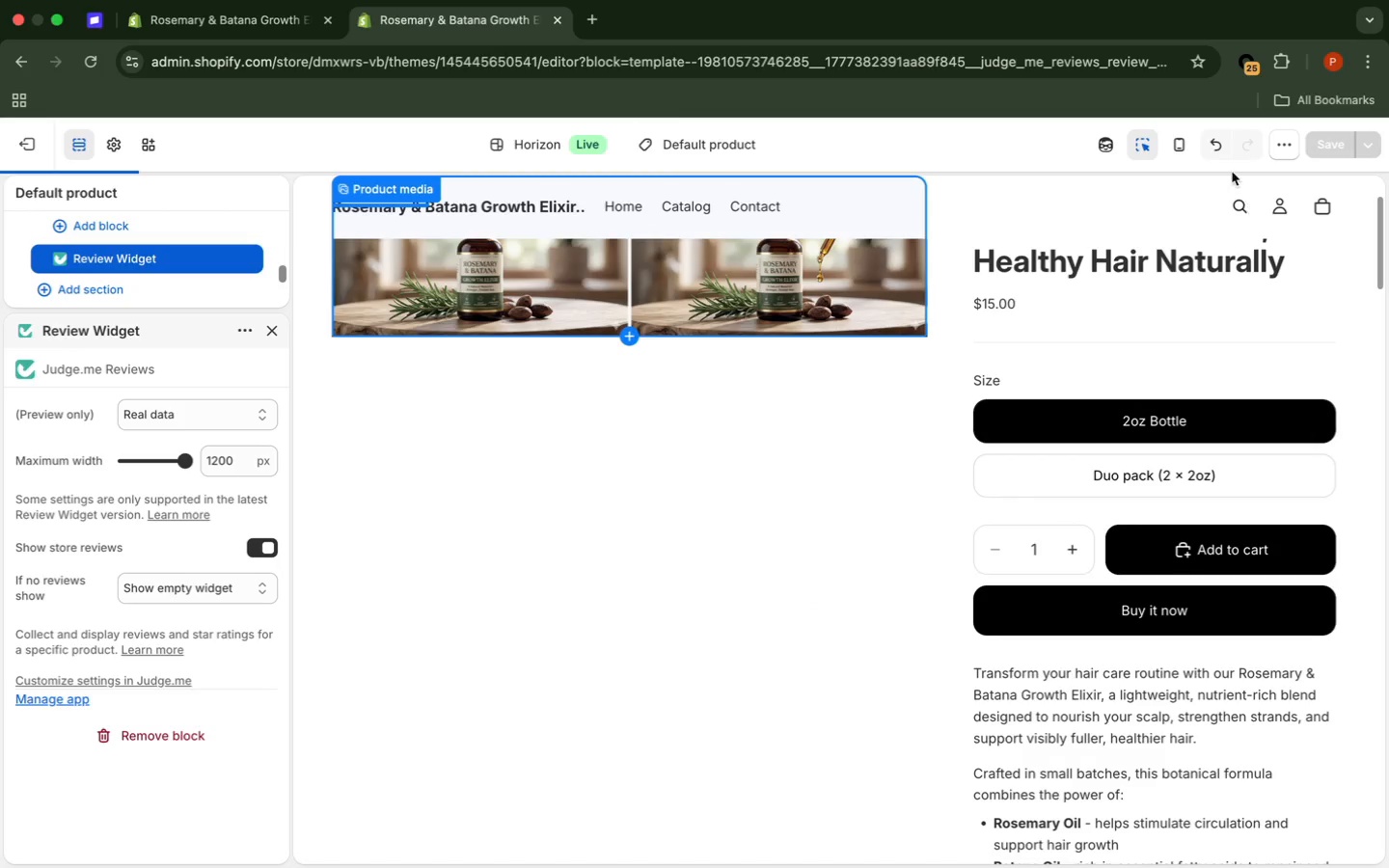 
left_click([1334, 140])
 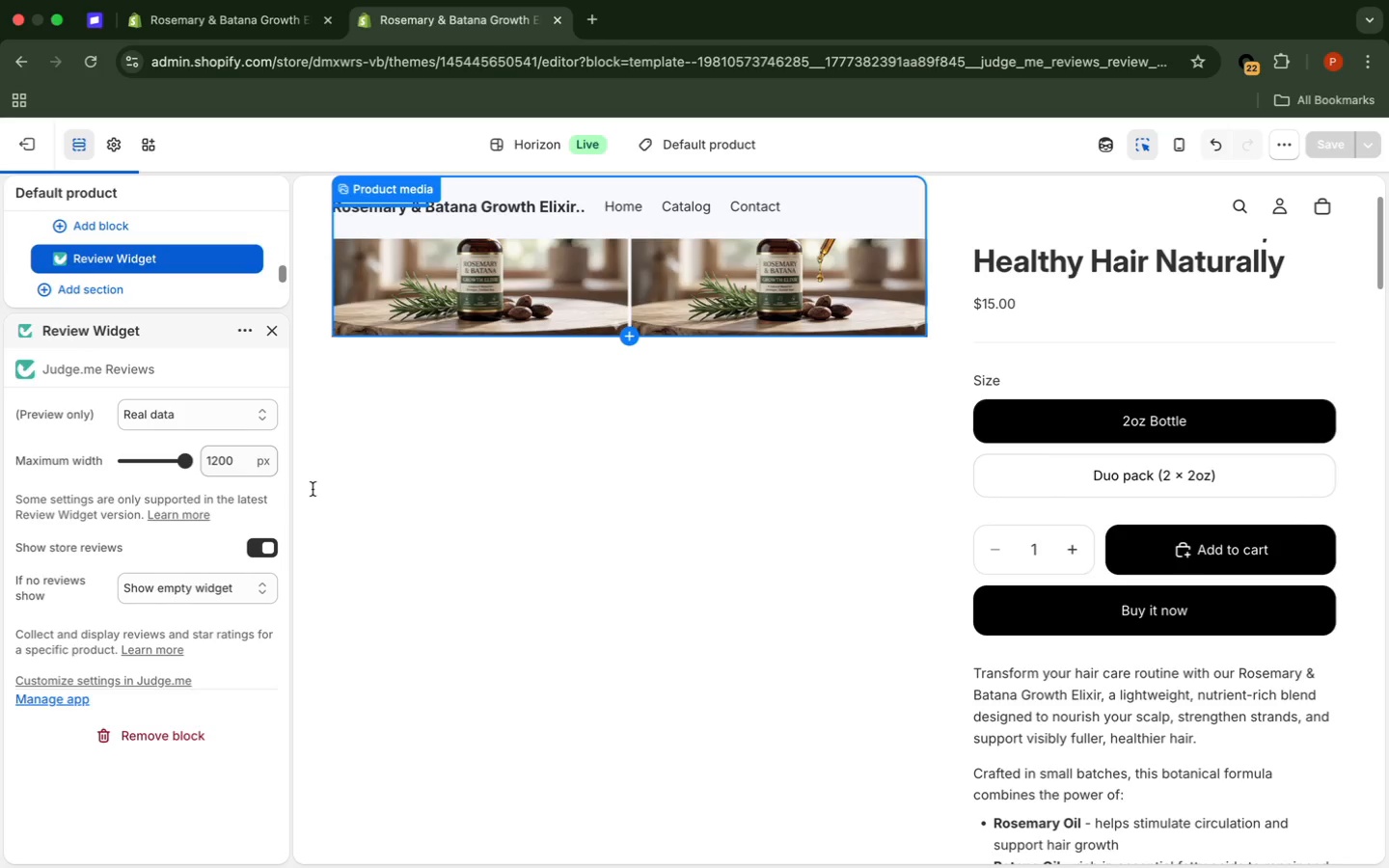 
mouse_move([278, 331])
 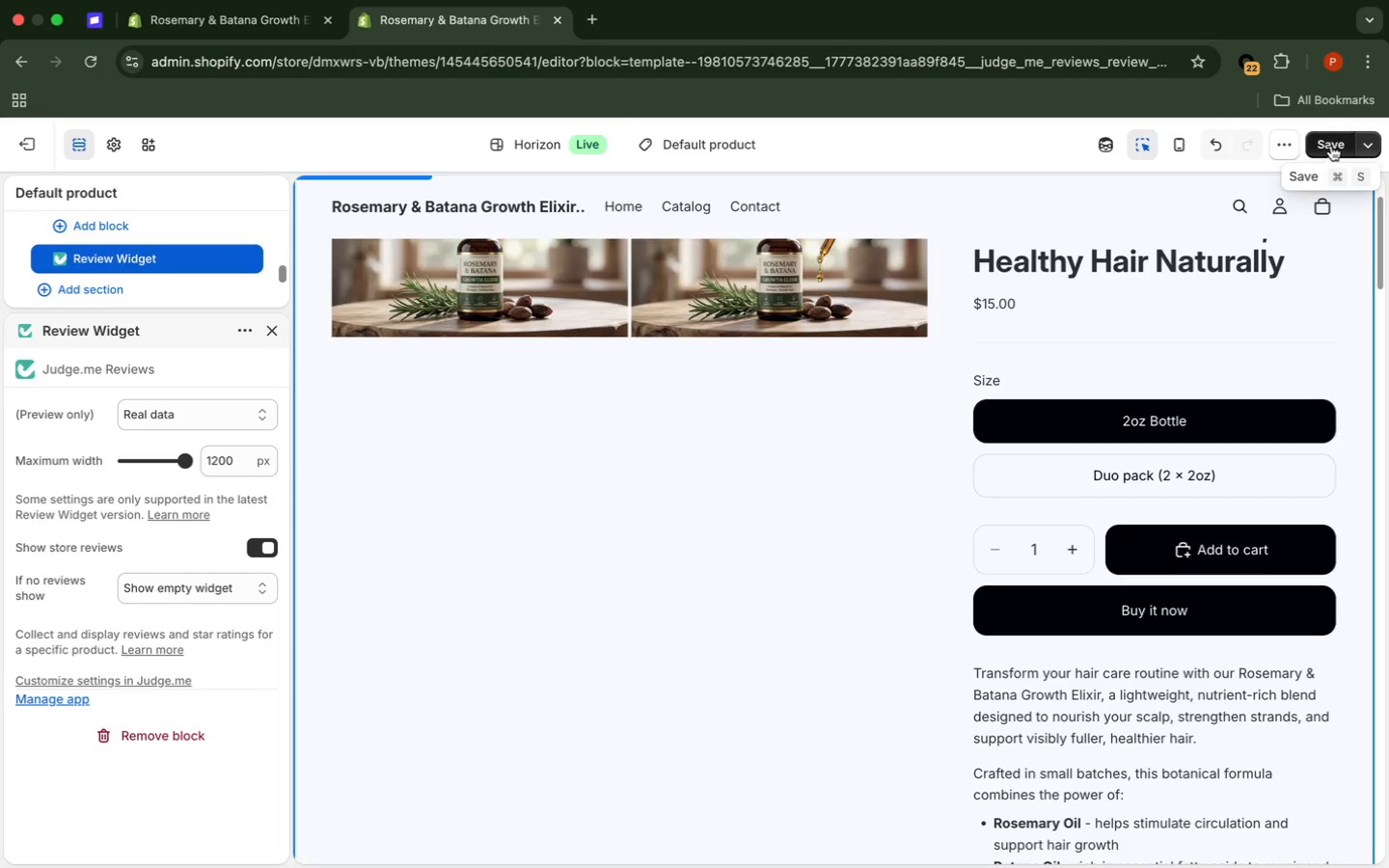 
left_click([1331, 146])
 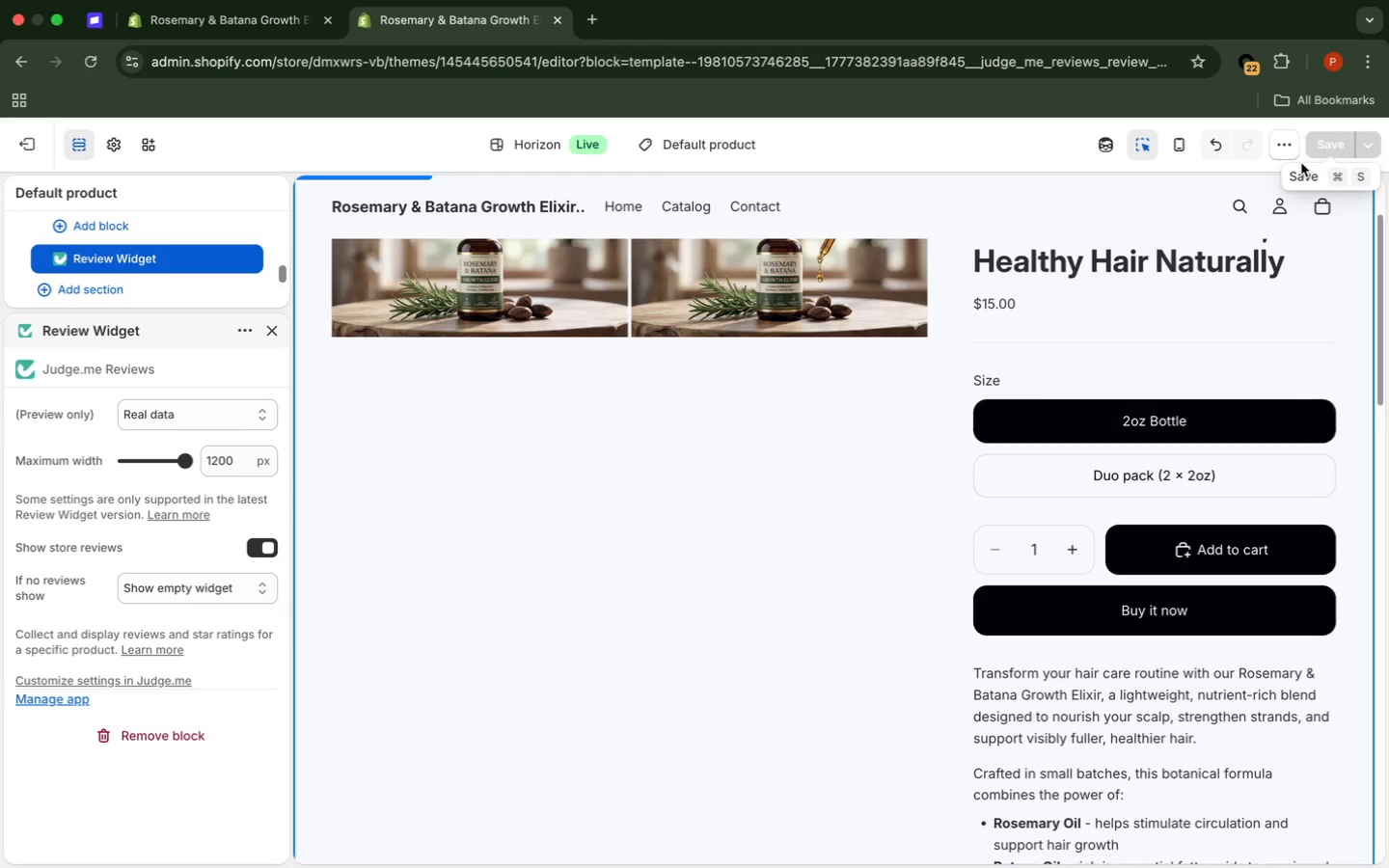 
wait(27.06)
 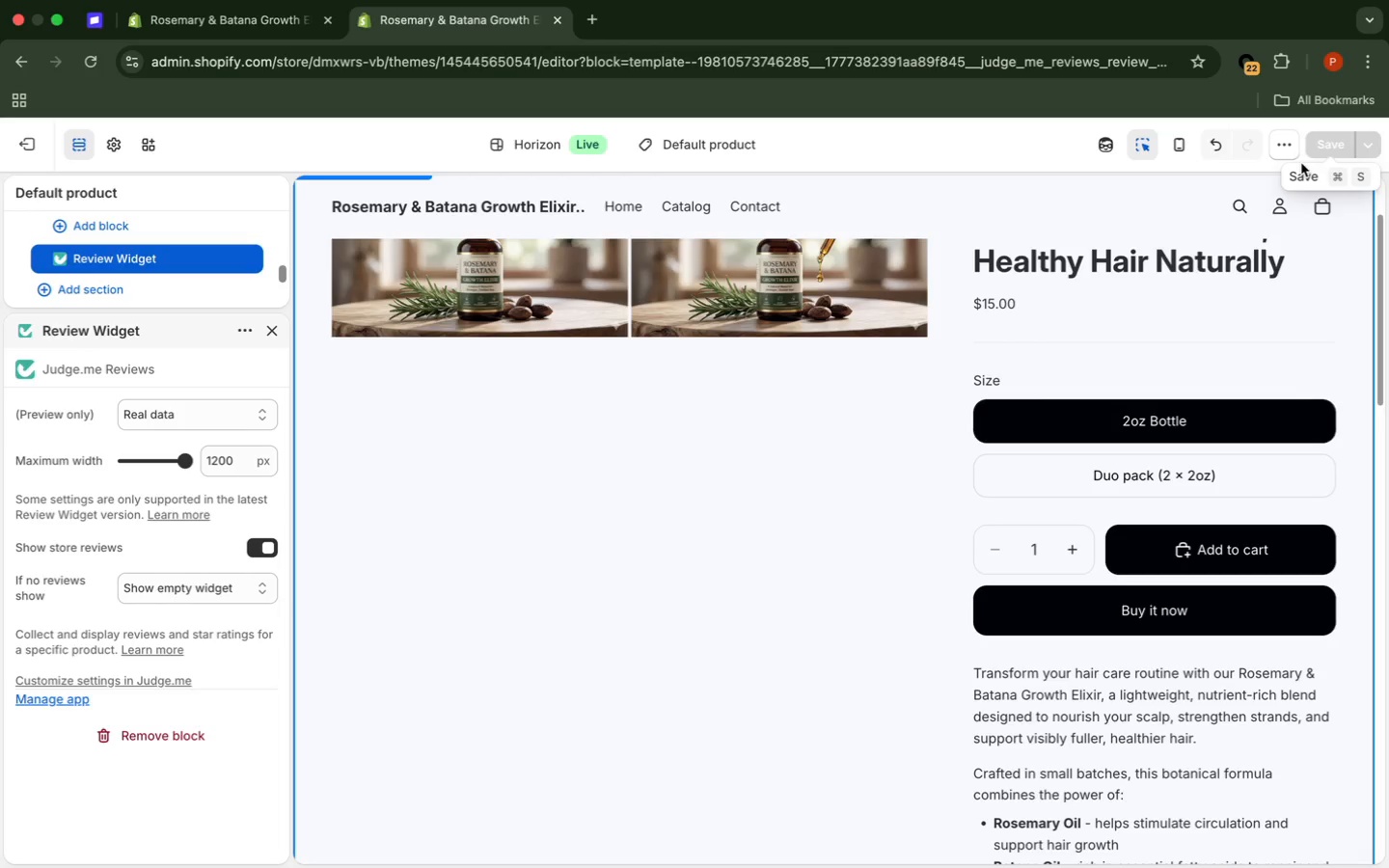 
scroll: coordinate [1377, 271], scroll_direction: down, amount: 19.0
 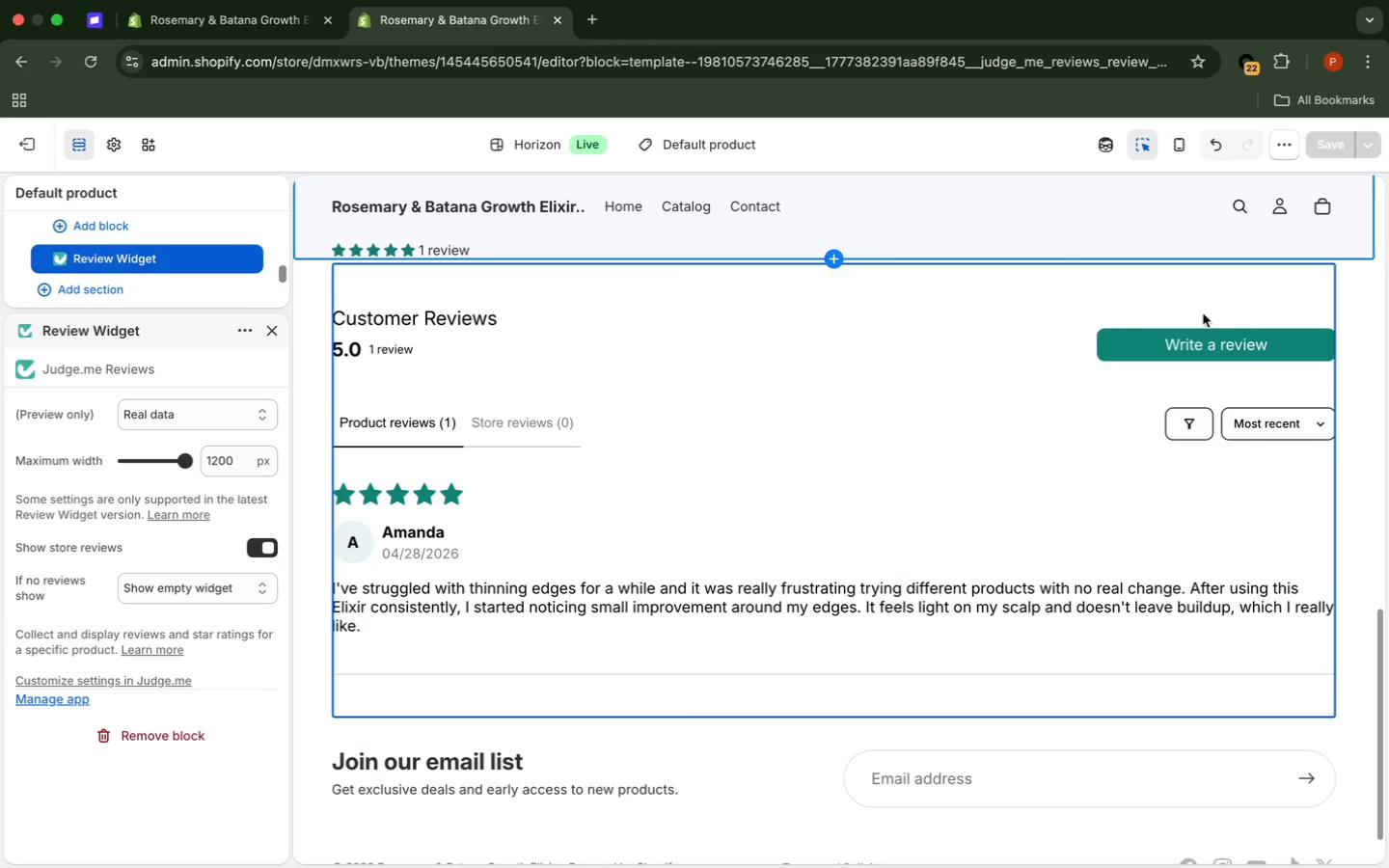 
wait(5.91)
 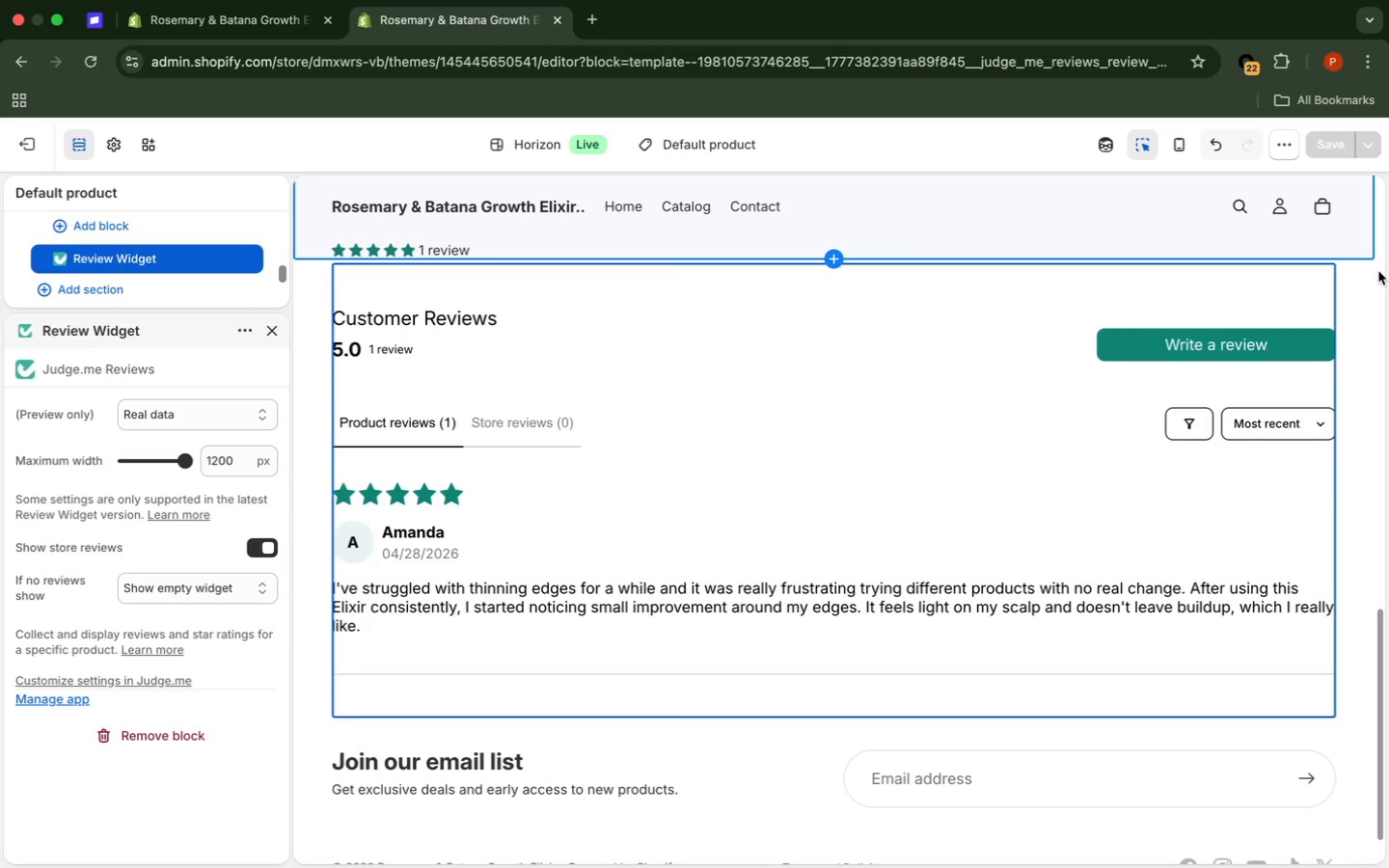 
left_click([1224, 341])
 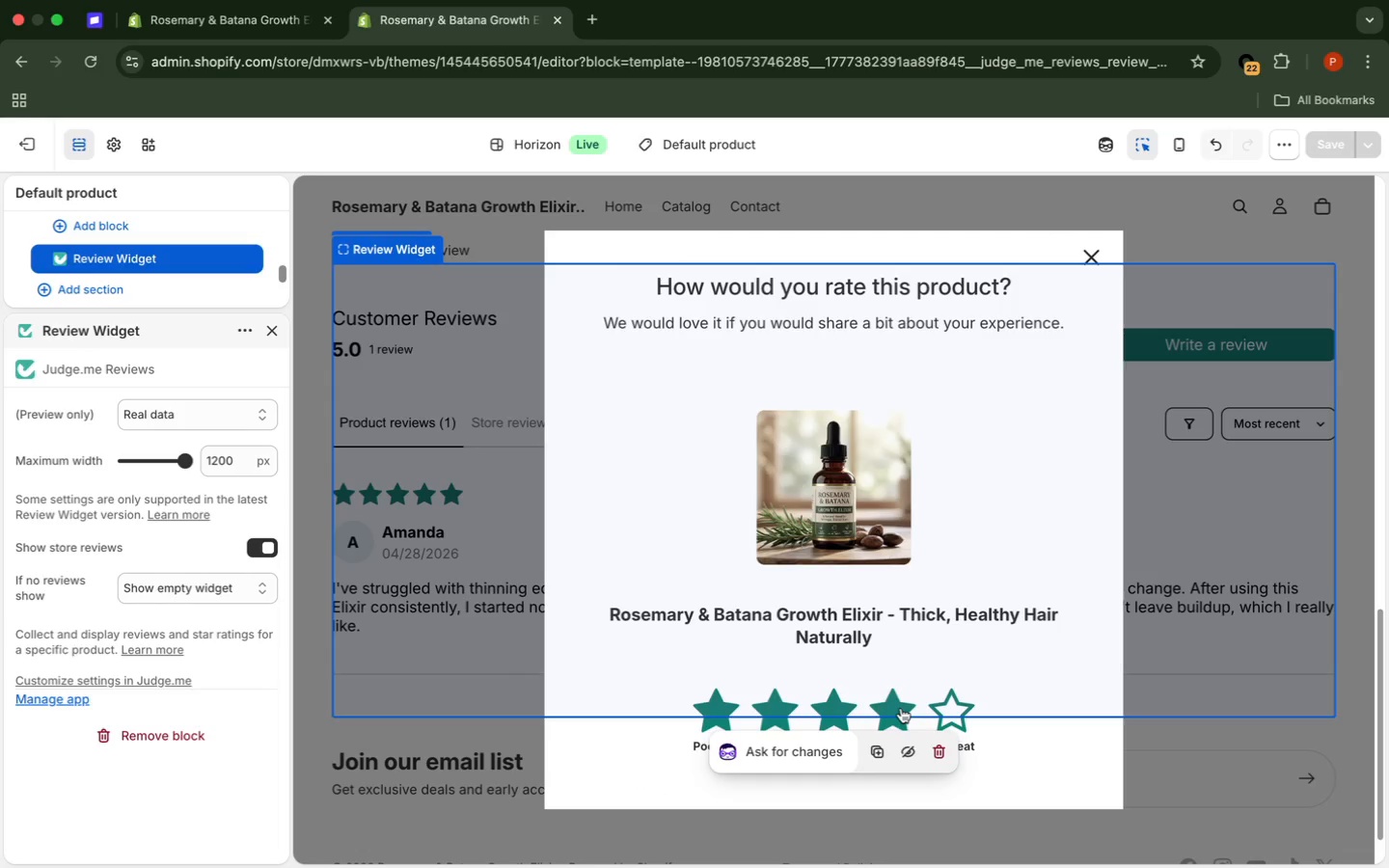 
left_click([902, 708])
 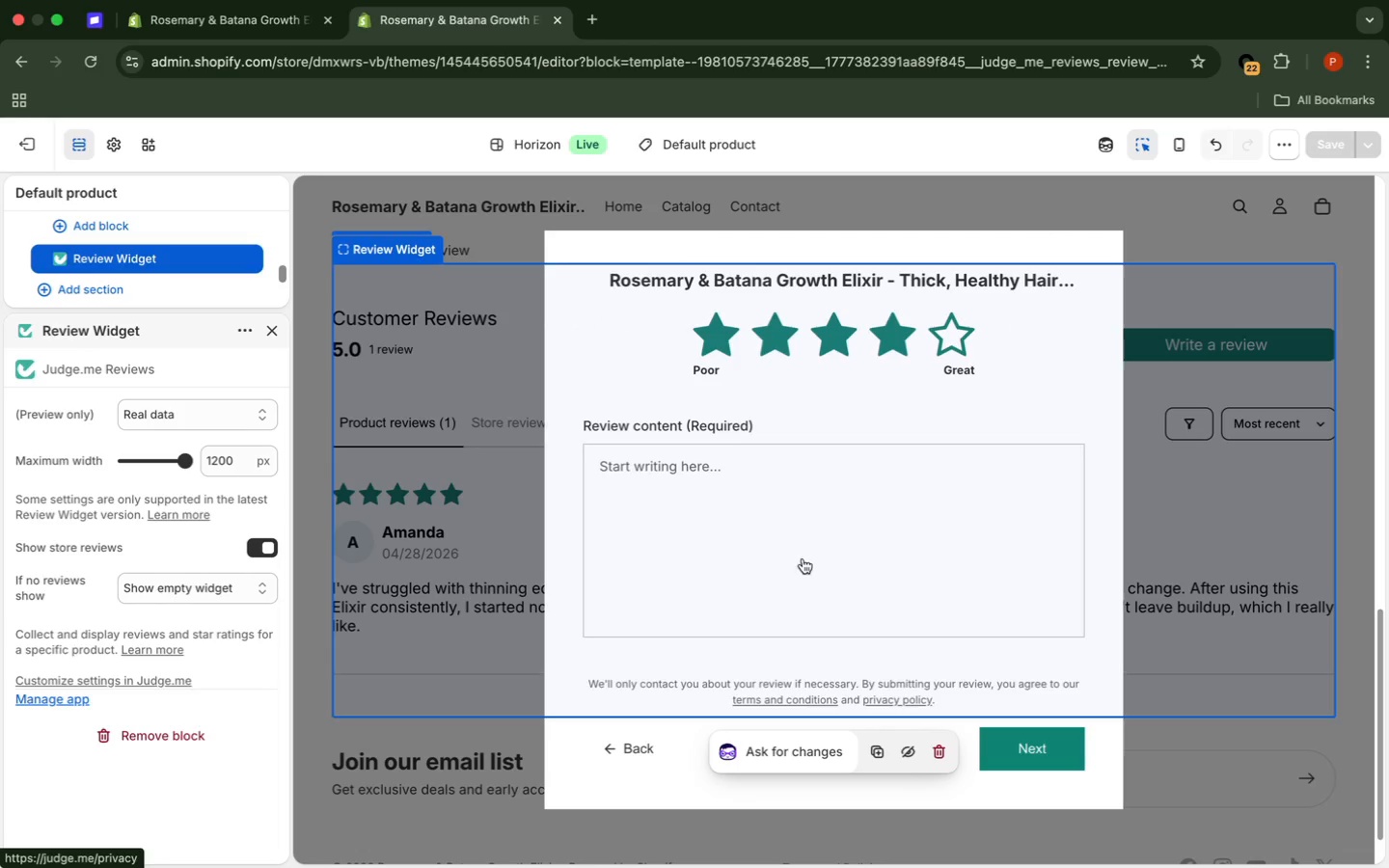 
left_click([777, 518])
 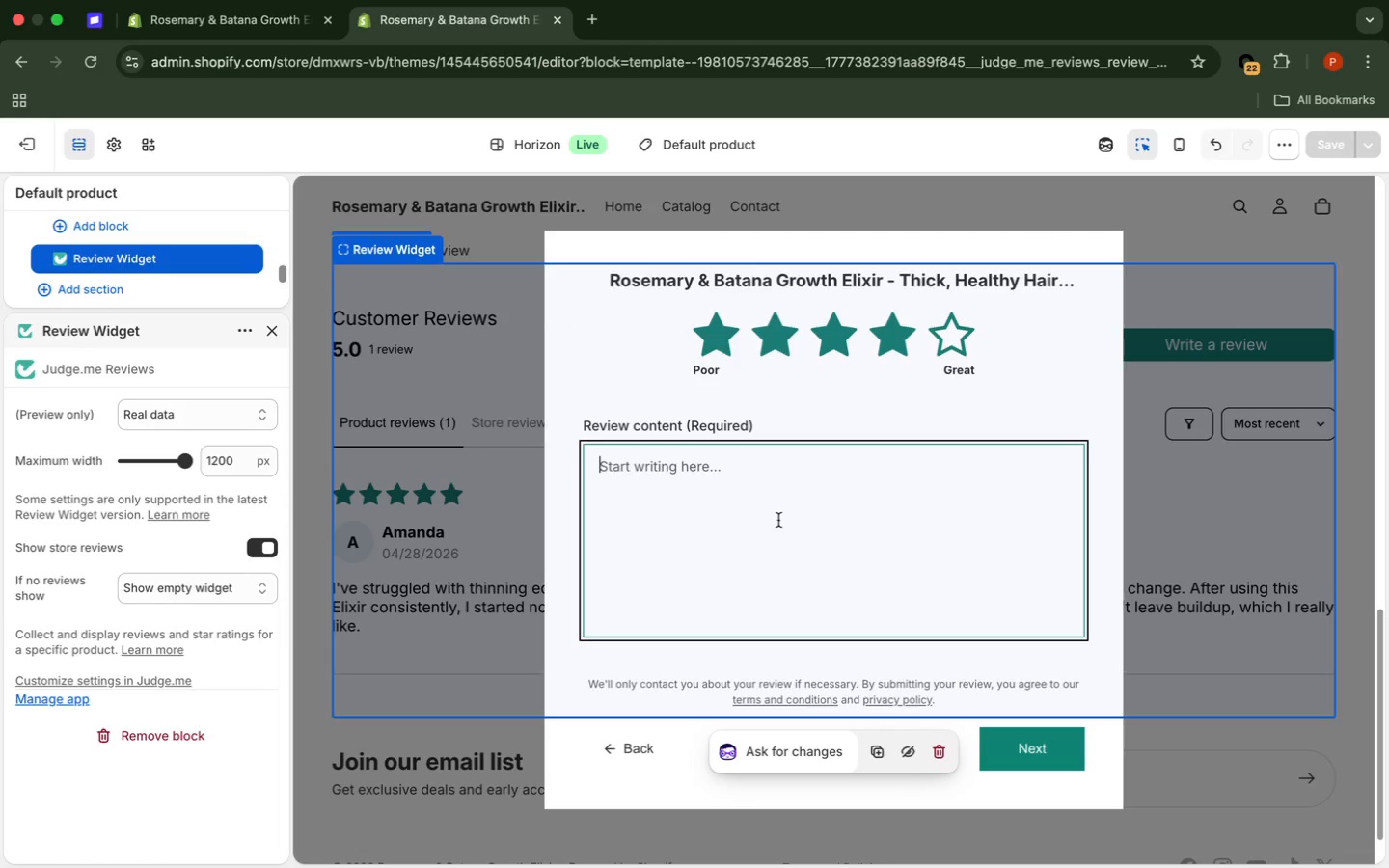 
type(After giving birth, my hair beecame noticeably)
 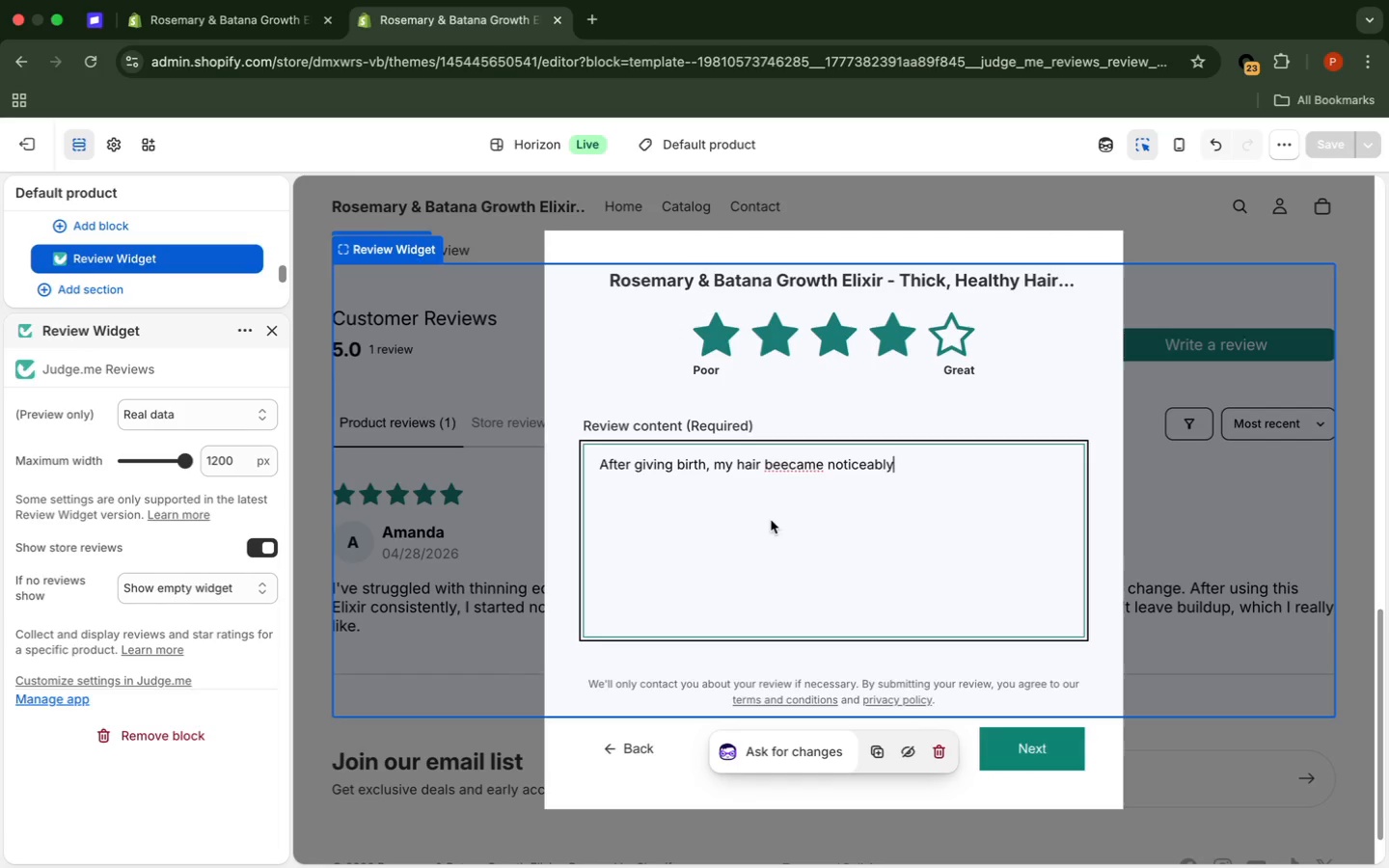 
wait(30.49)
 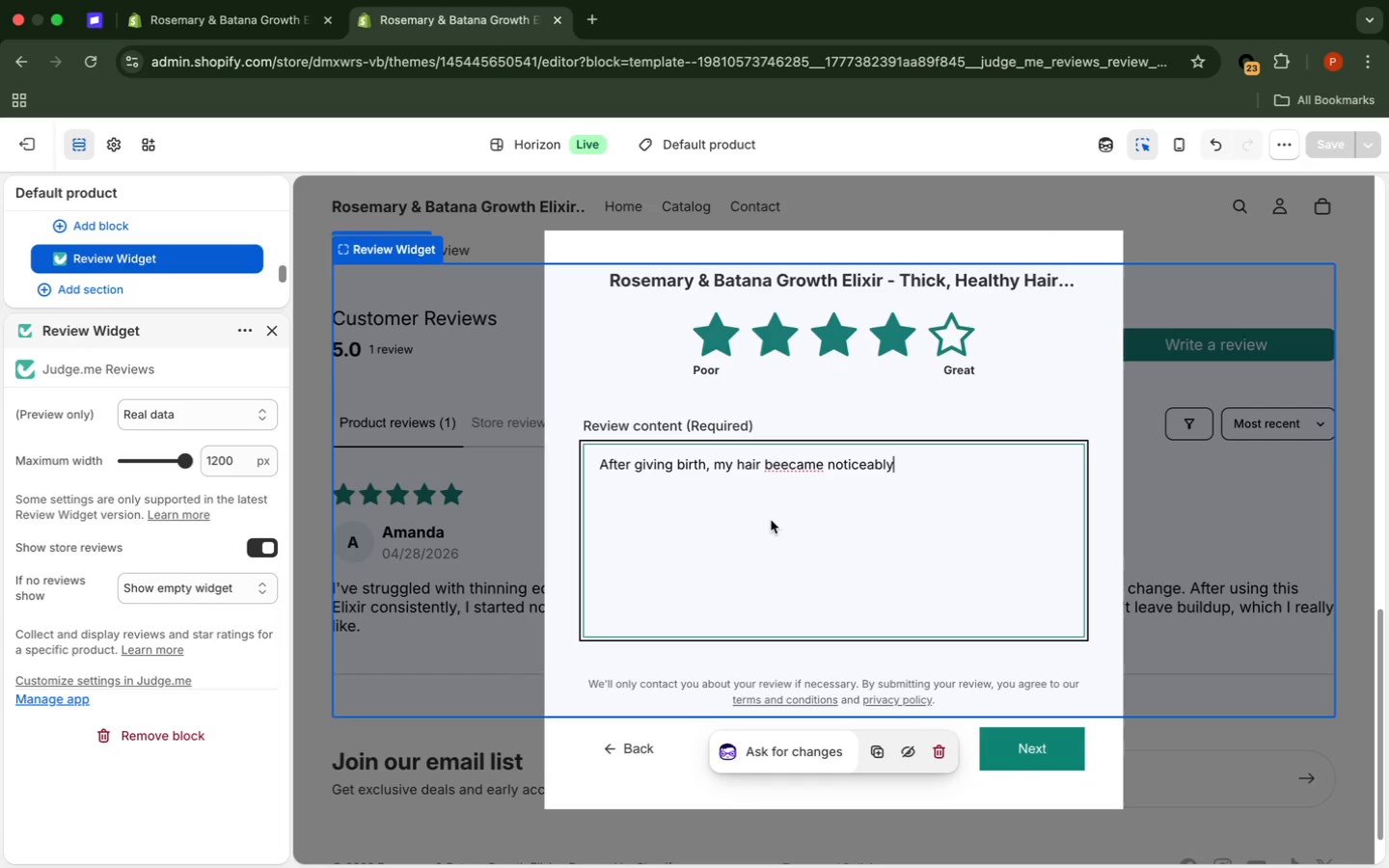 
hold_key(key=ArrowLeft, duration=1.5)
 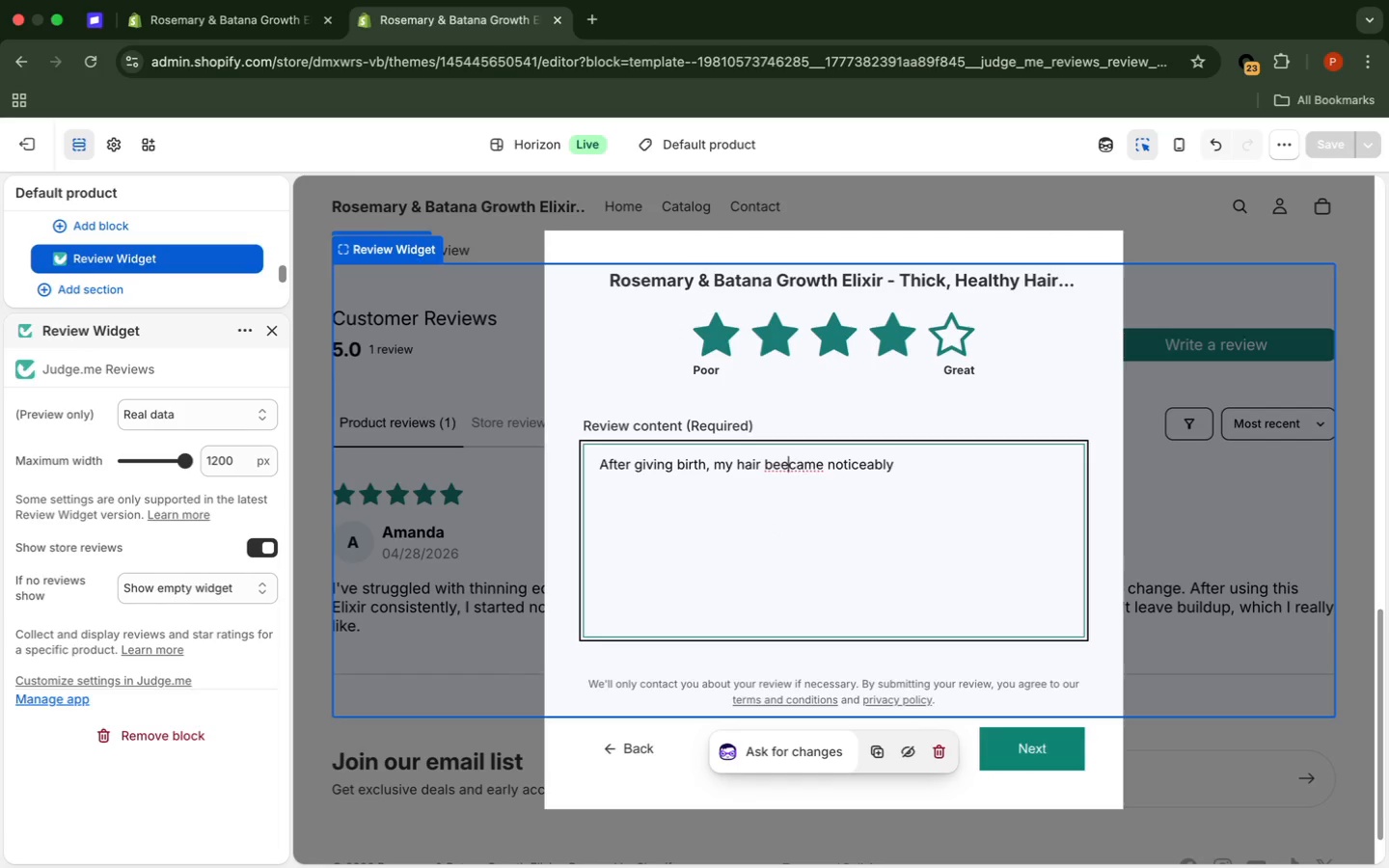 
key(ArrowLeft)
 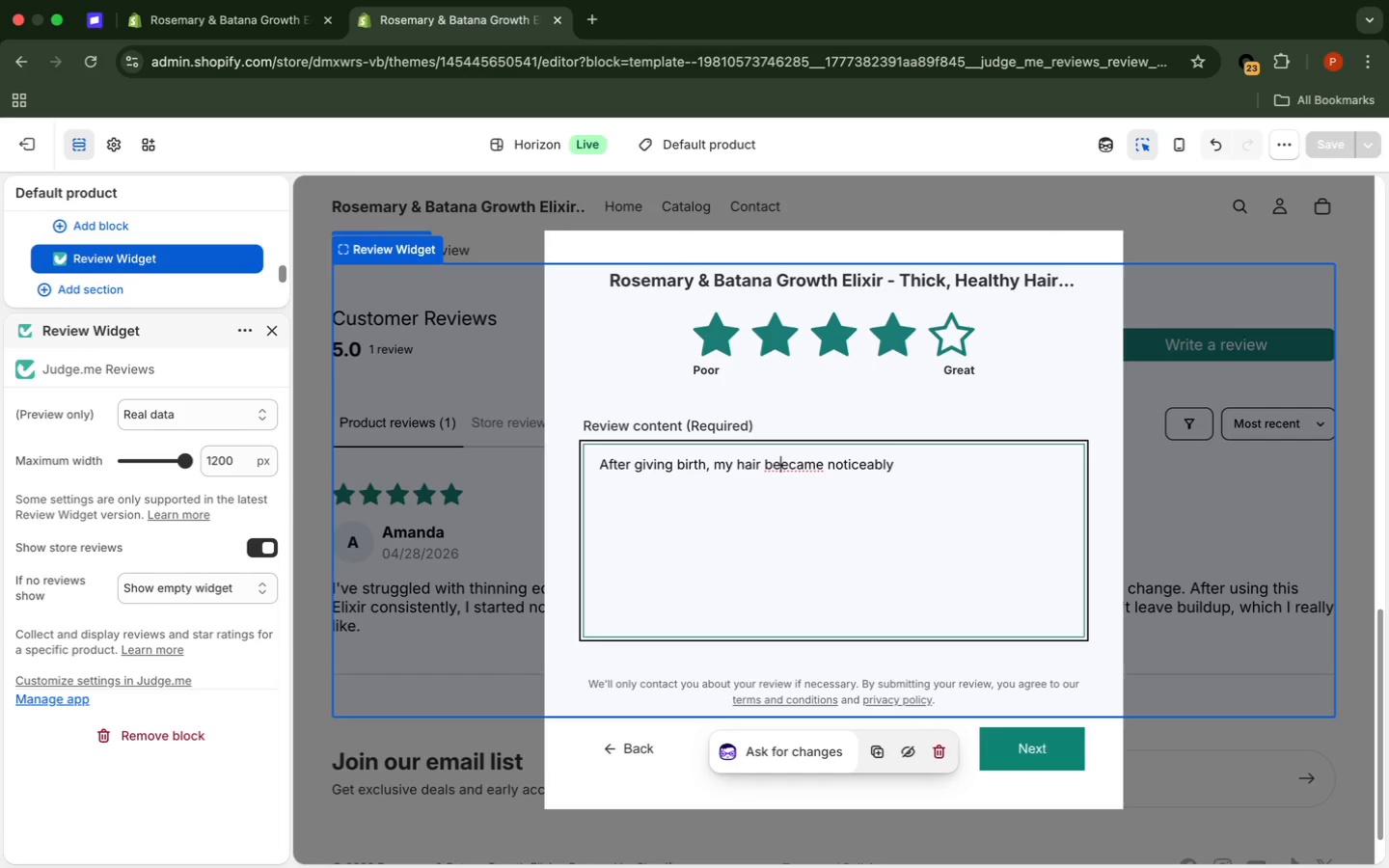 
key(ArrowLeft)
 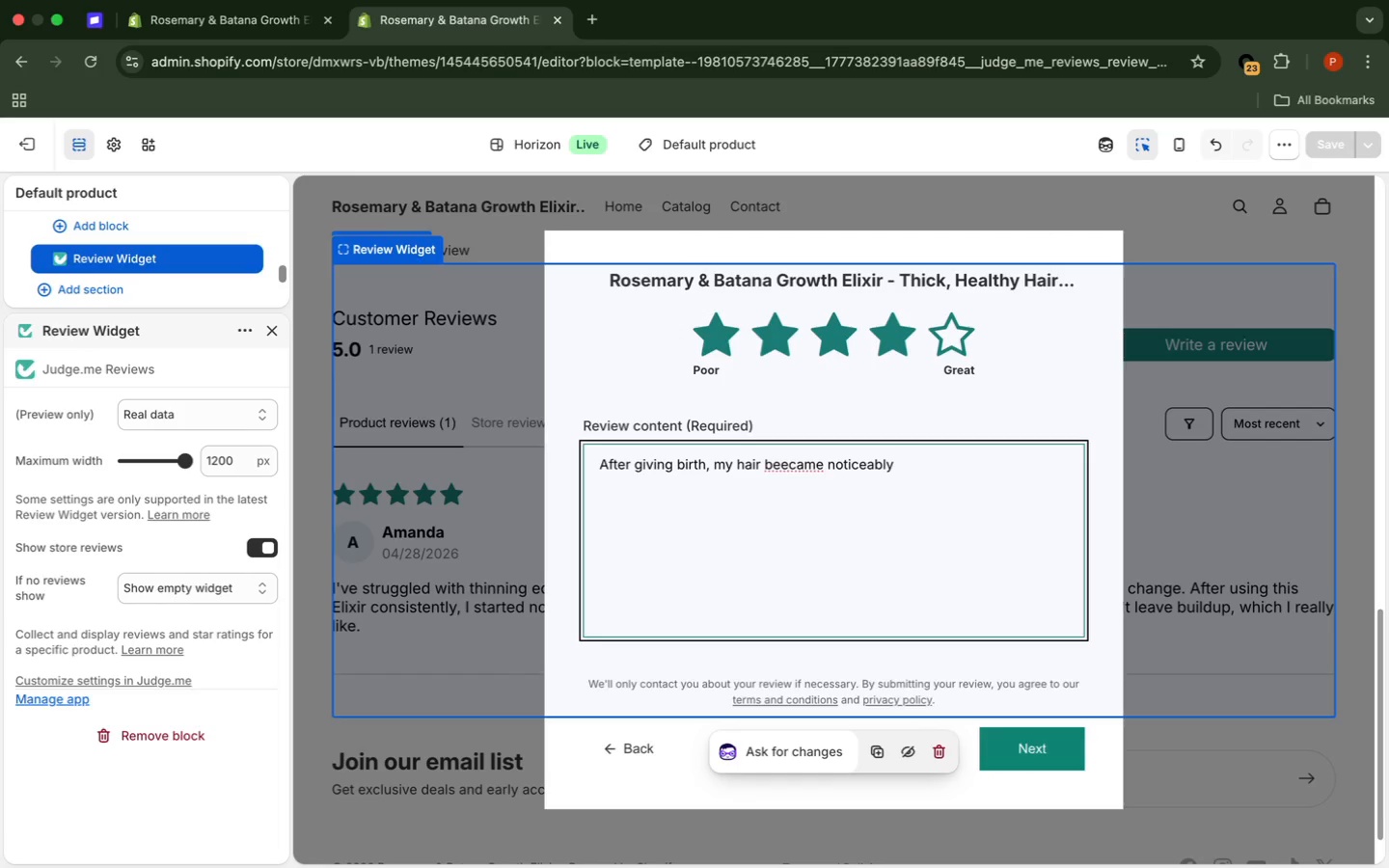 
key(Backspace)
 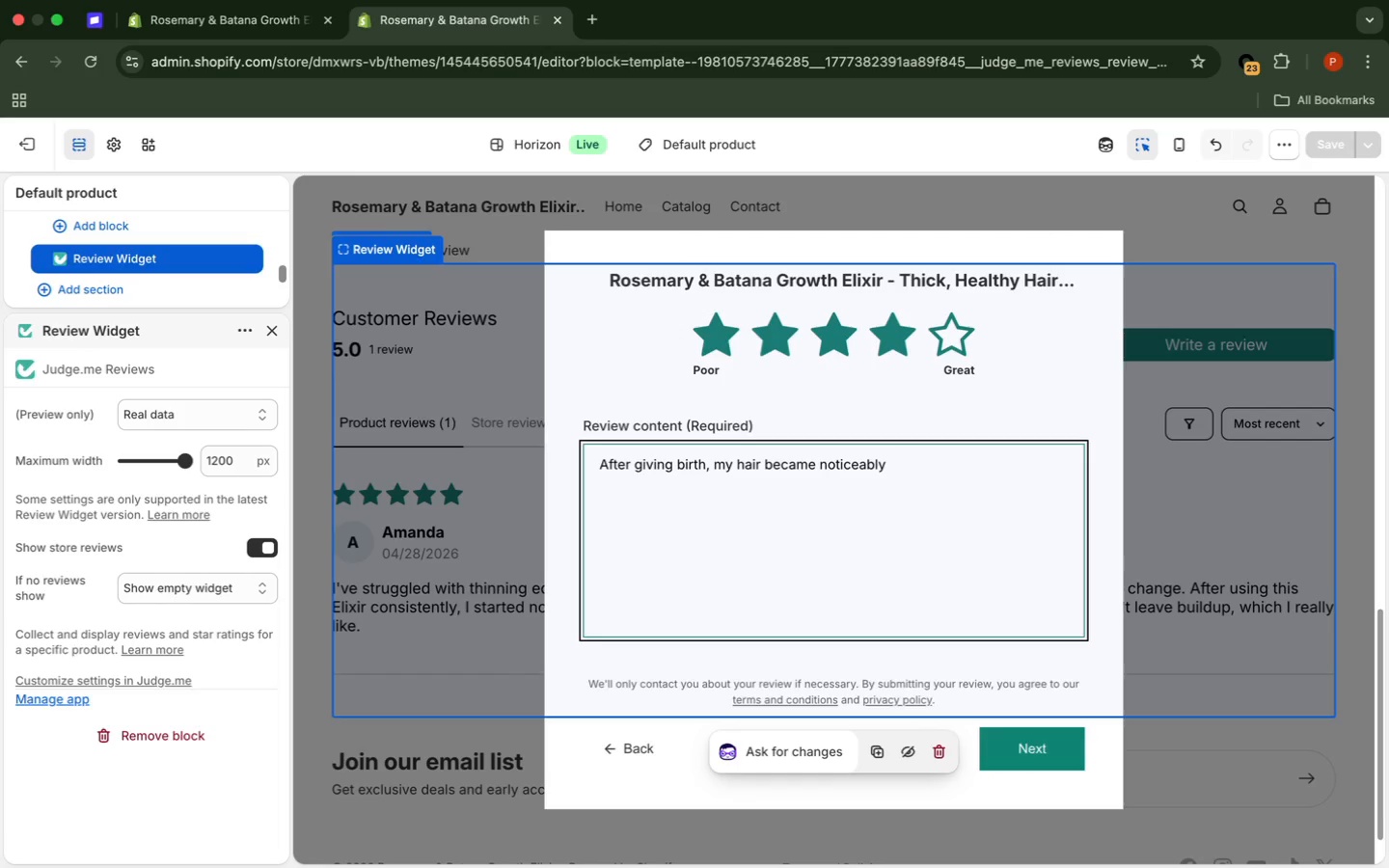 
hold_key(key=ArrowRight, duration=1.5)
 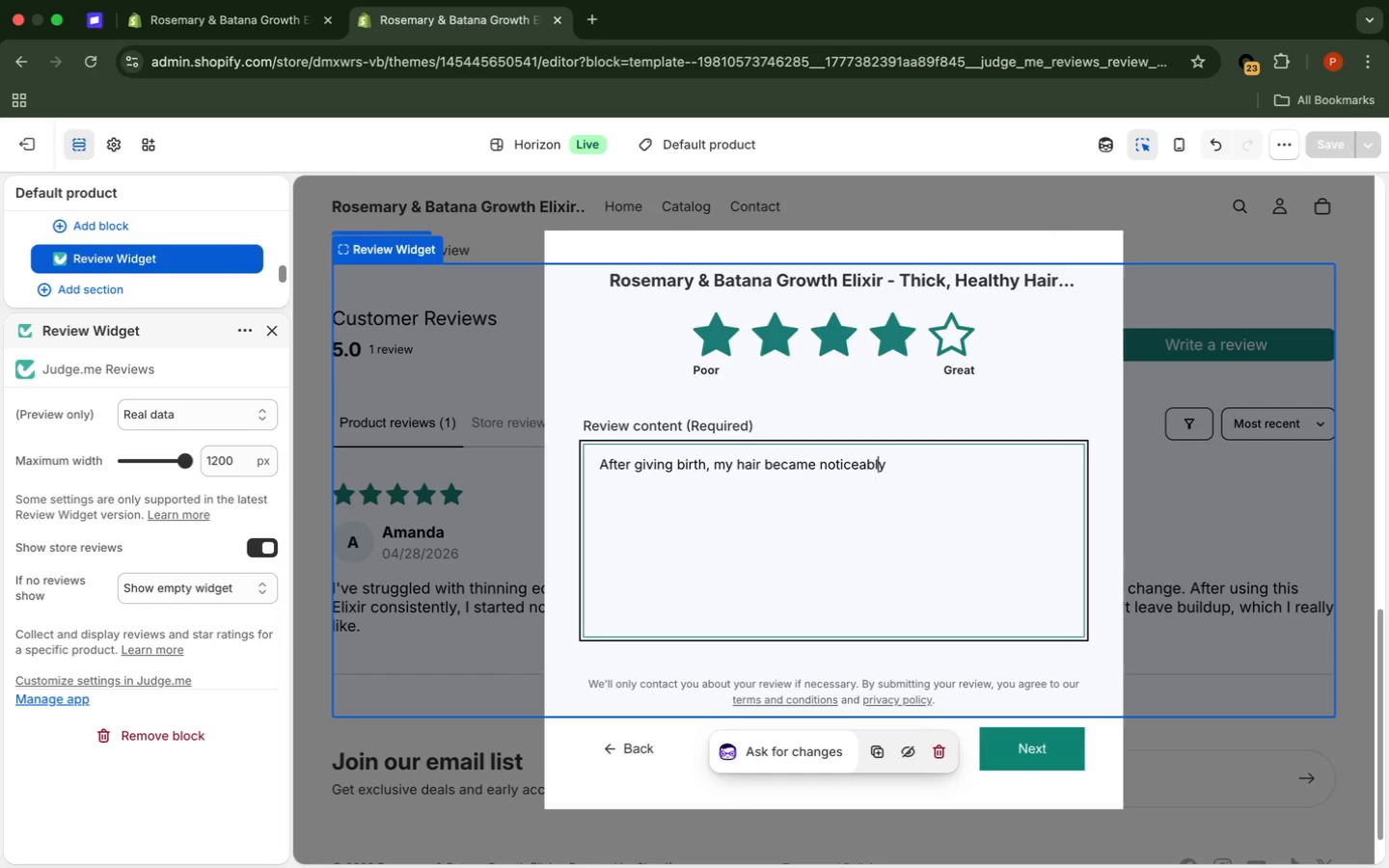 
hold_key(key=ArrowRight, duration=0.49)
 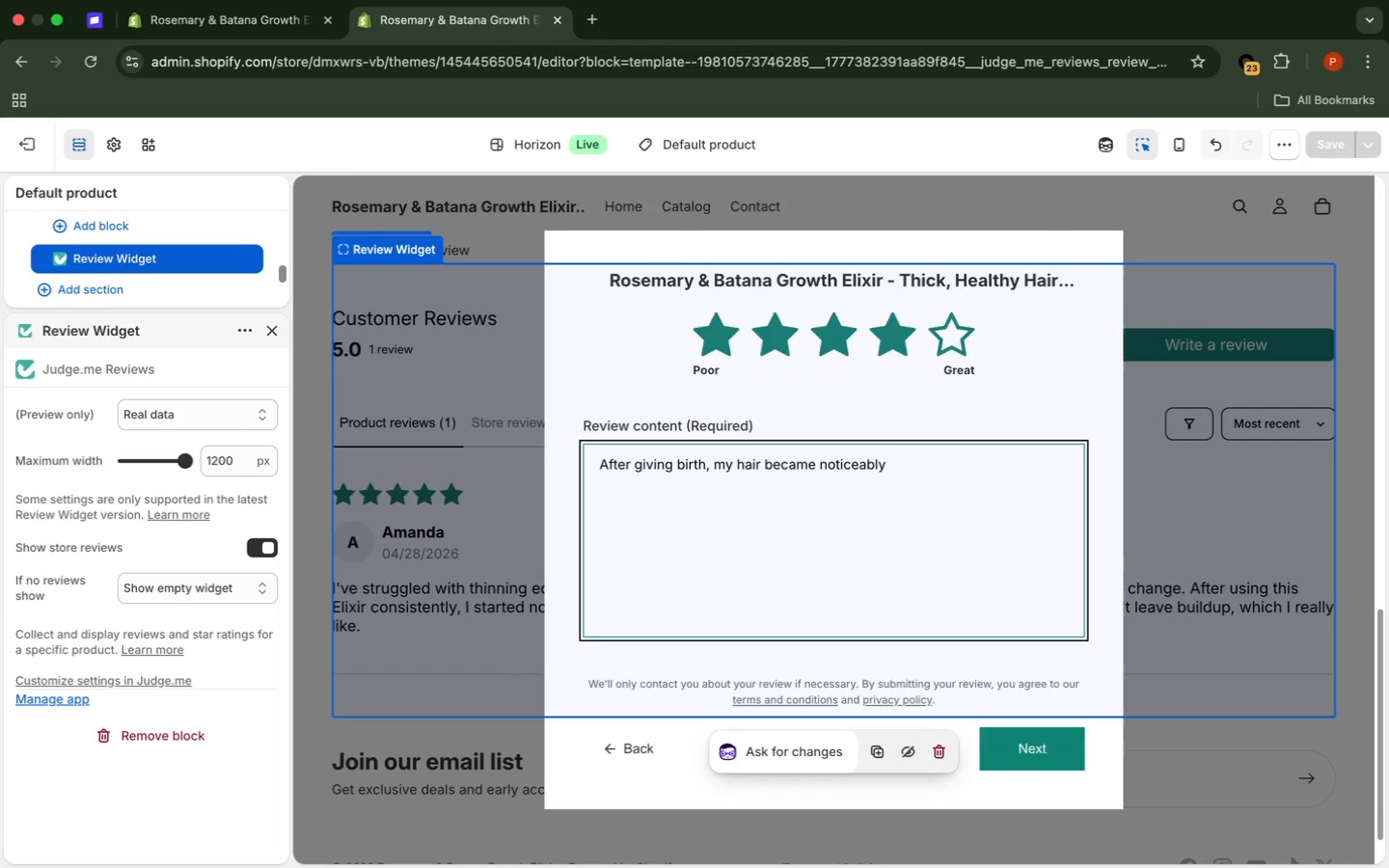 
type( thinner and I experrienced a)
 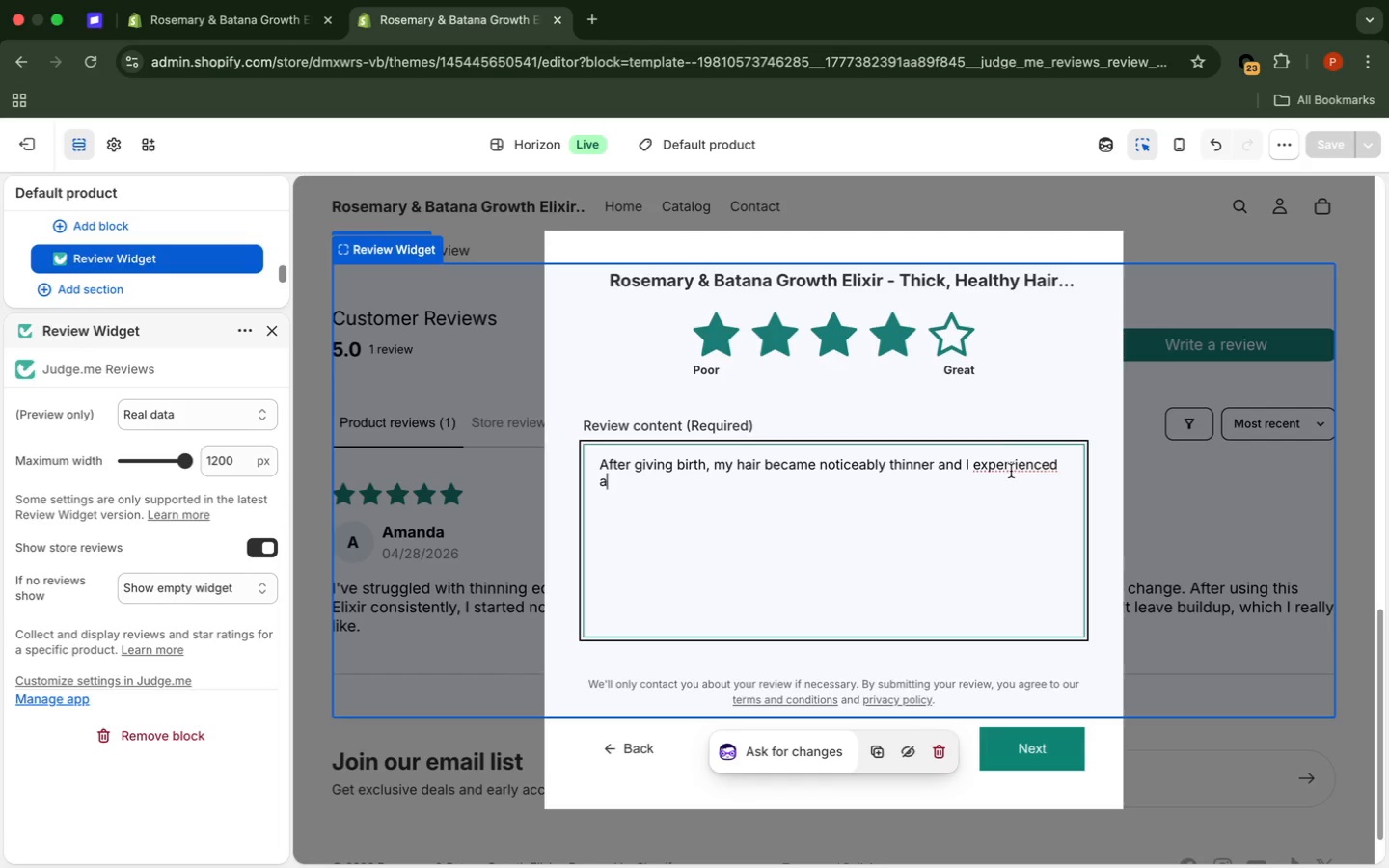 
wait(10.04)
 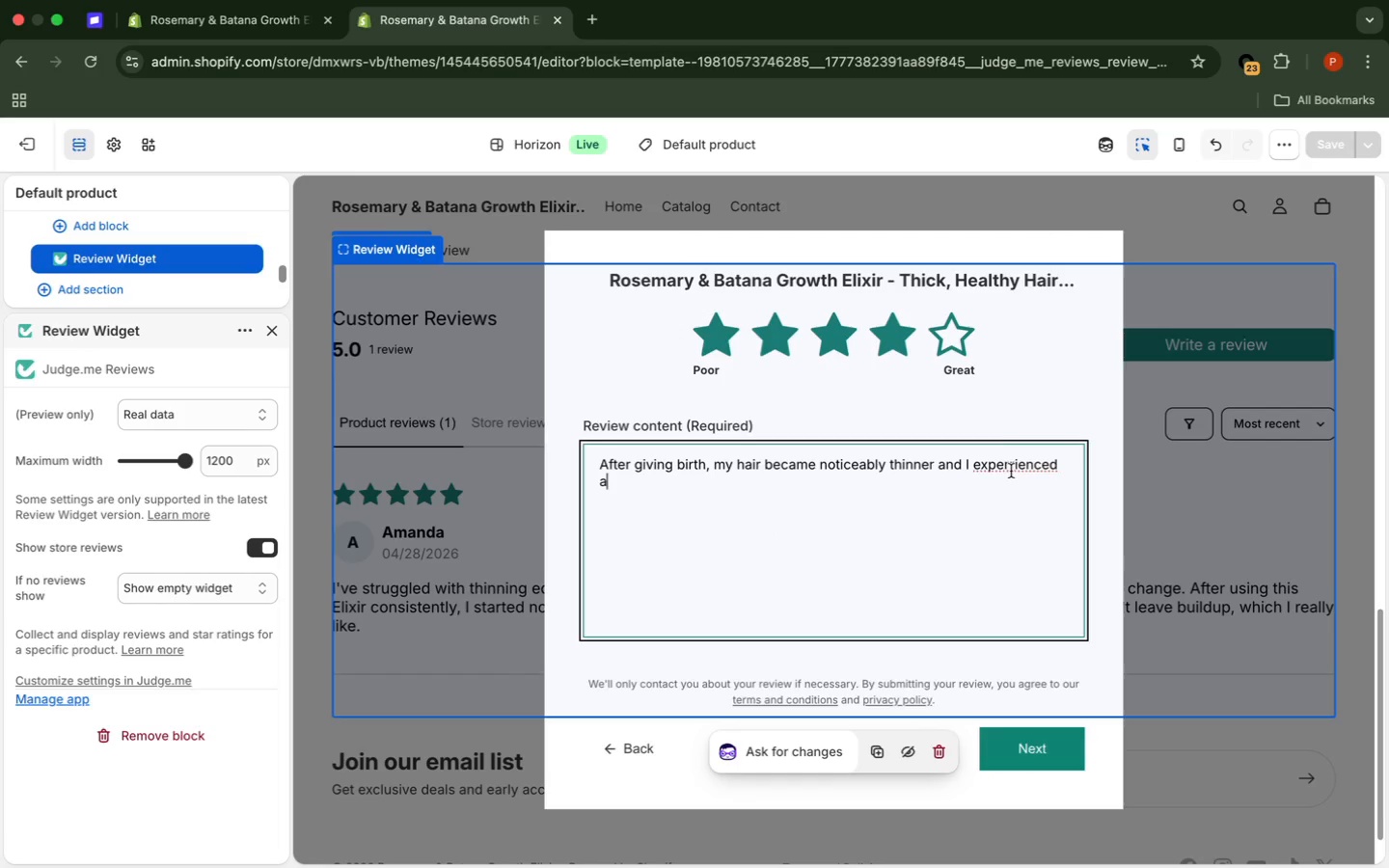 
left_click([1009, 469])
 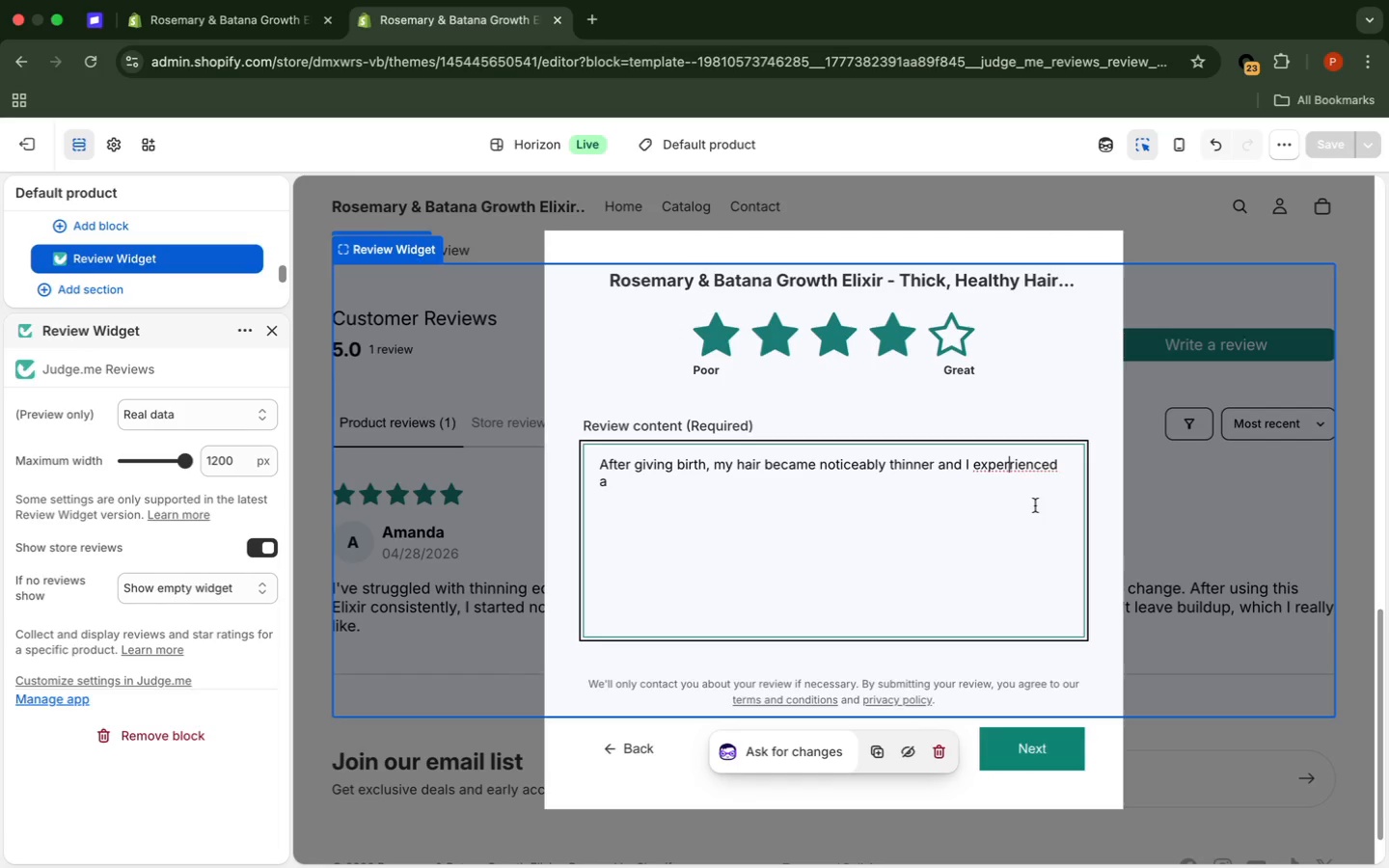 
key(Backspace)
 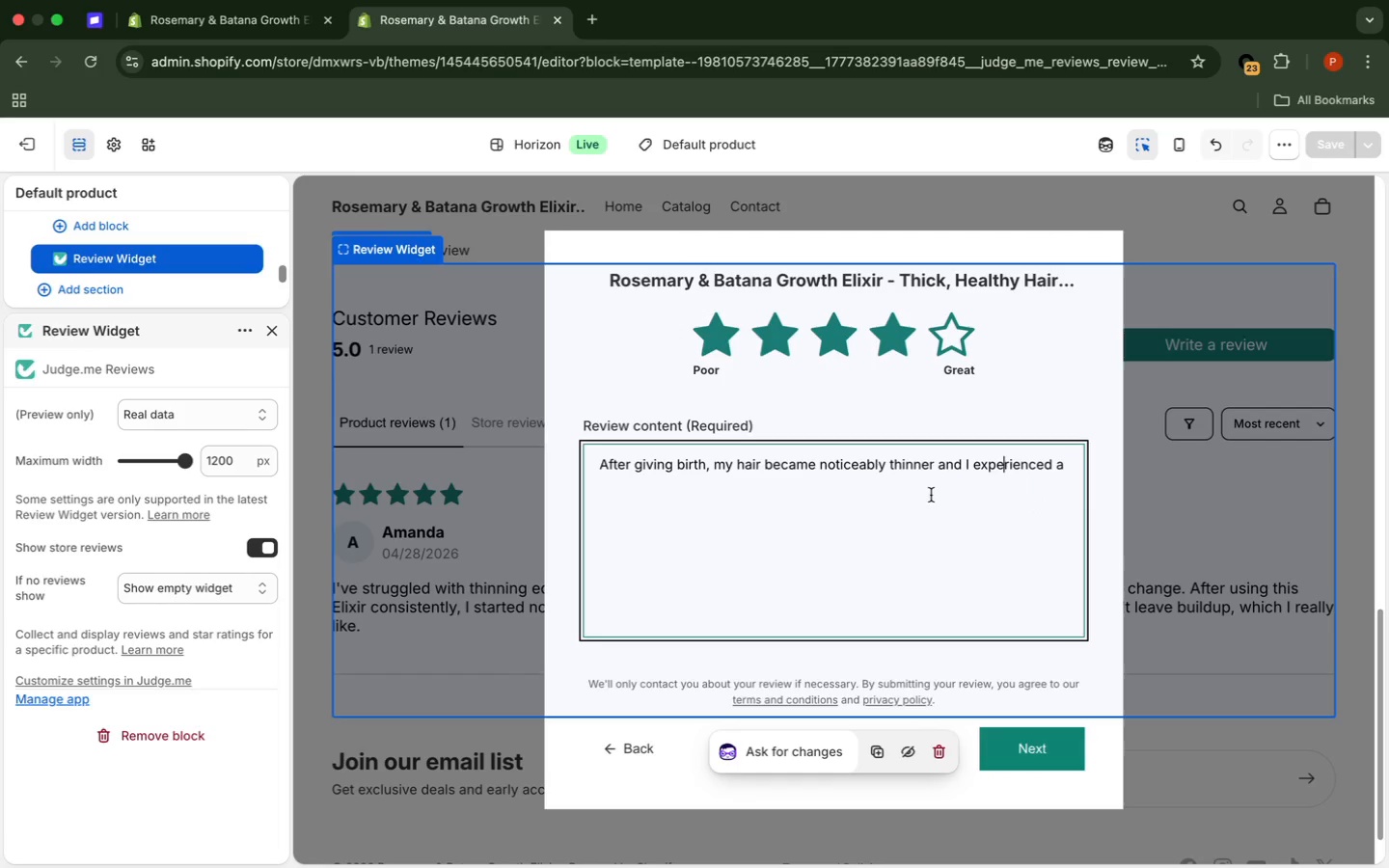 
left_click([899, 495])
 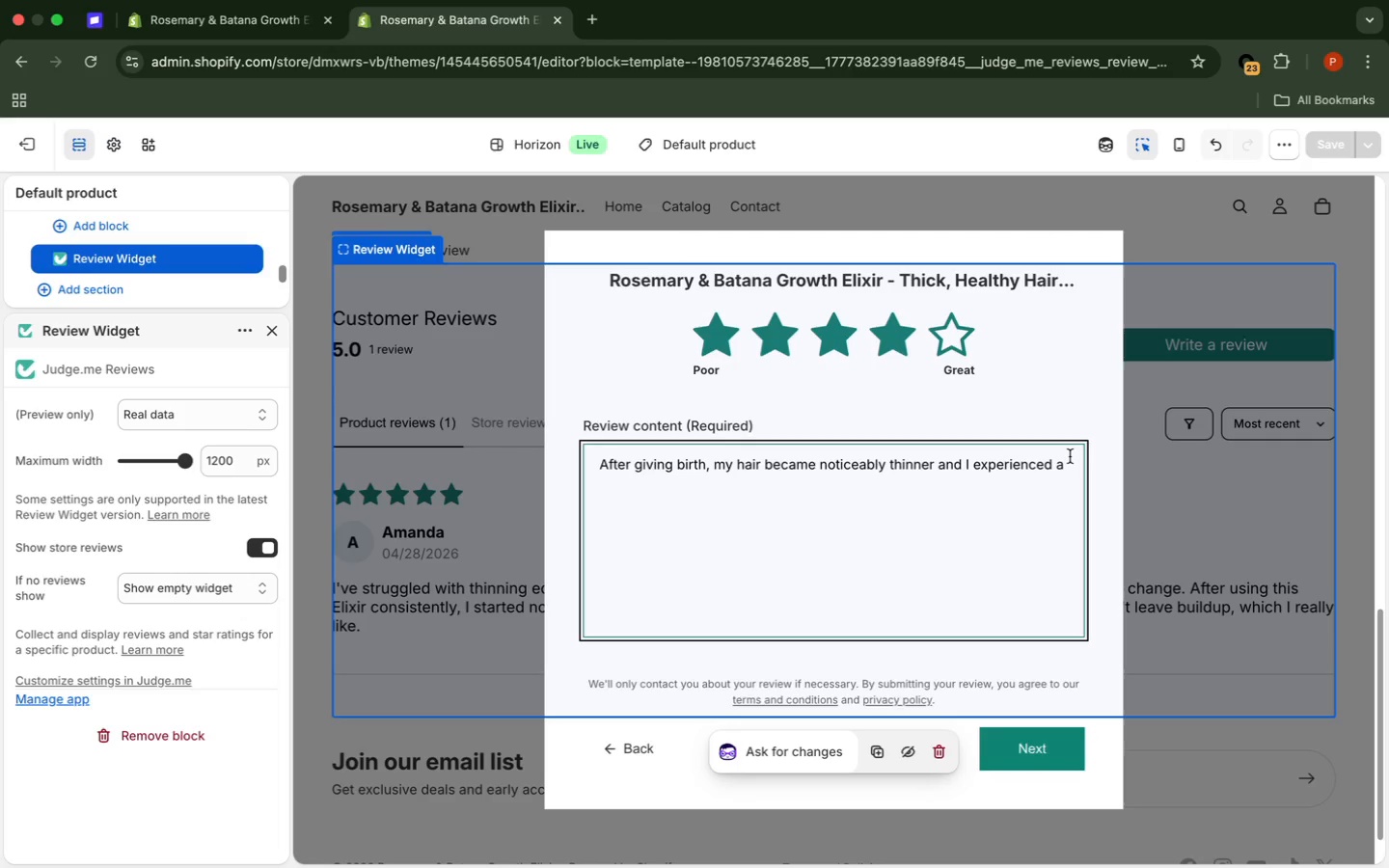 
key(Space)
 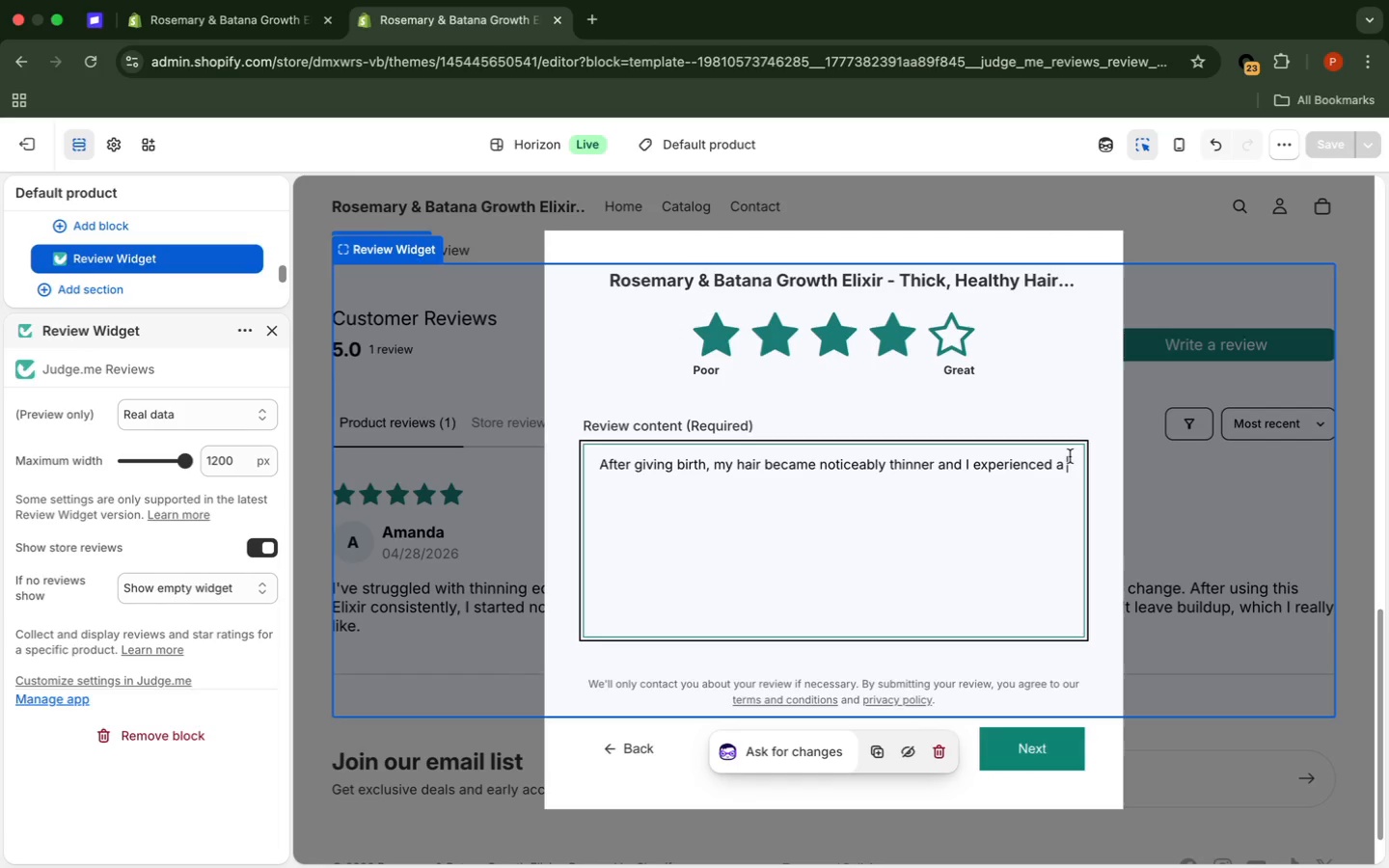 
type(lot of shedding)
 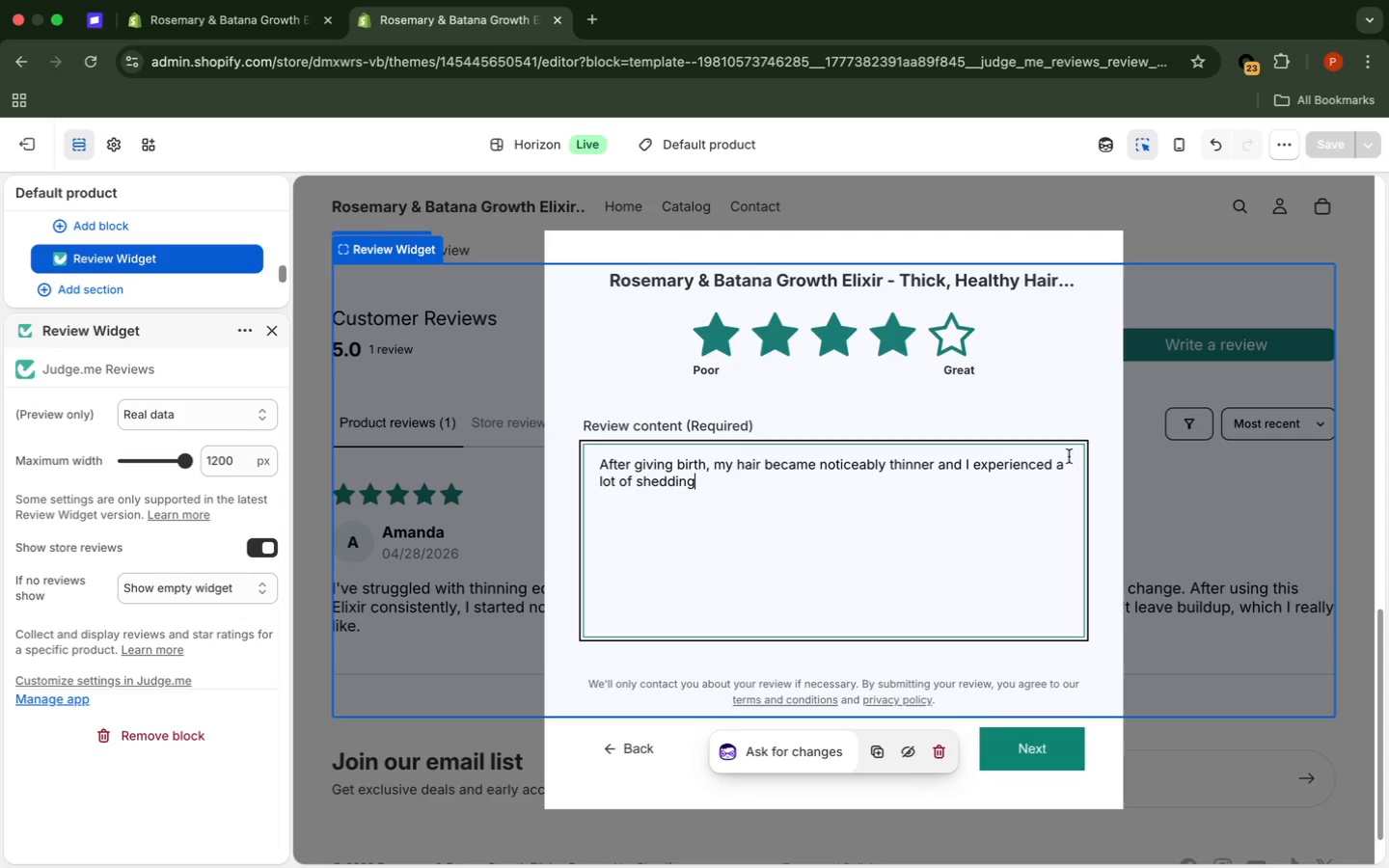 
type(. I started using this a )
 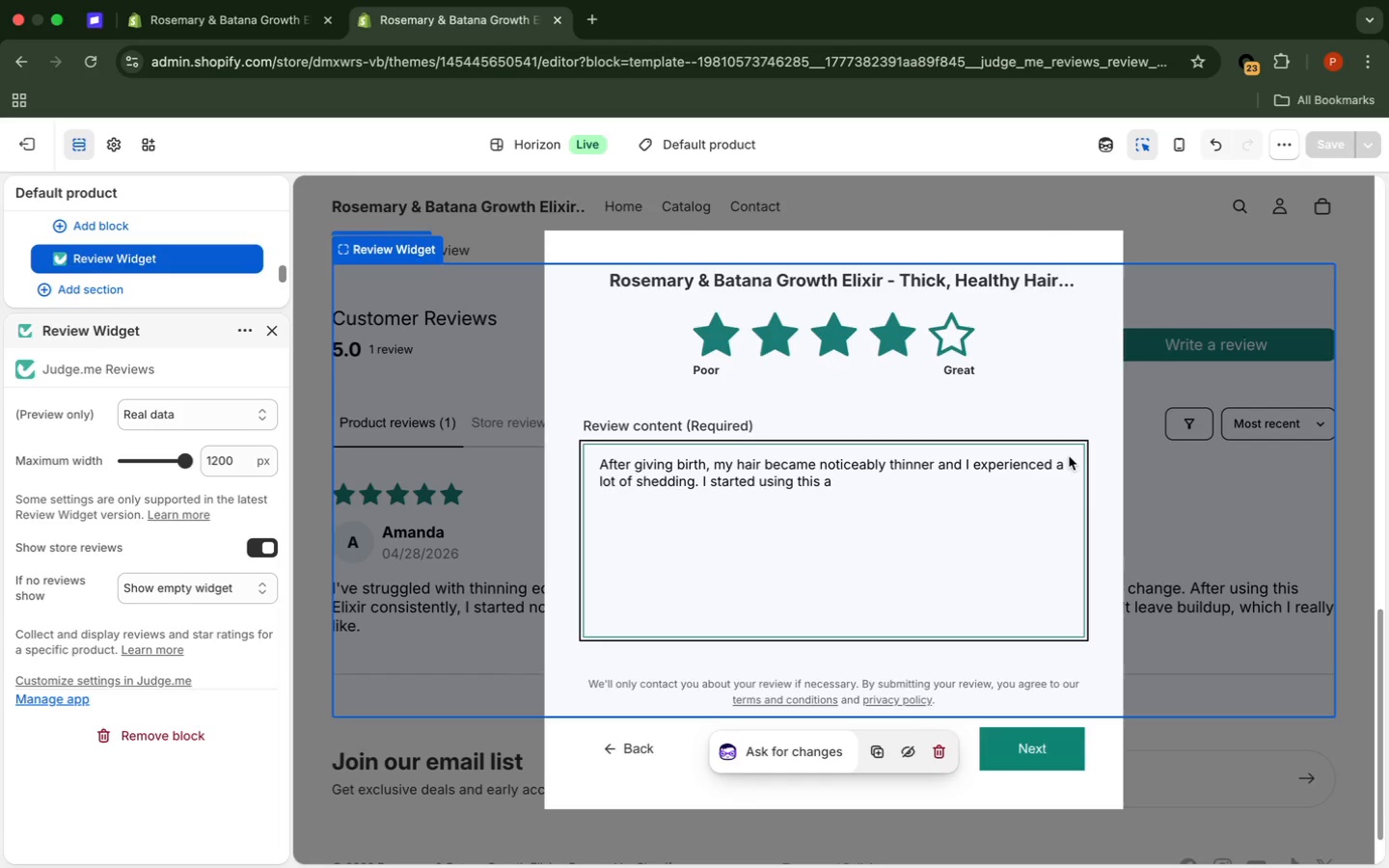 
type(few times a week and slowly )
 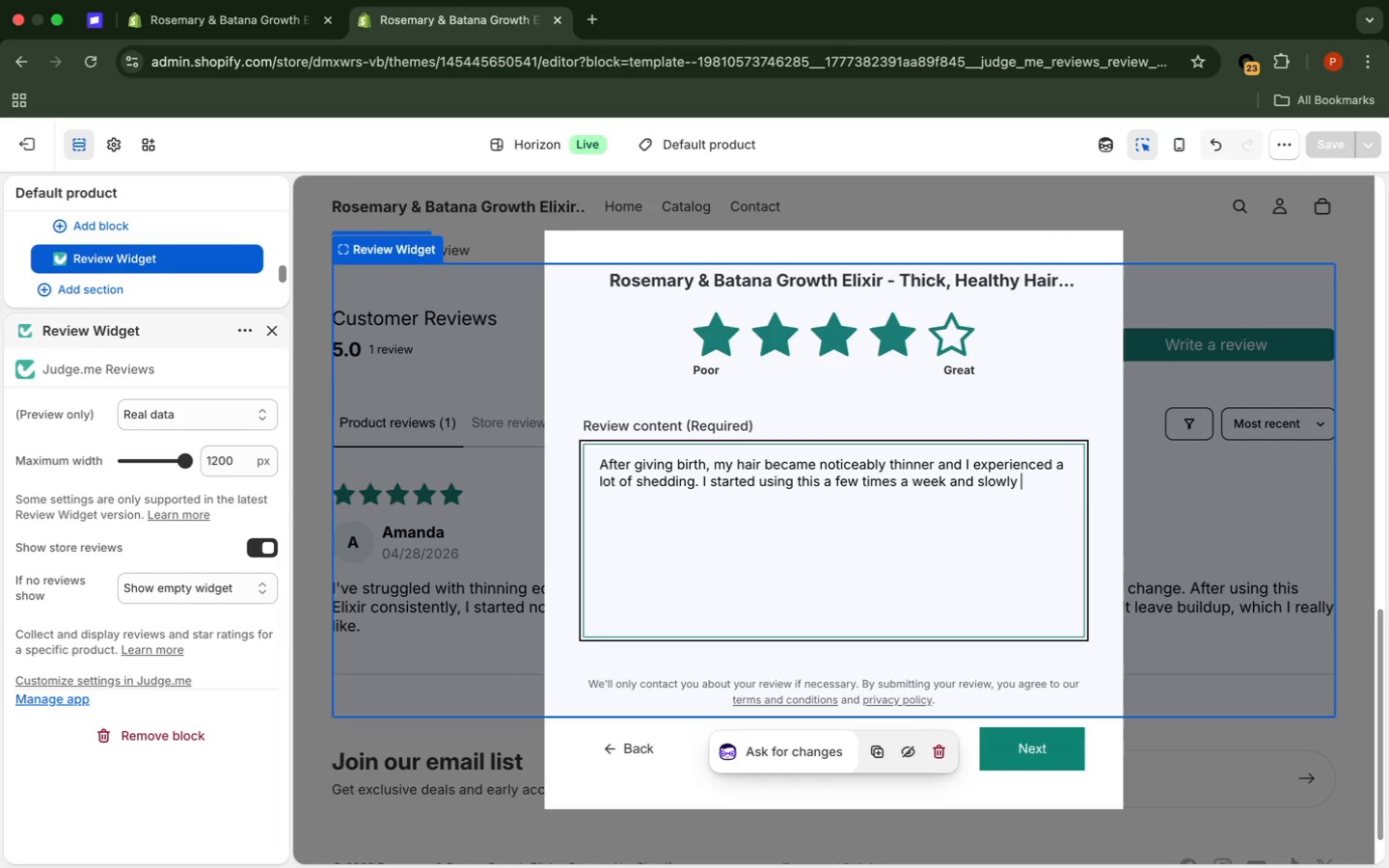 
wait(9.72)
 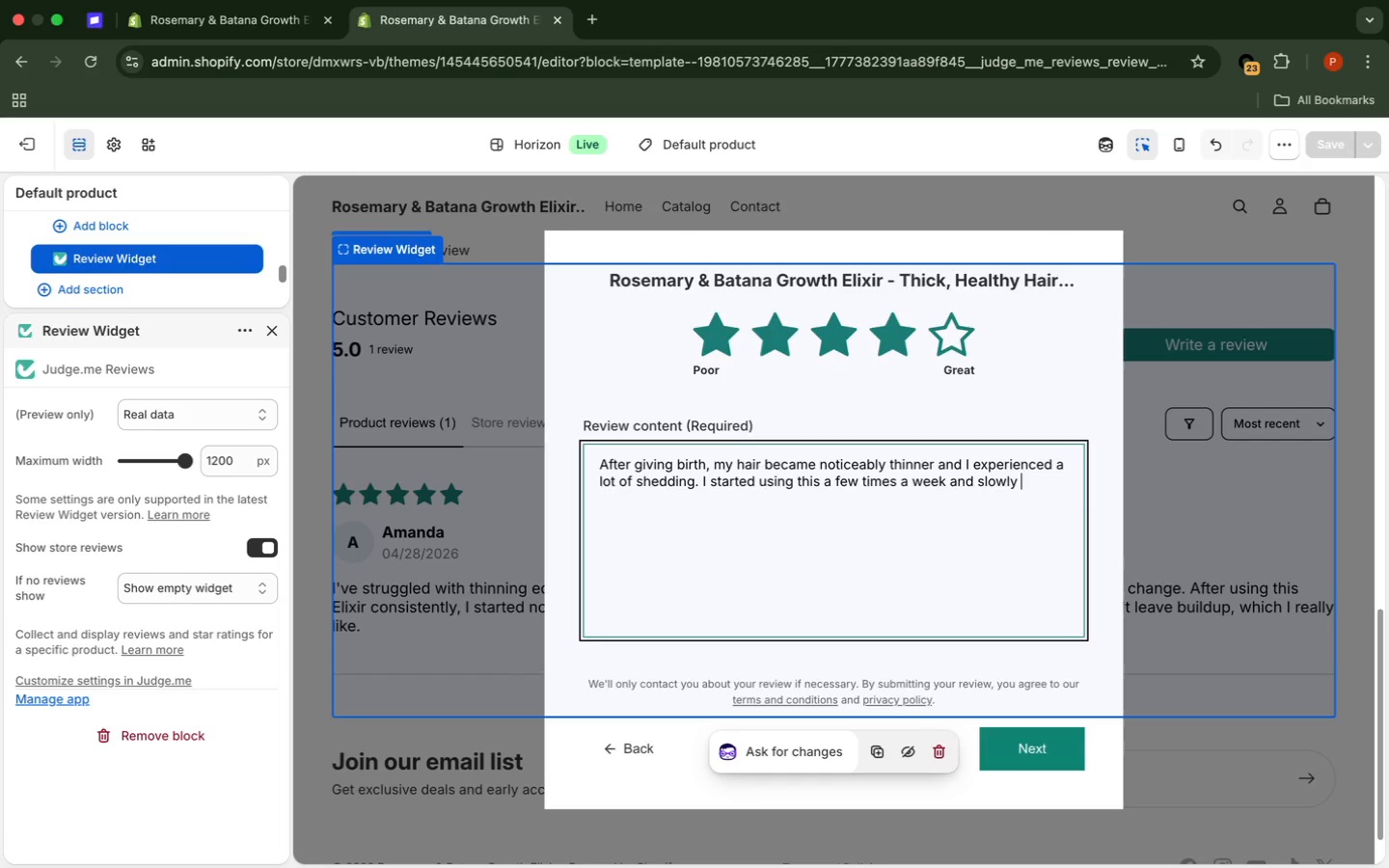 
type(noticed less hair fall.)
 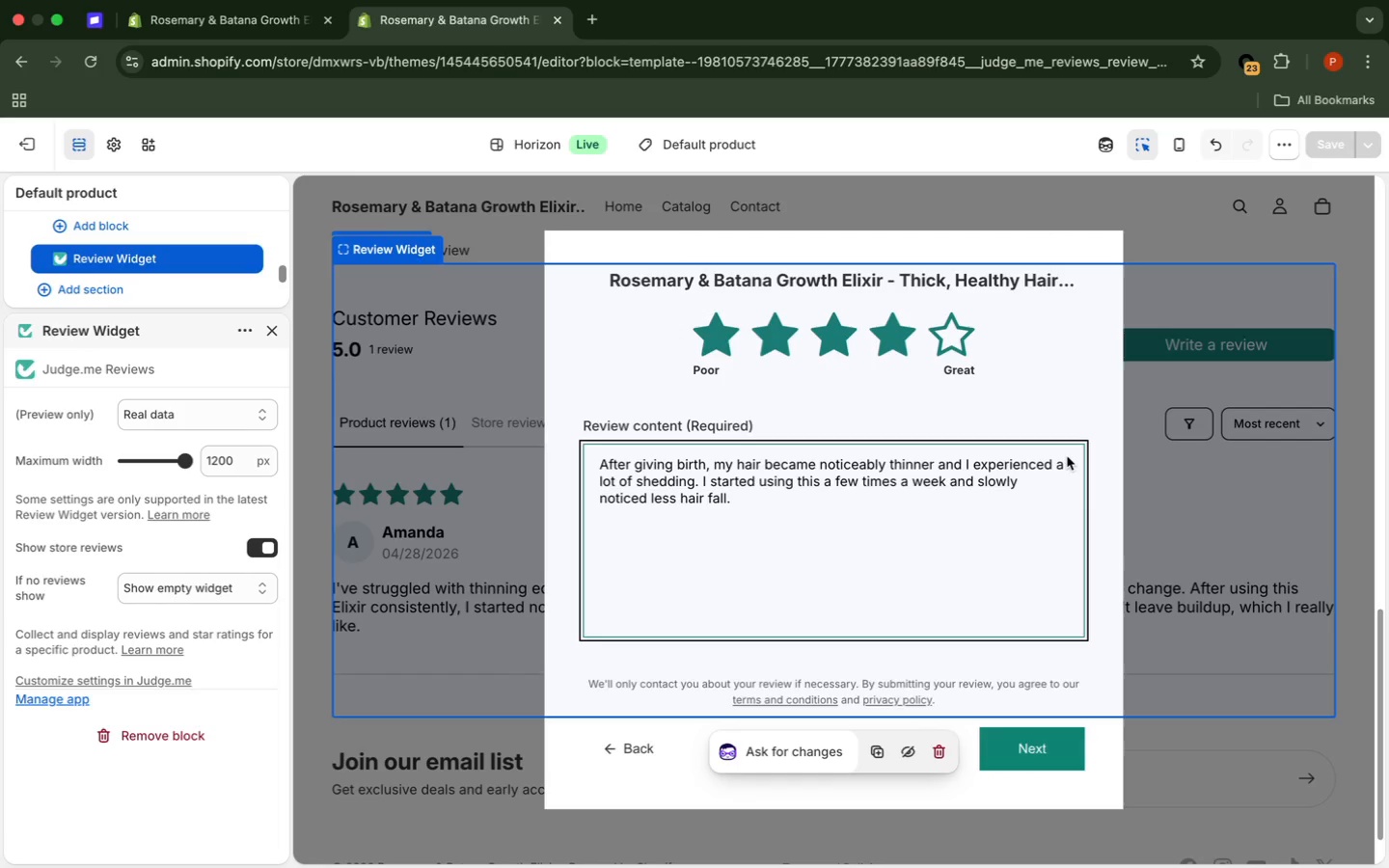 
key(Enter)
 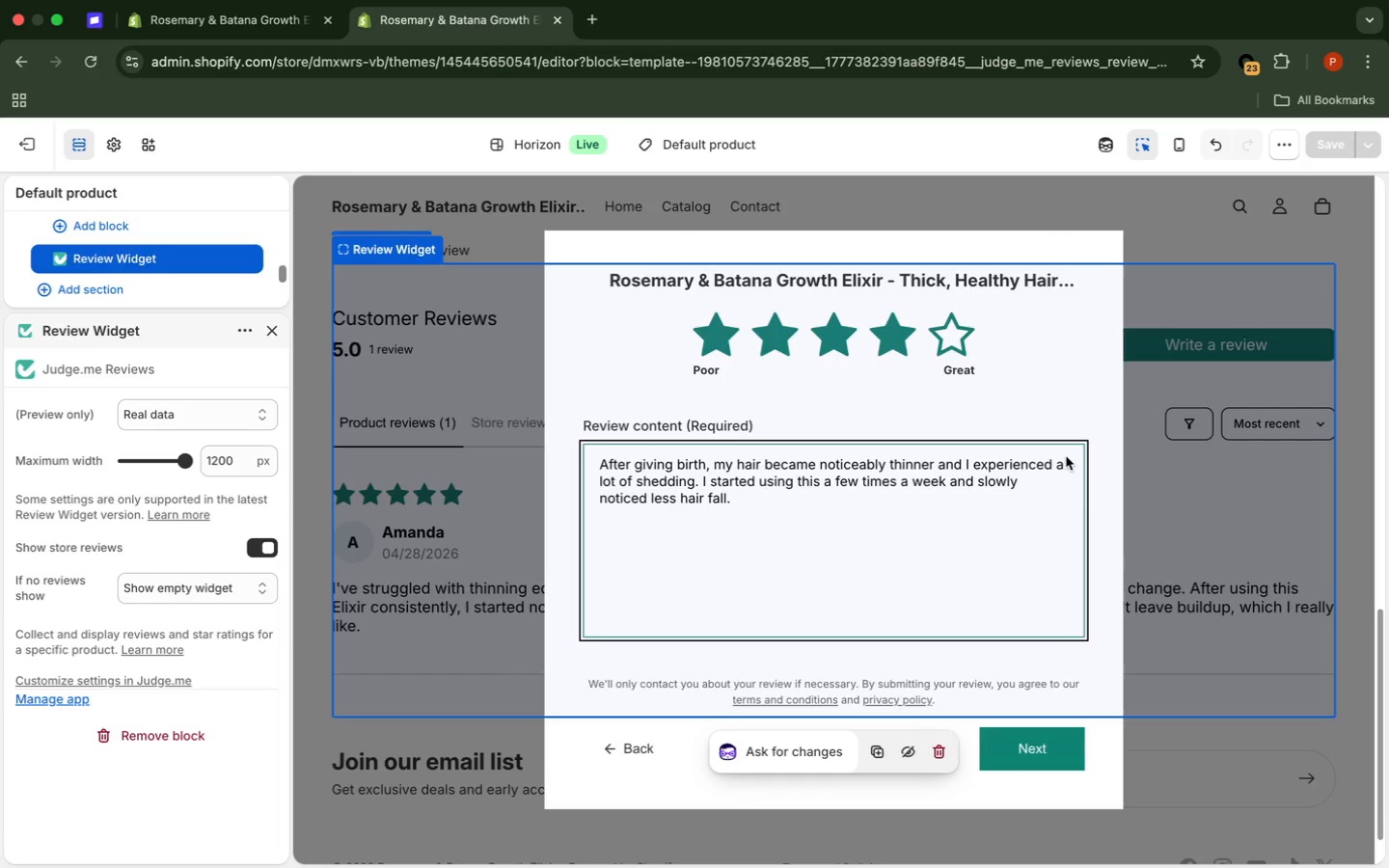 
type(My hair now feels a bit stronger and)
 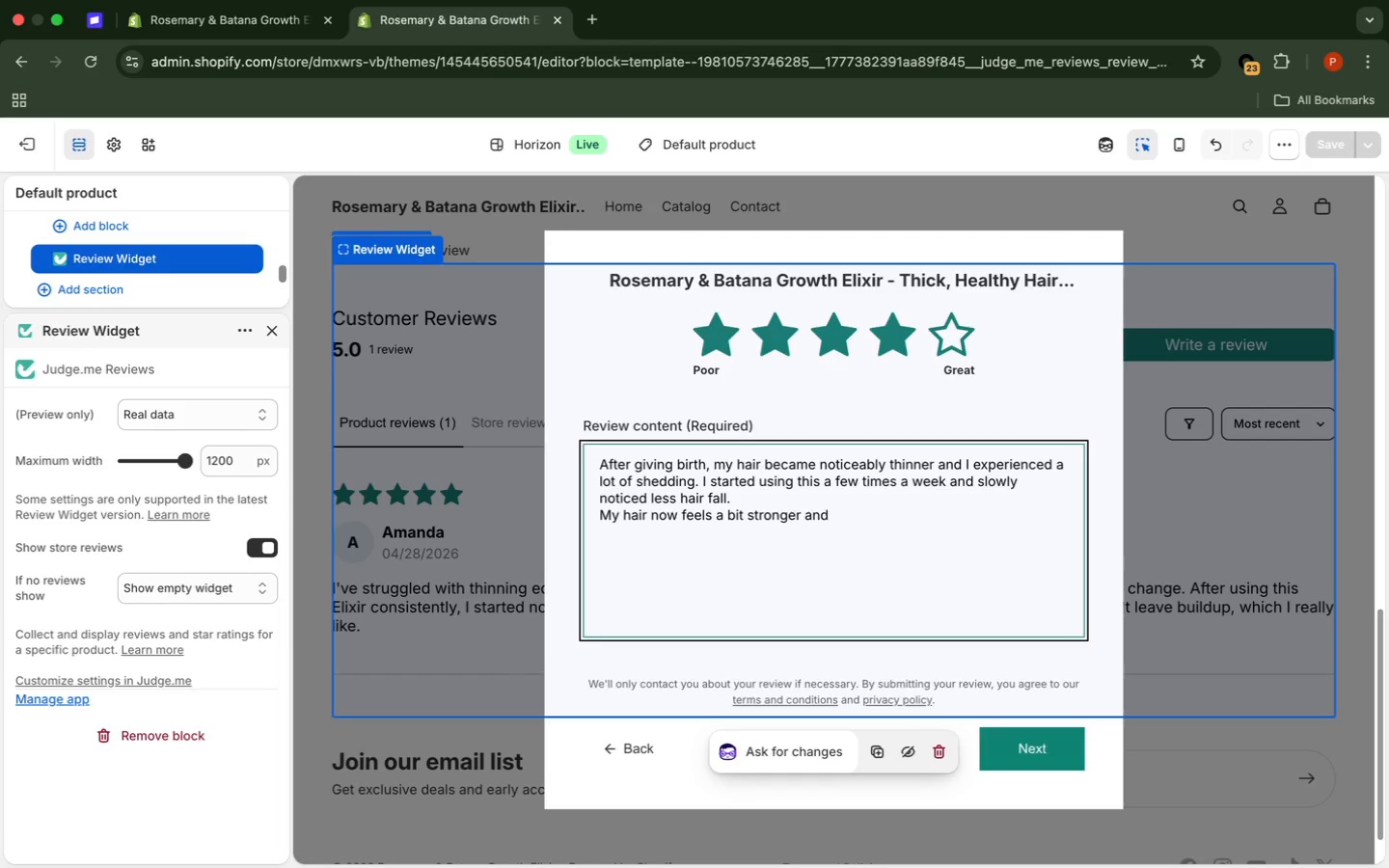 
wait(7.75)
 